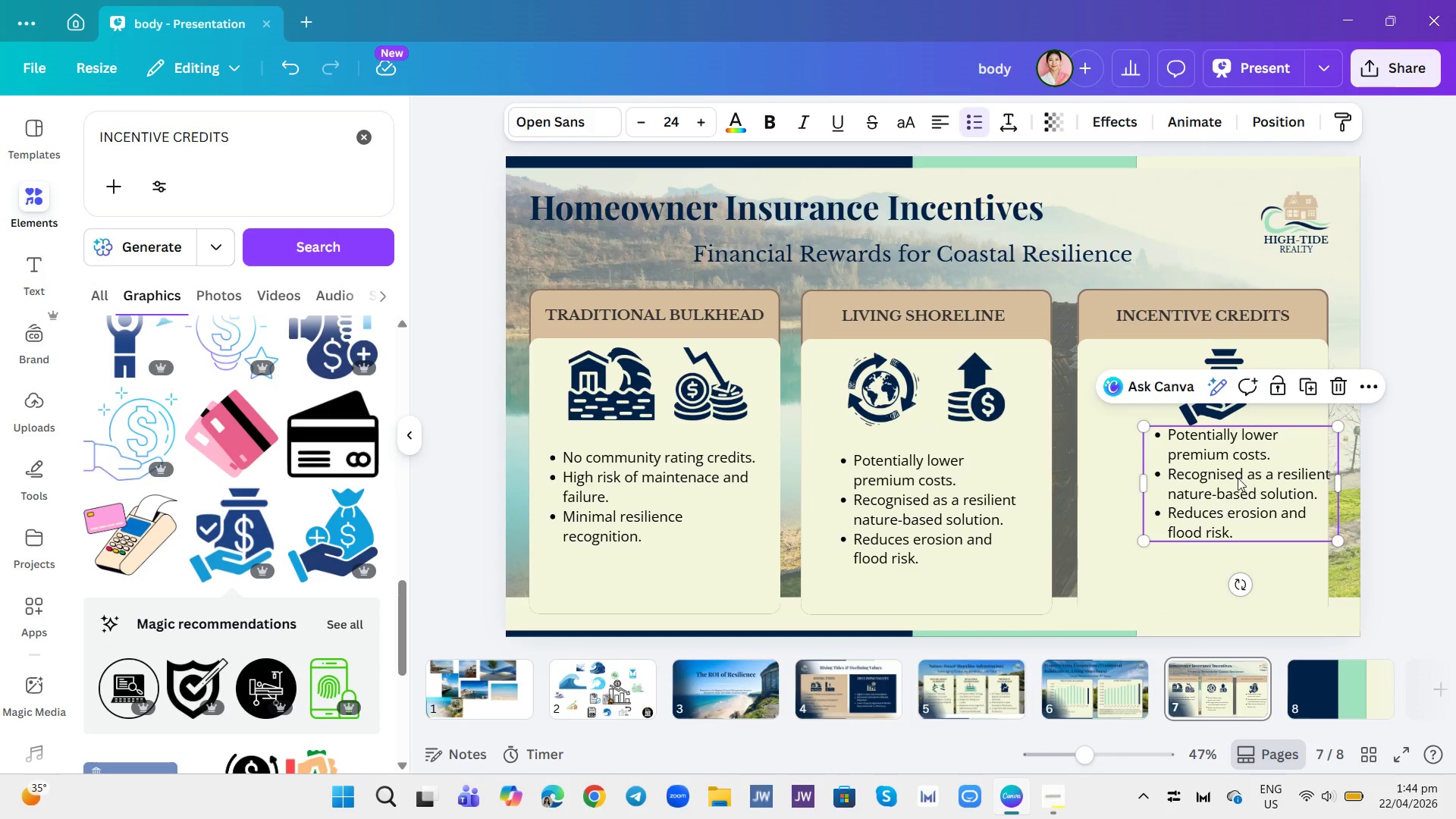 
left_click_drag(start_coordinate=[1254, 463], to_coordinate=[1214, 488])
 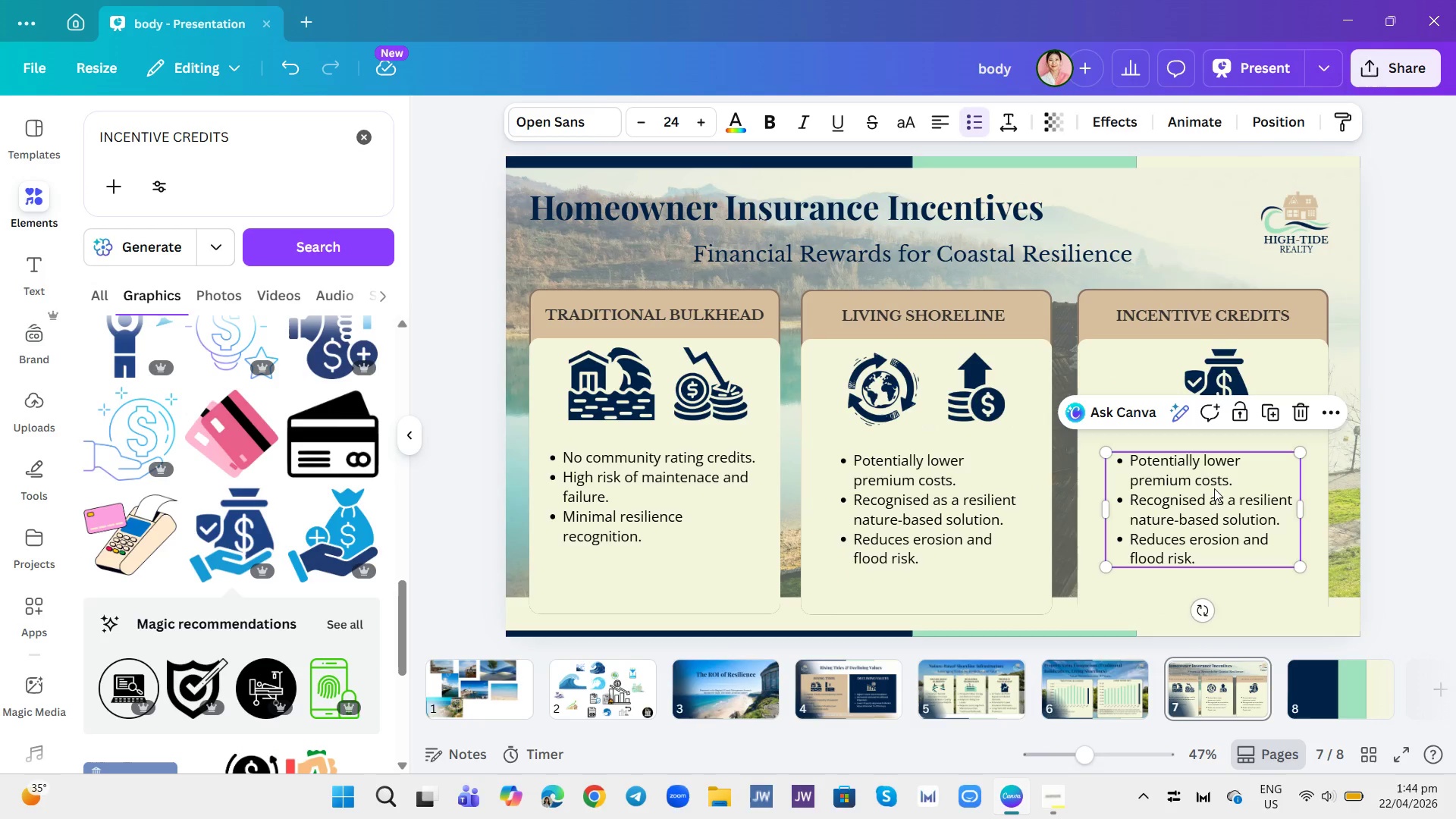 
left_click([1214, 488])
 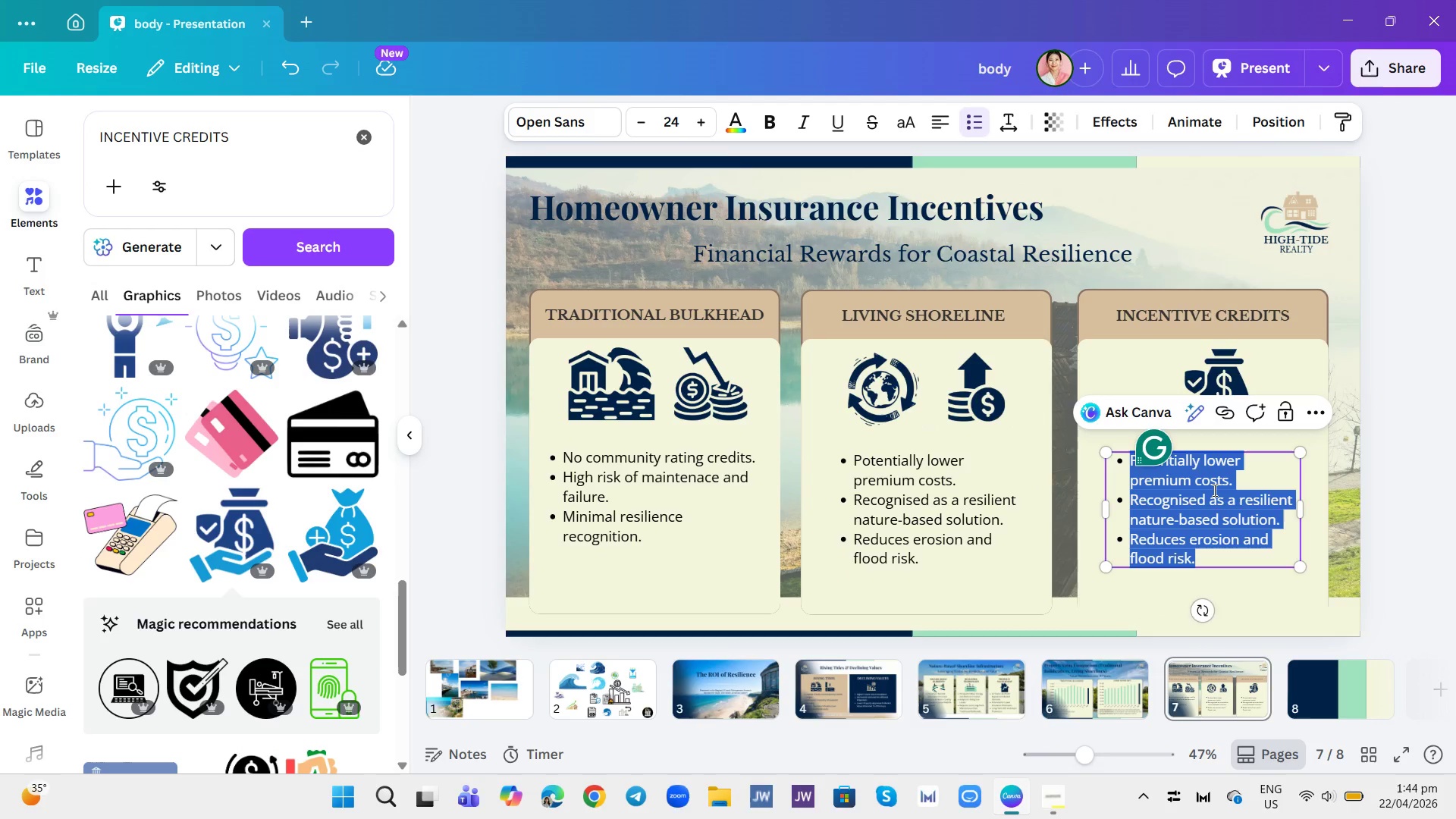 
type(Federl and local grant programs.)
 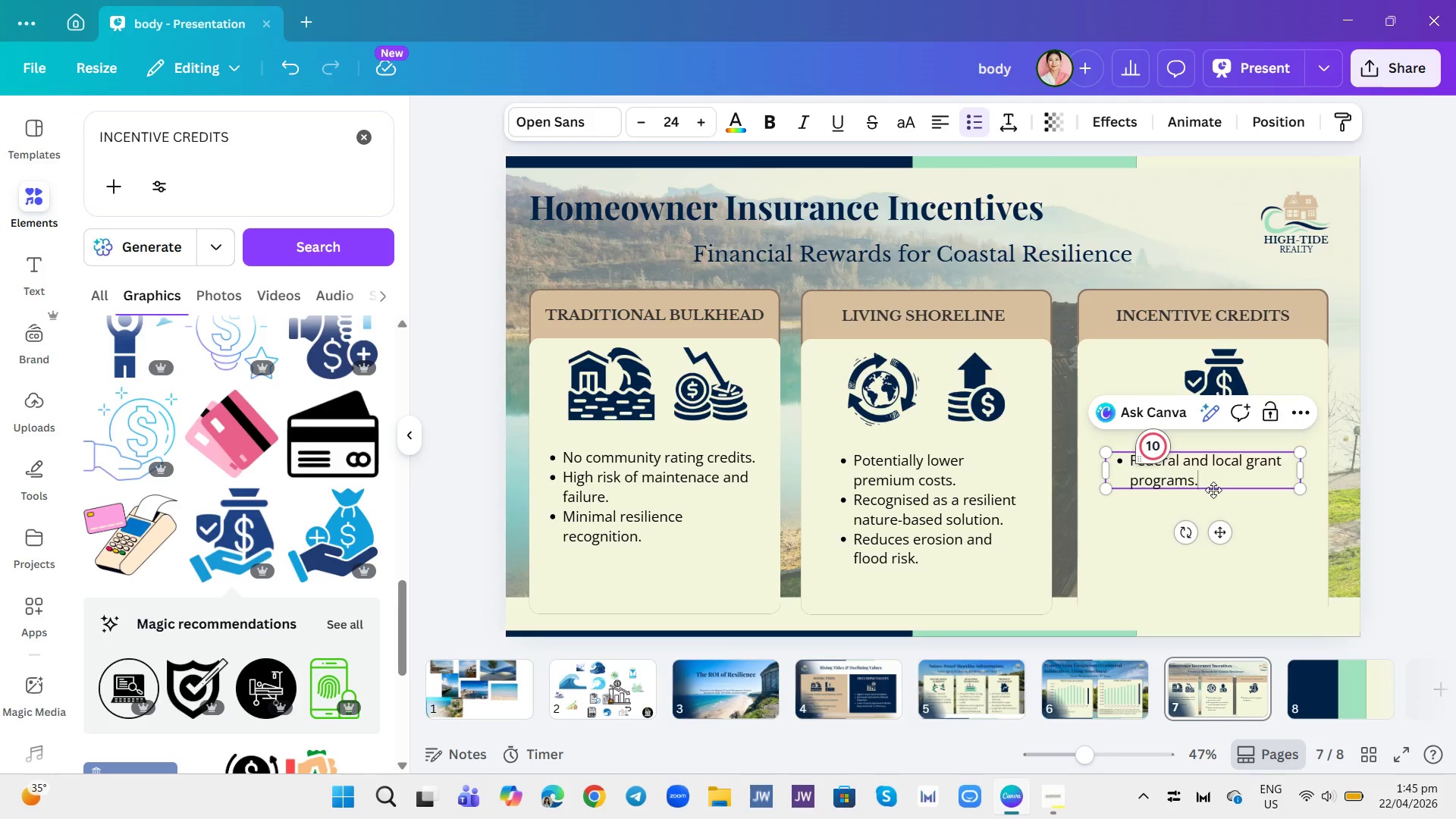 
key(Enter)
 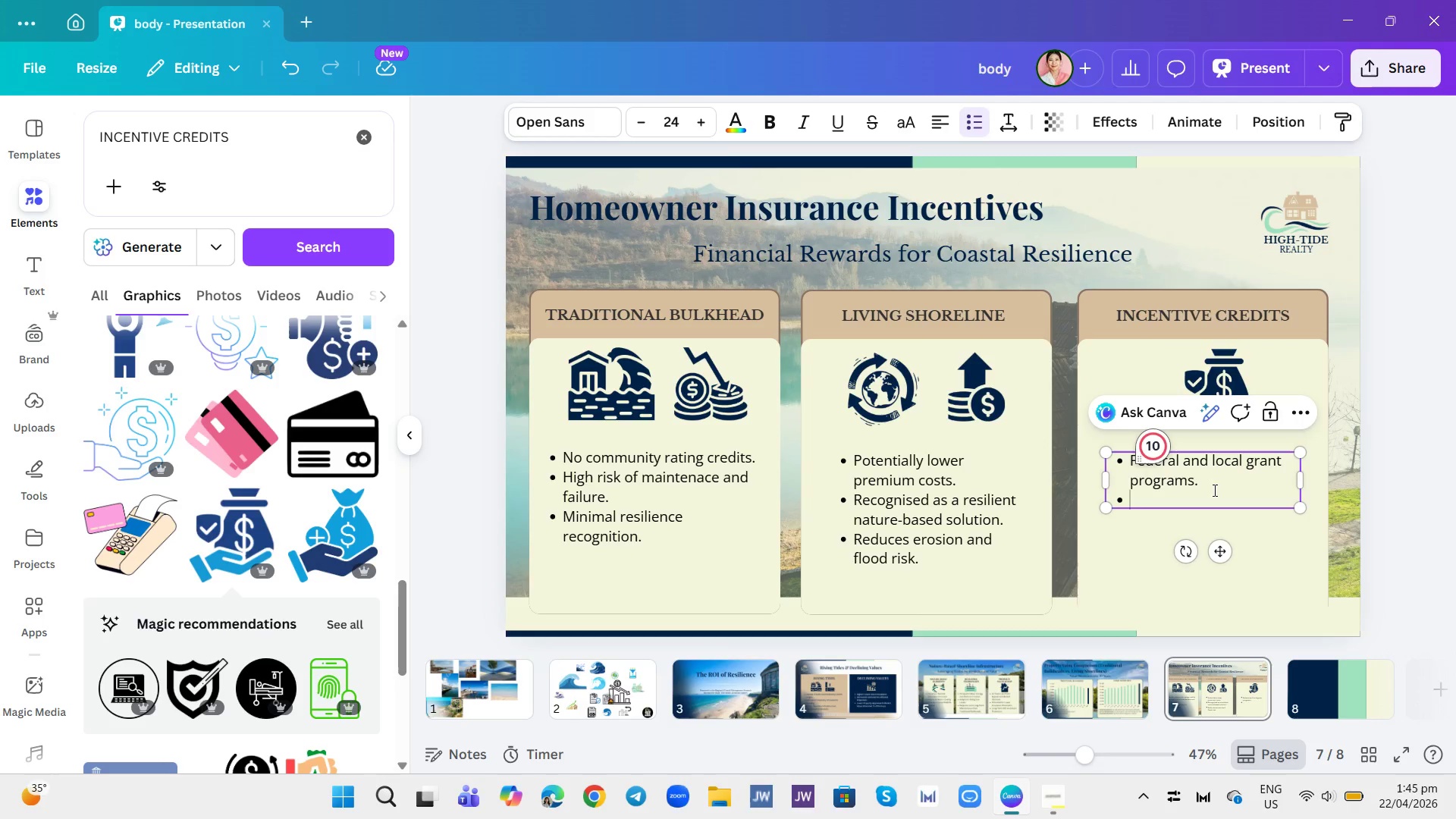 
type(ta)
key(Backspace)
key(Backspace)
type(Tax incentives (e.g., grre)
key(Backspace)
key(Backspace)
type(een infrastructure ce)
key(Backspace)
type(redid)
key(Backspace)
type(ts).)
 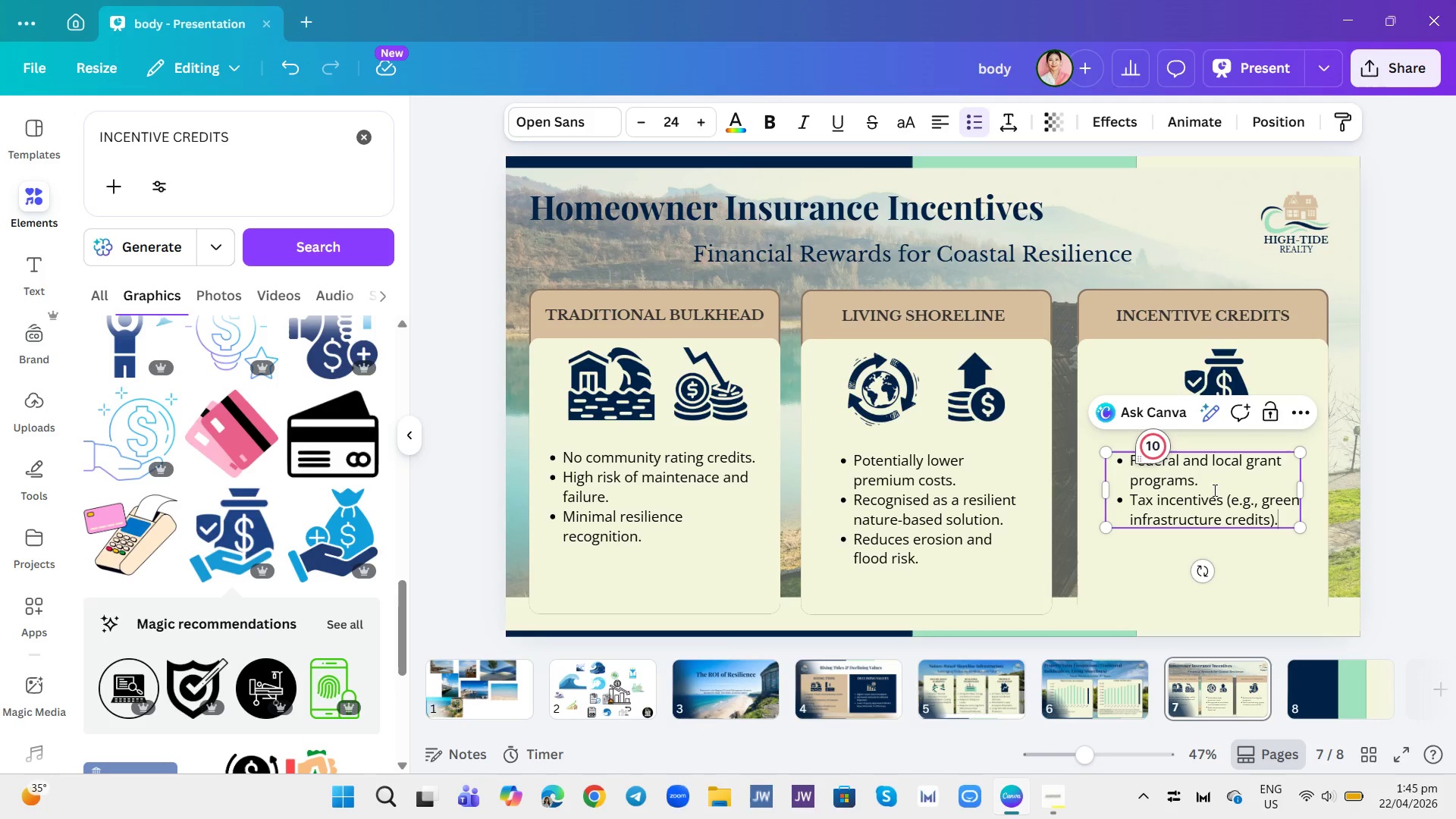 
key(Enter)
 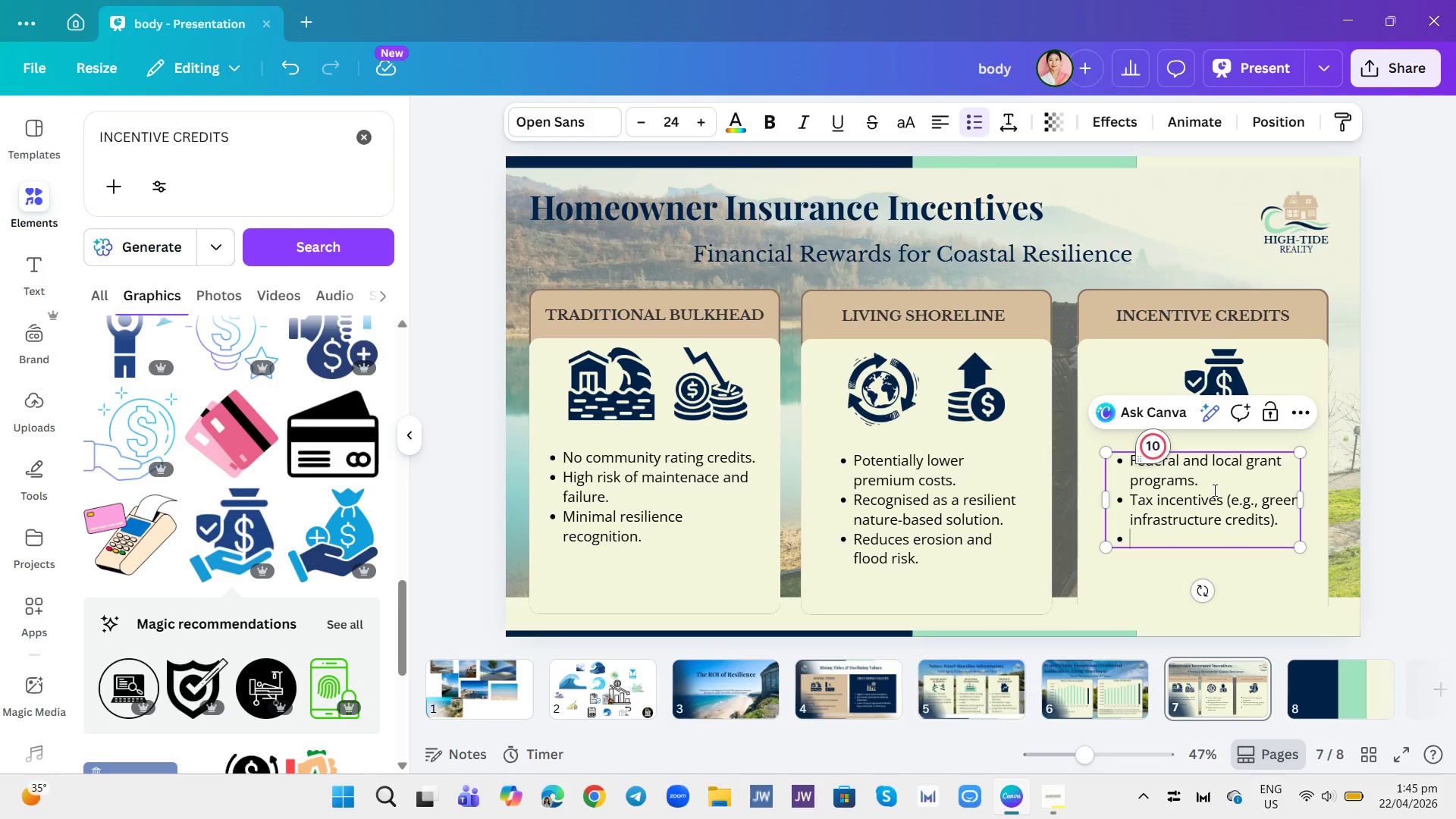 
type(Community rating ystem 9CP)
key(Backspace)
type(RS) eligibility.)
 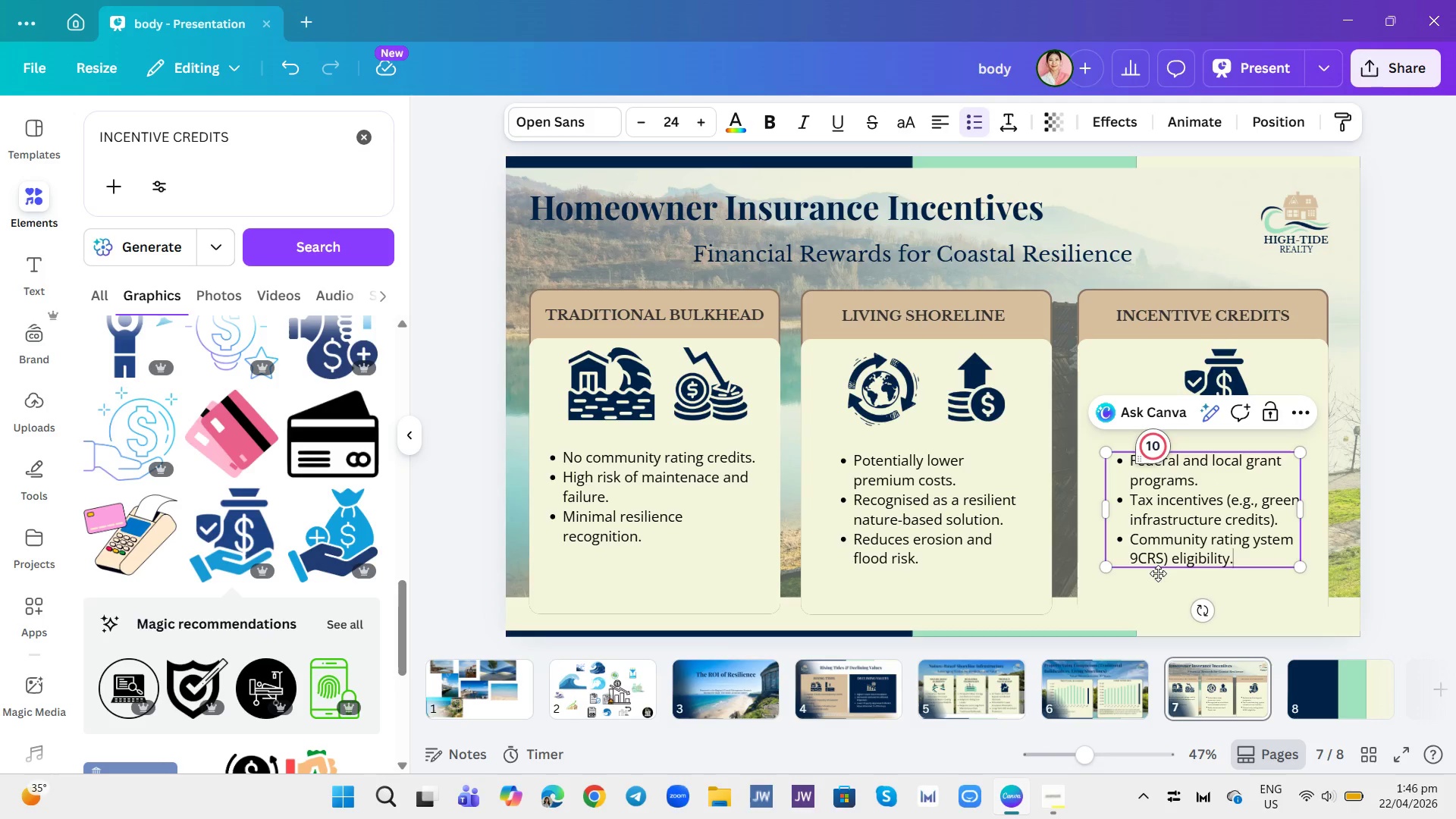 
left_click([1147, 562])
 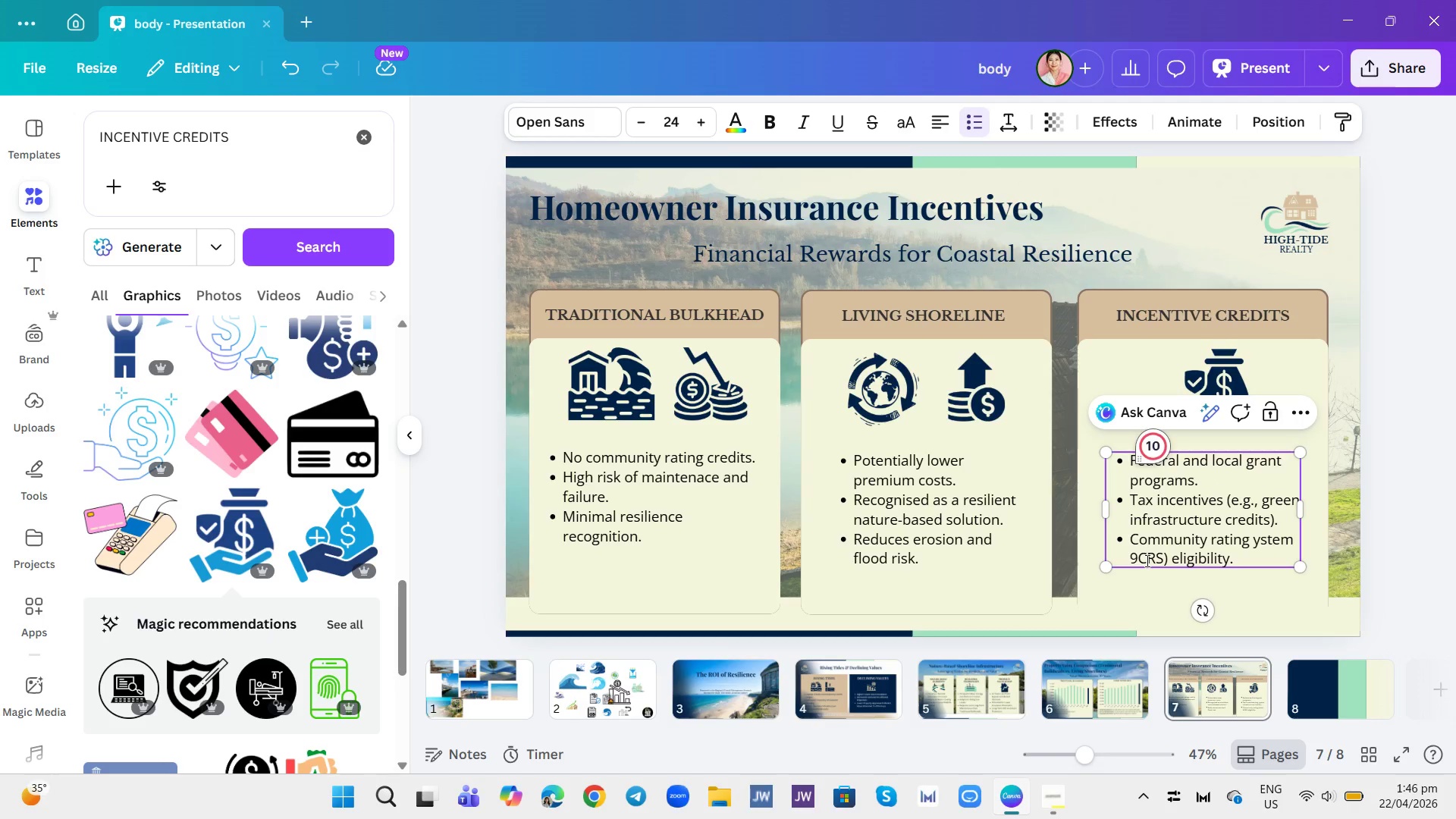 
key(Backspace)
 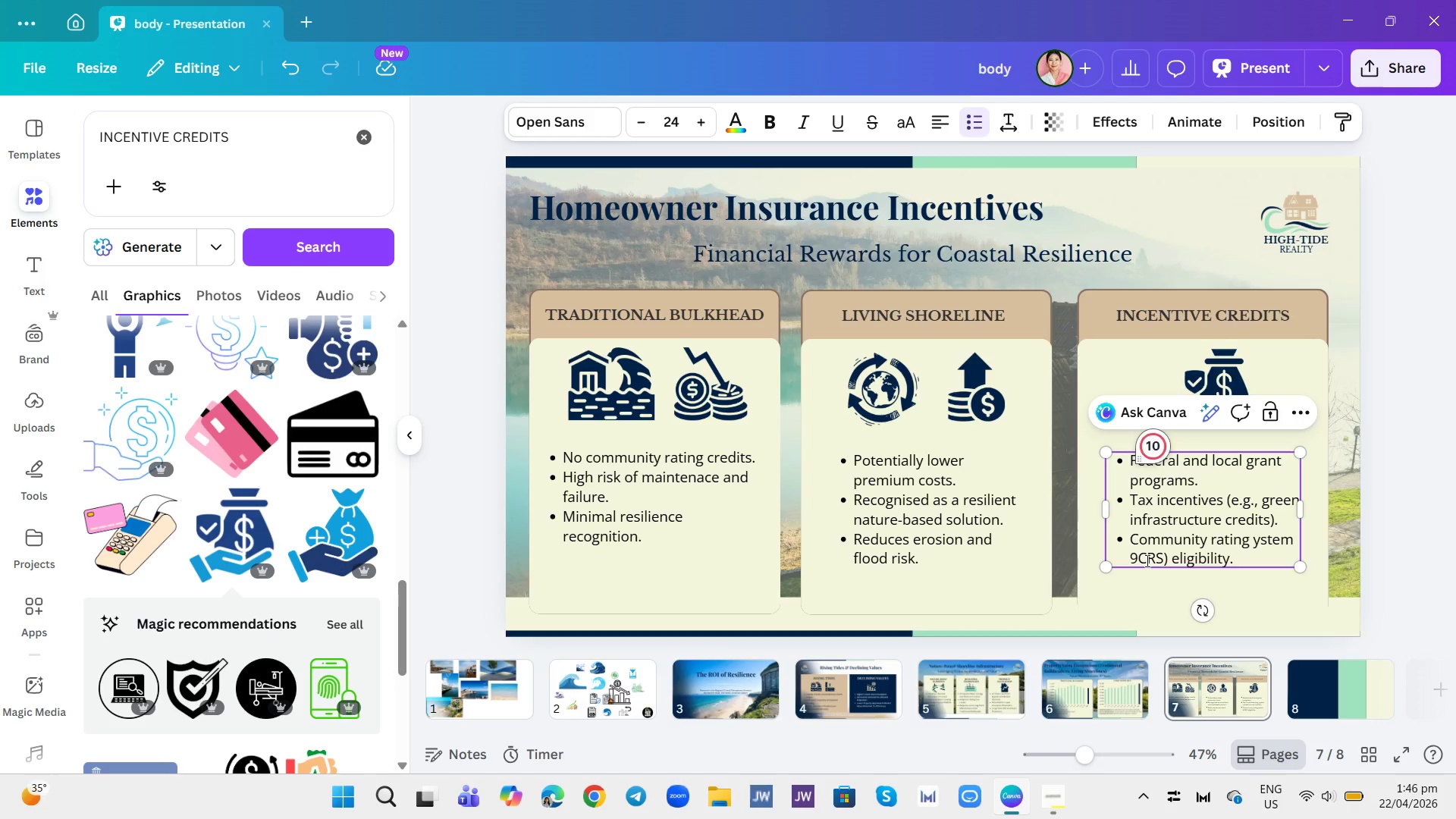 
key(Backspace)
 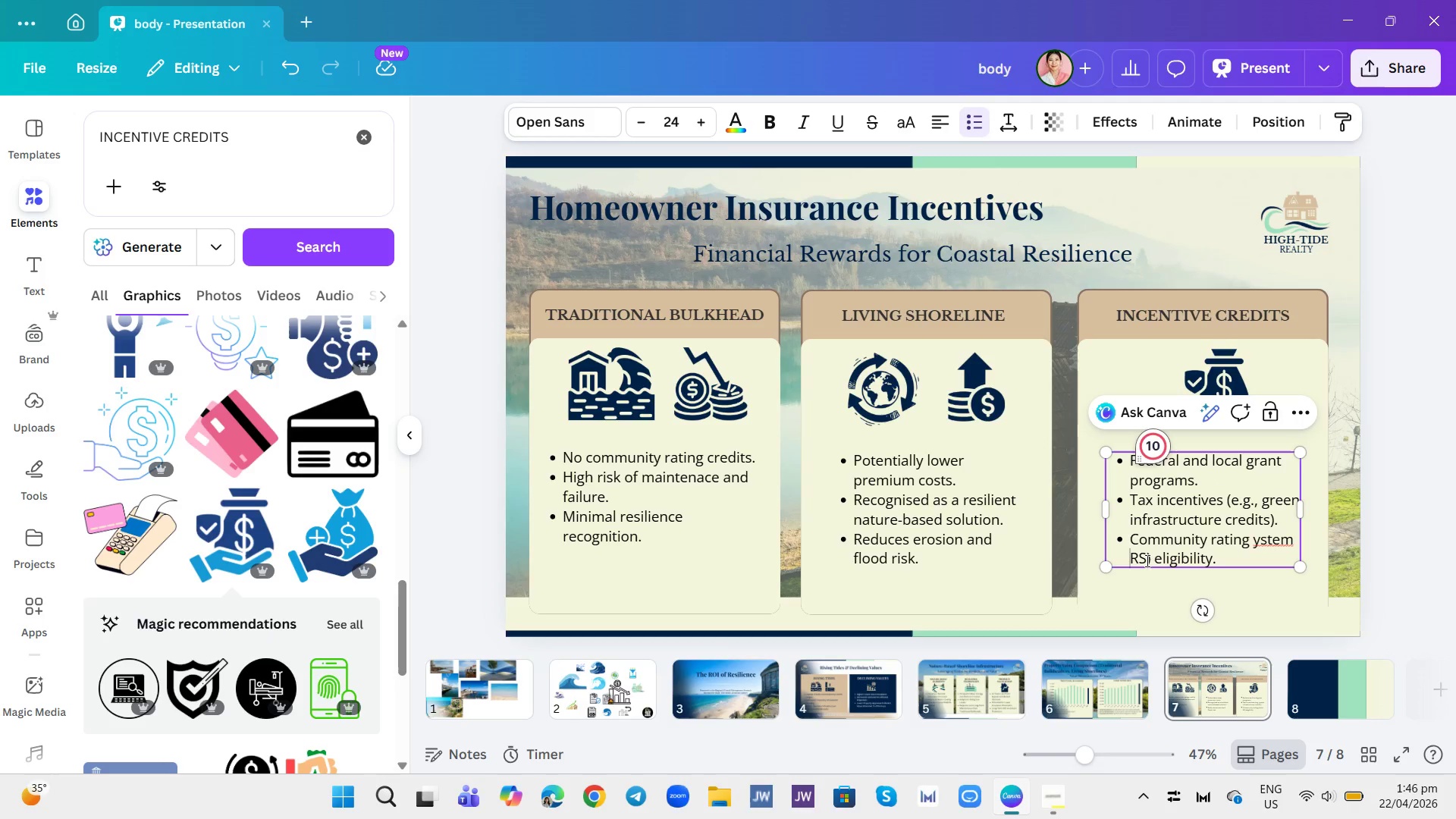 
key(Shift+ShiftRight)
 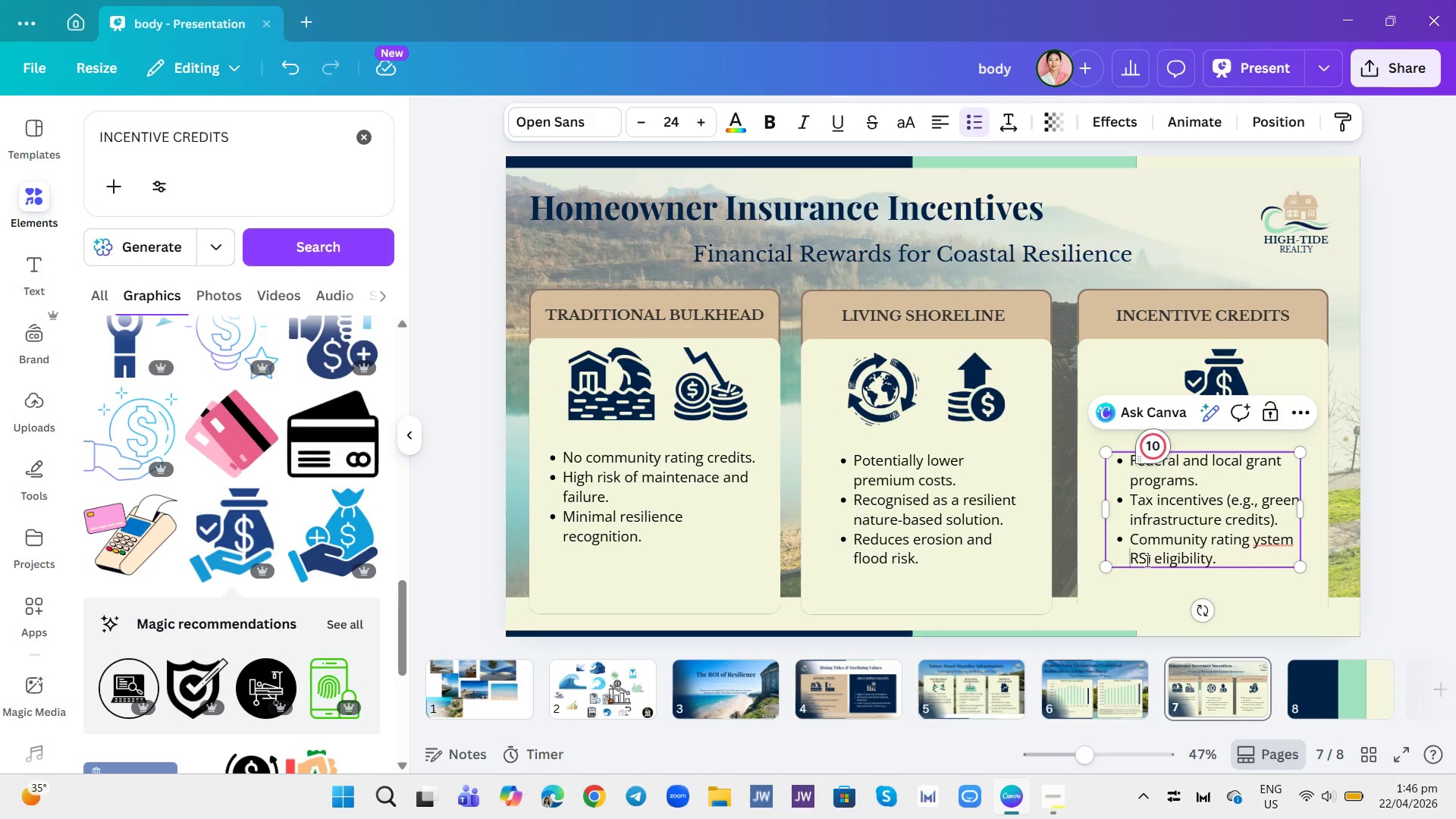 
key(Shift+9)
 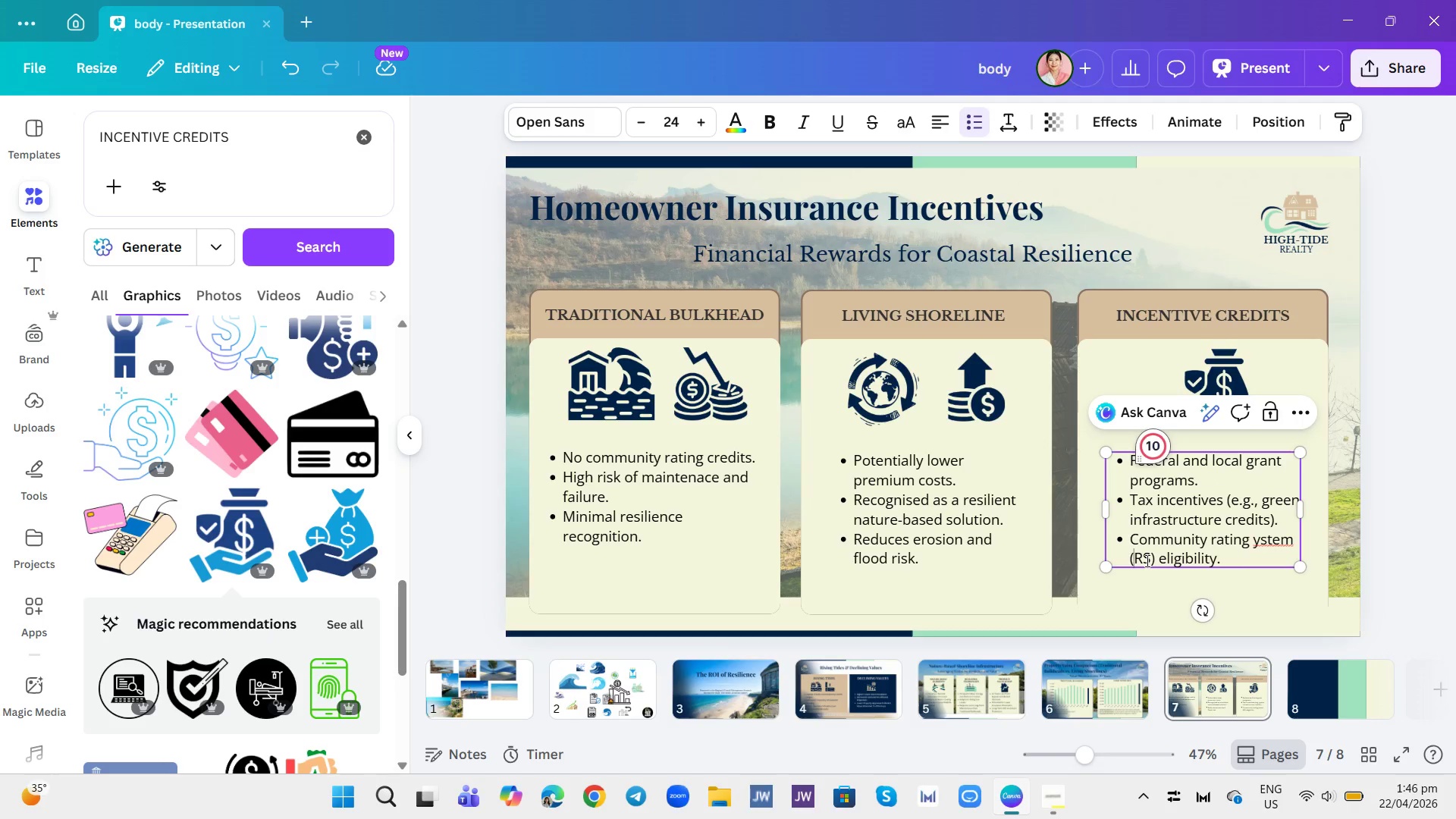 
key(Shift+ShiftRight)
 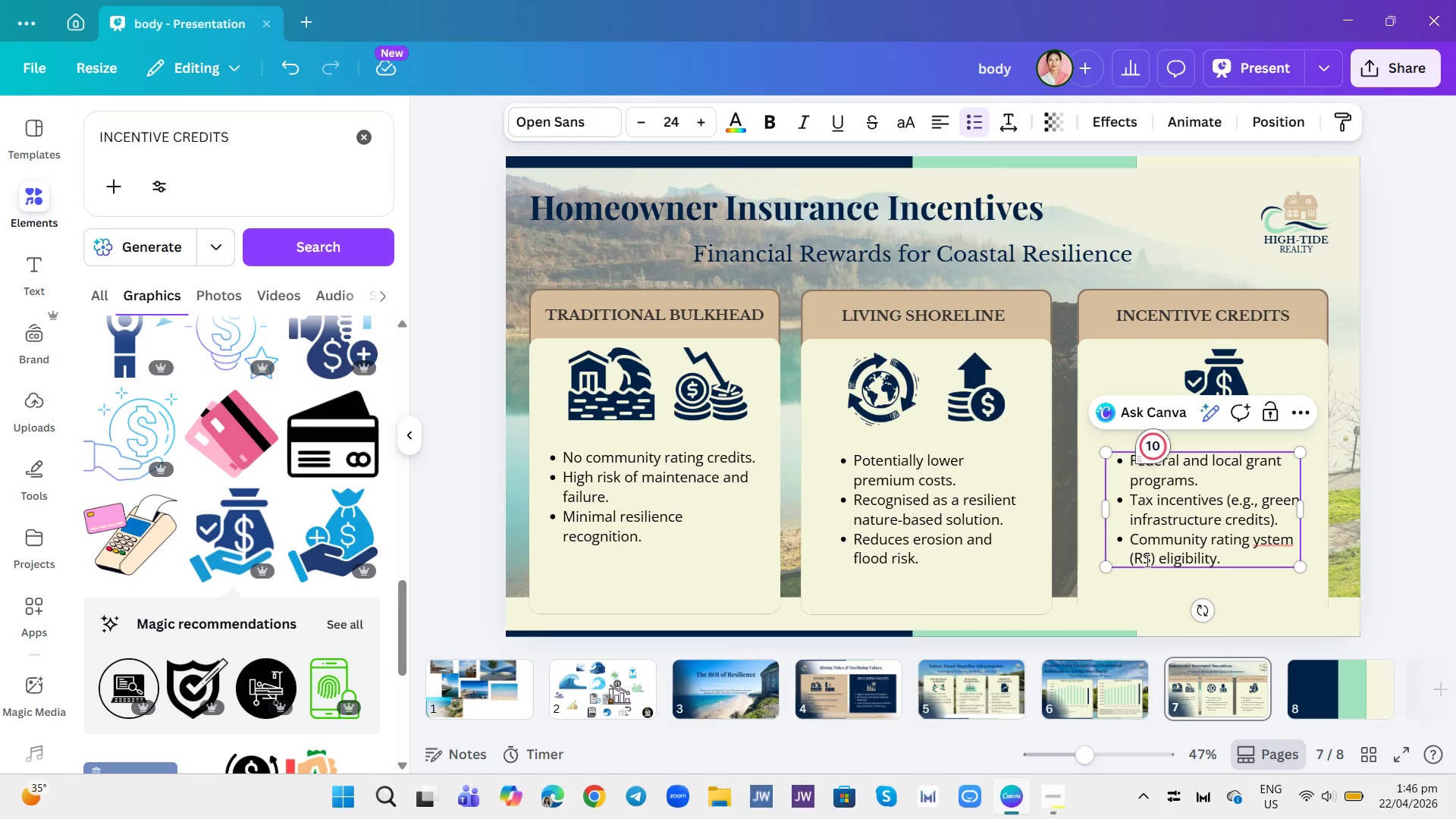 
key(Shift+C)
 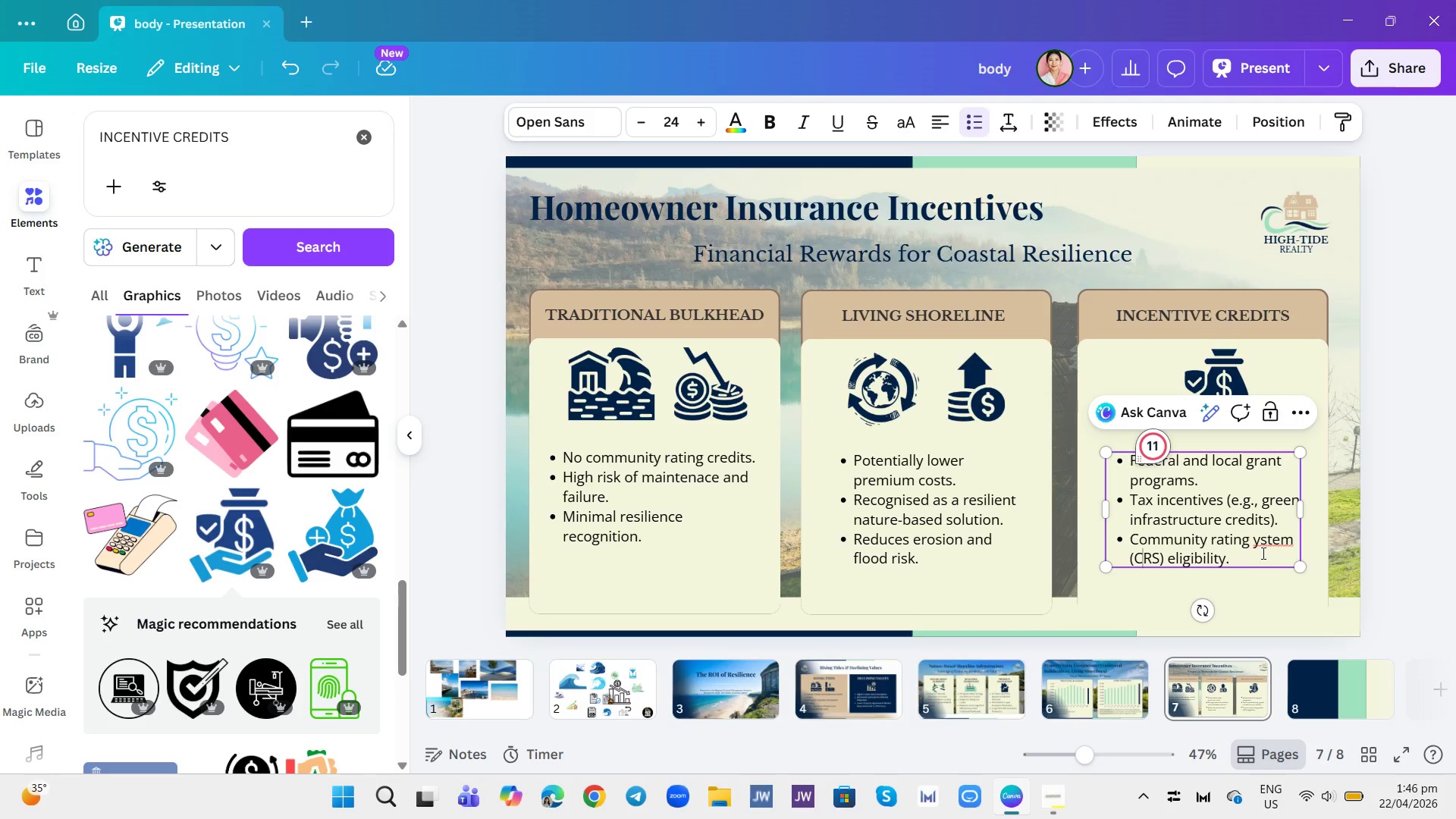 
wait(5.03)
 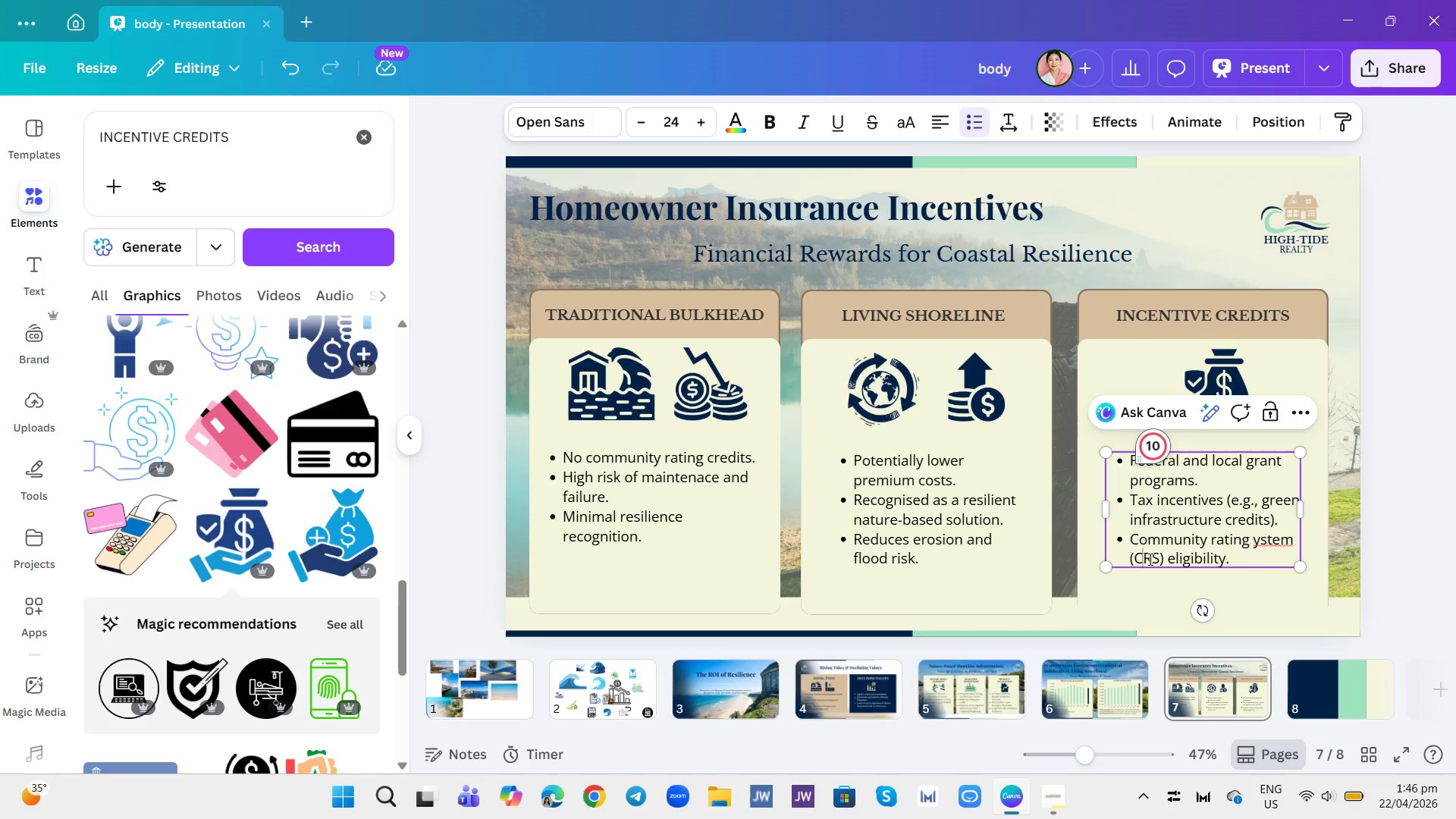 
left_click([1255, 545])
 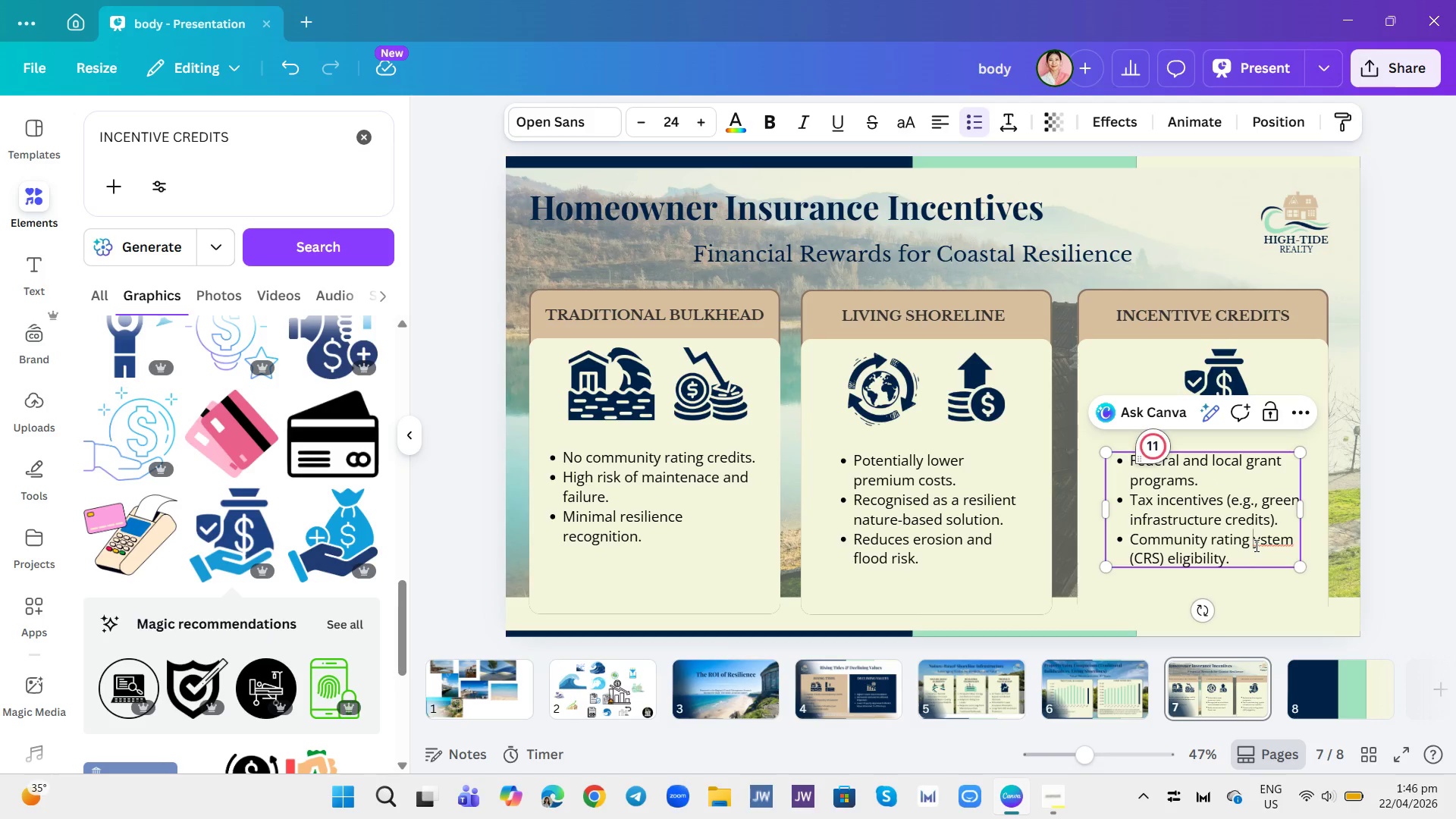 
key(S)
 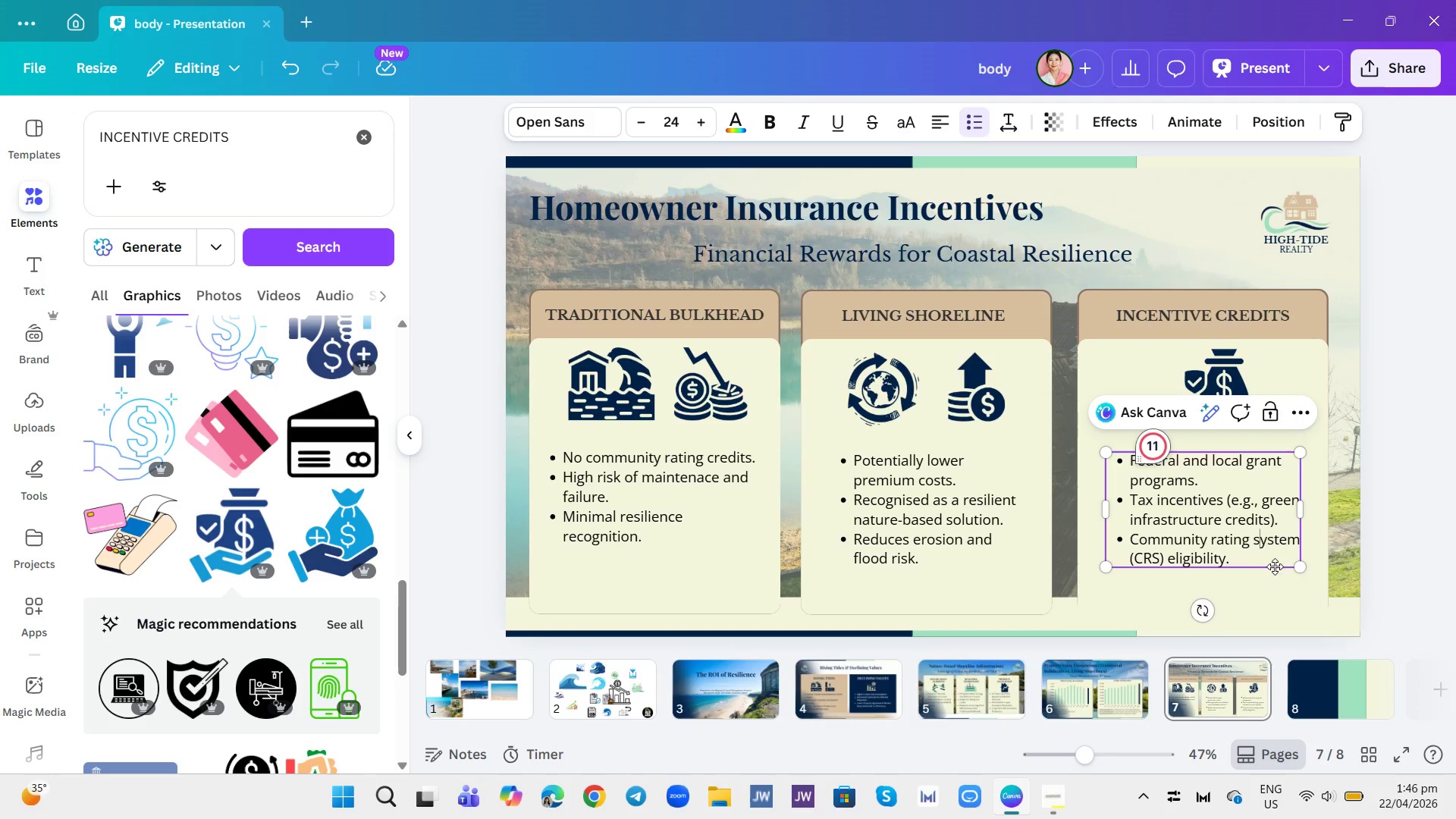 
left_click([1296, 588])
 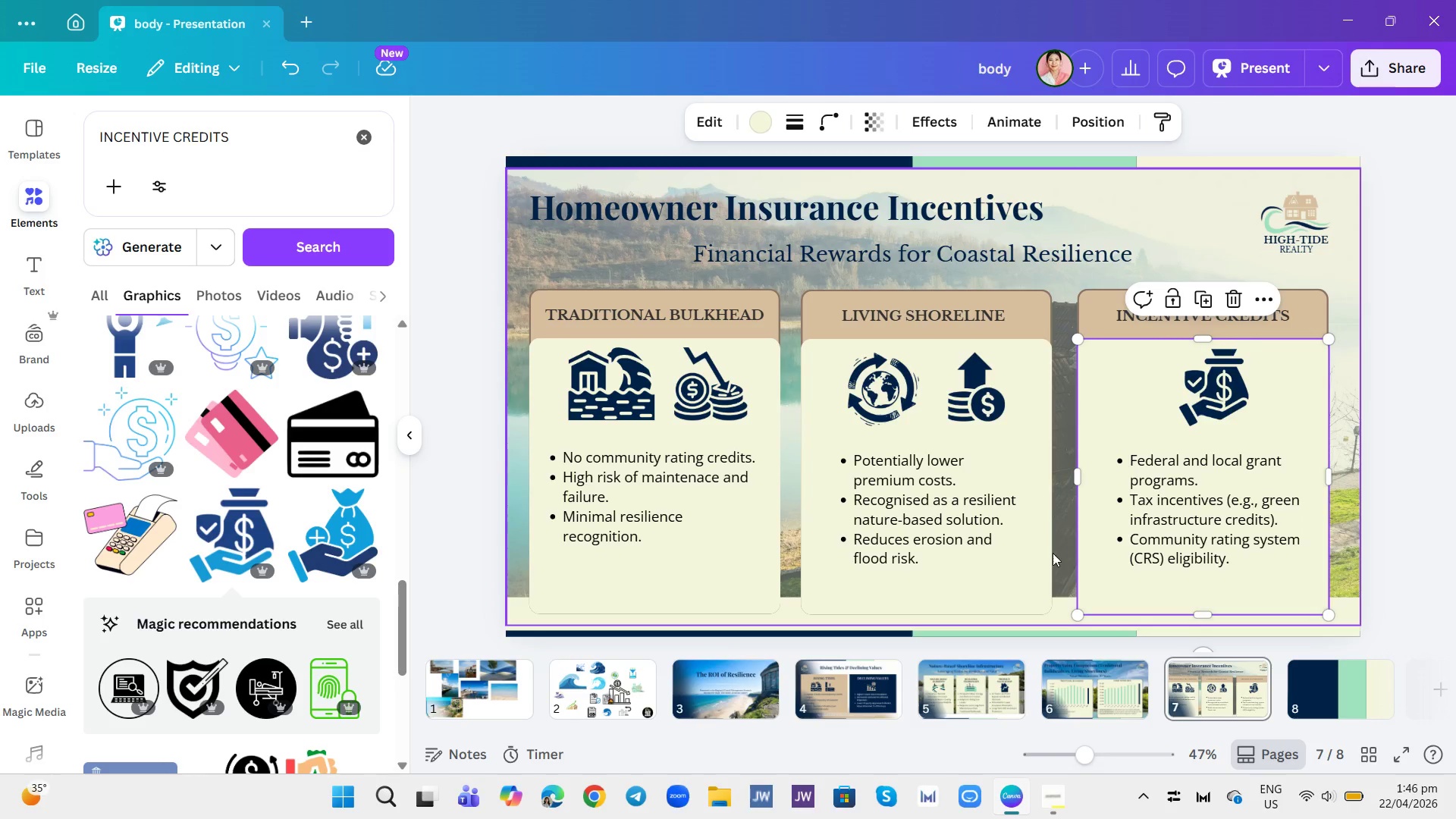 
wait(7.83)
 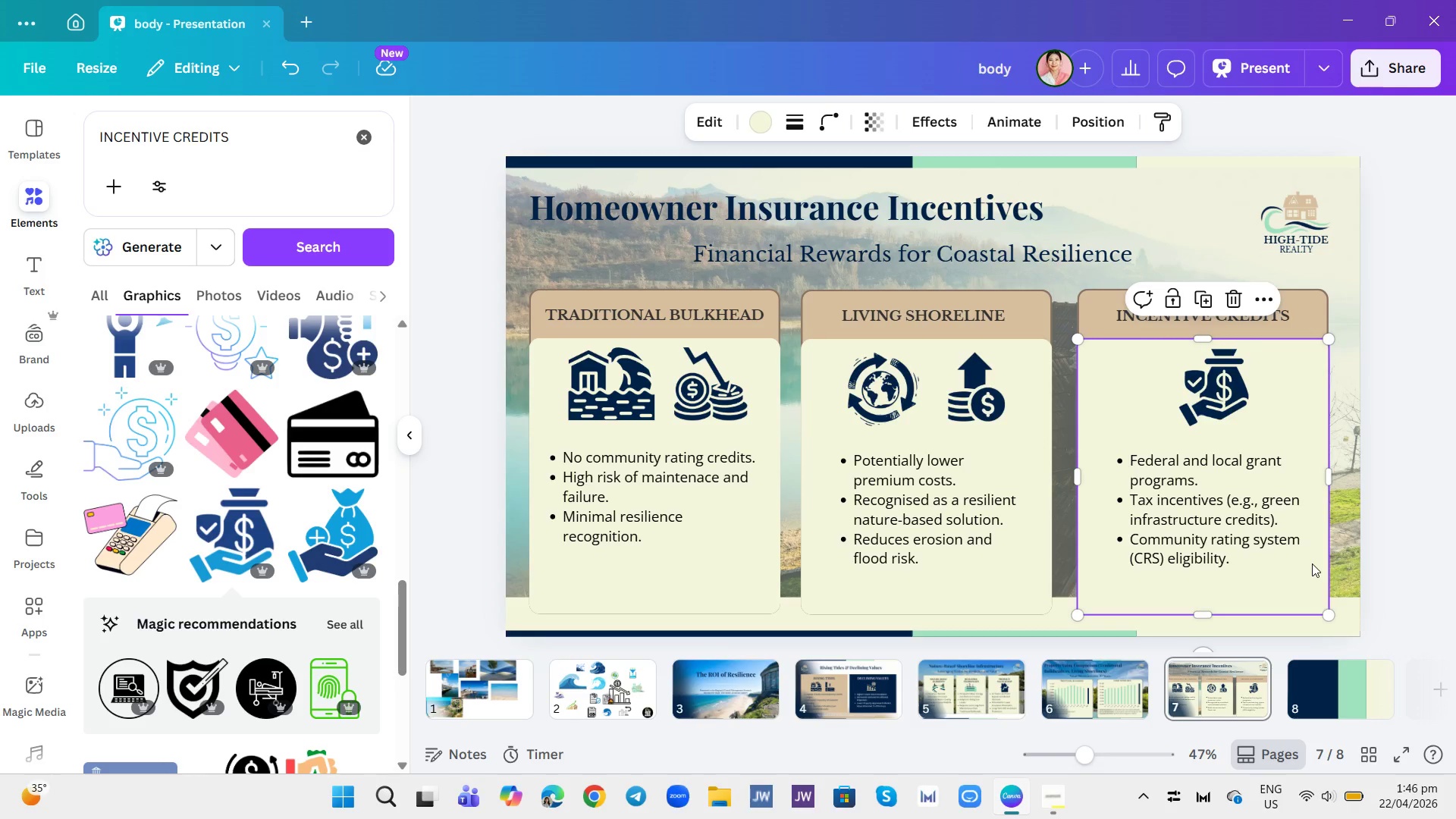 
double_click([1163, 508])
 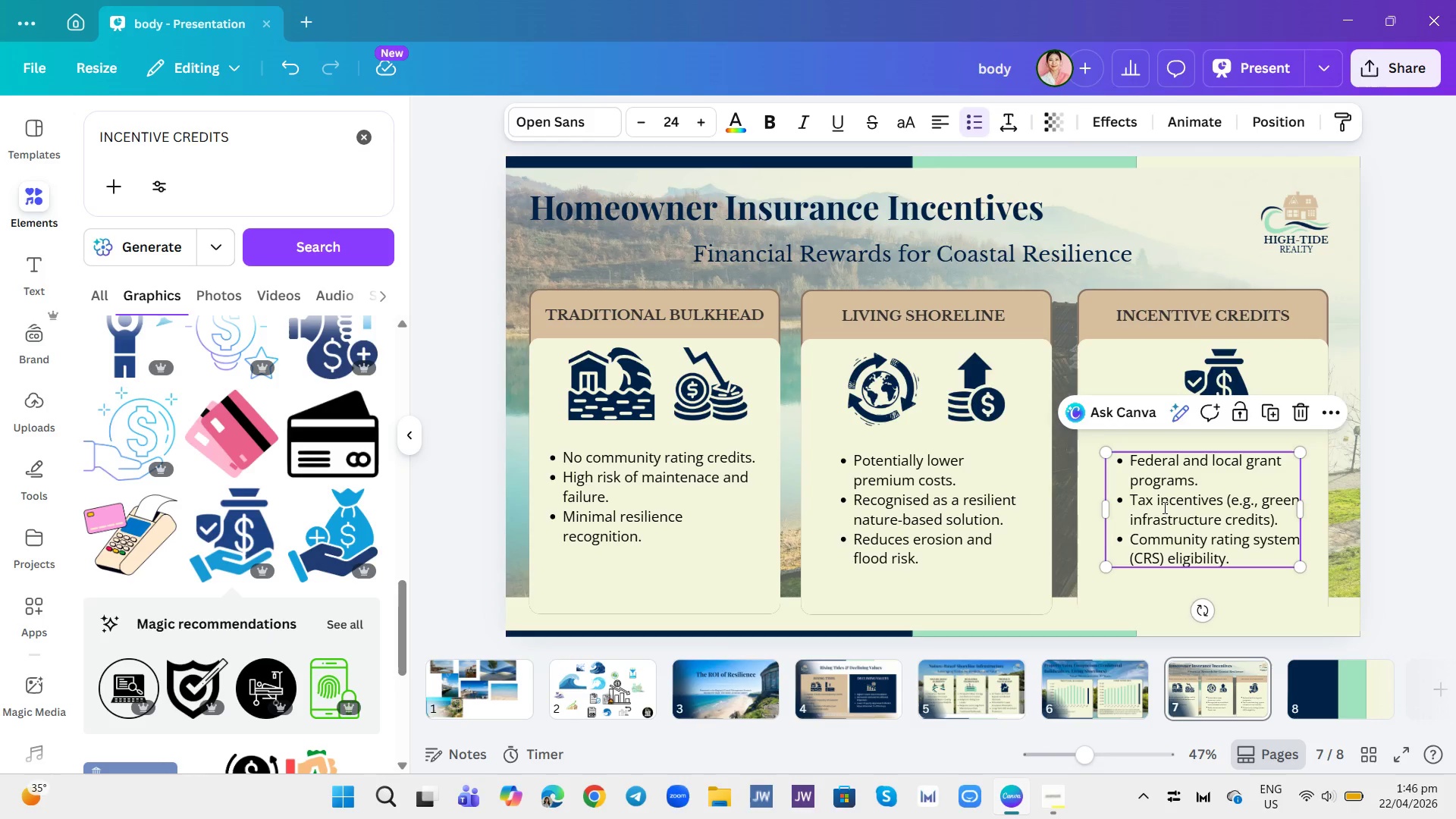 
triple_click([1163, 507])
 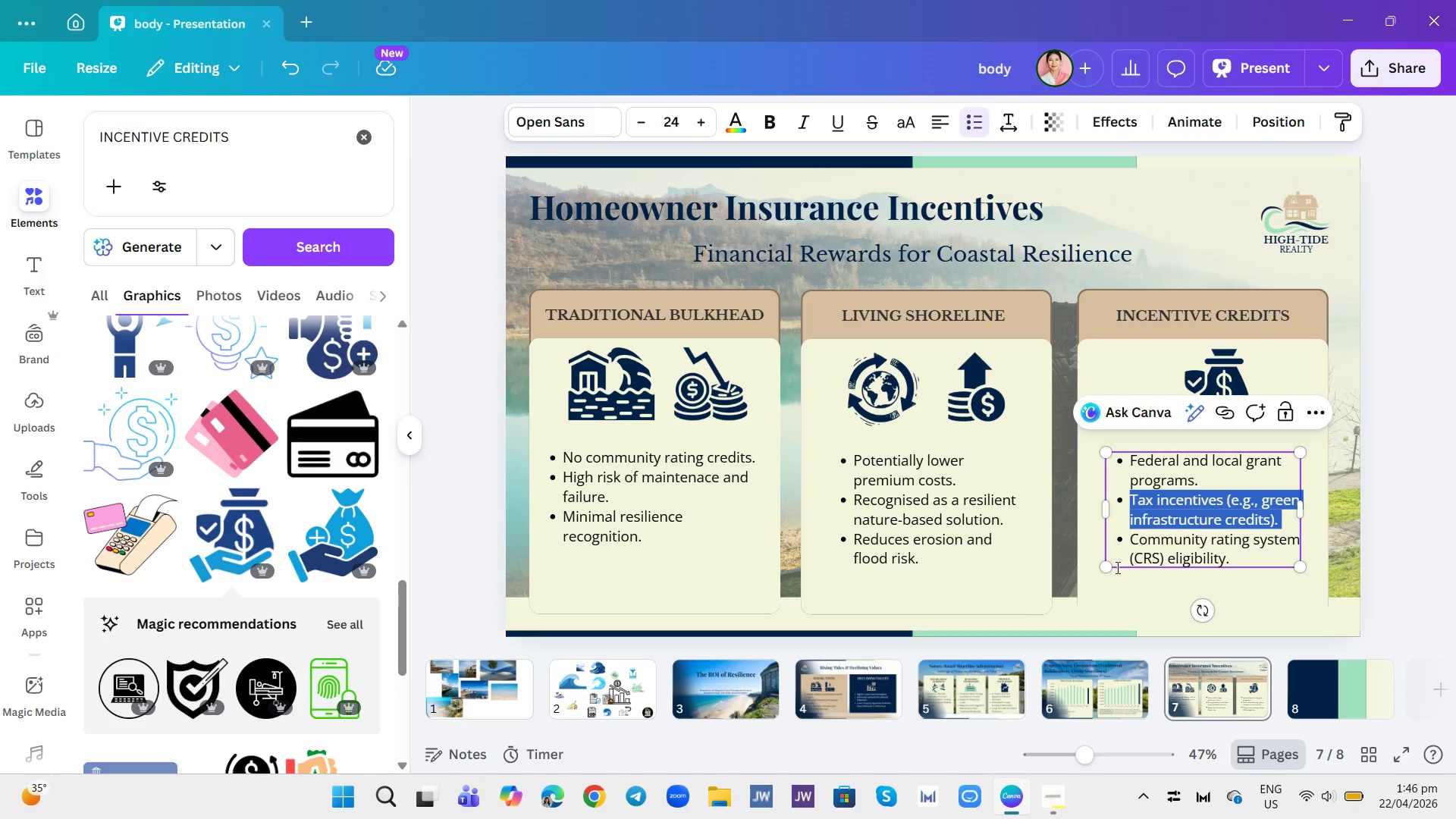 
left_click([1109, 585])
 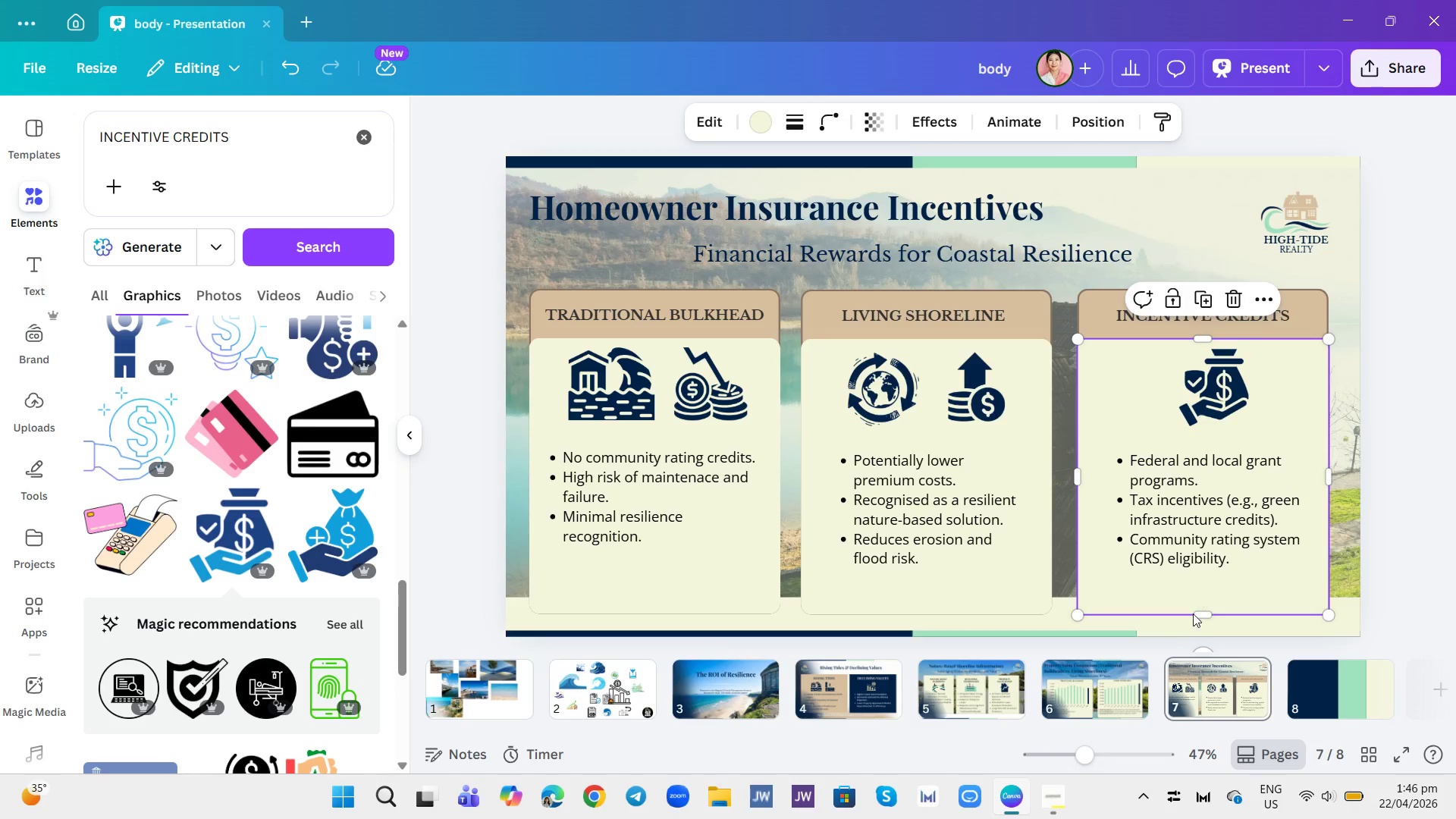 
wait(9.86)
 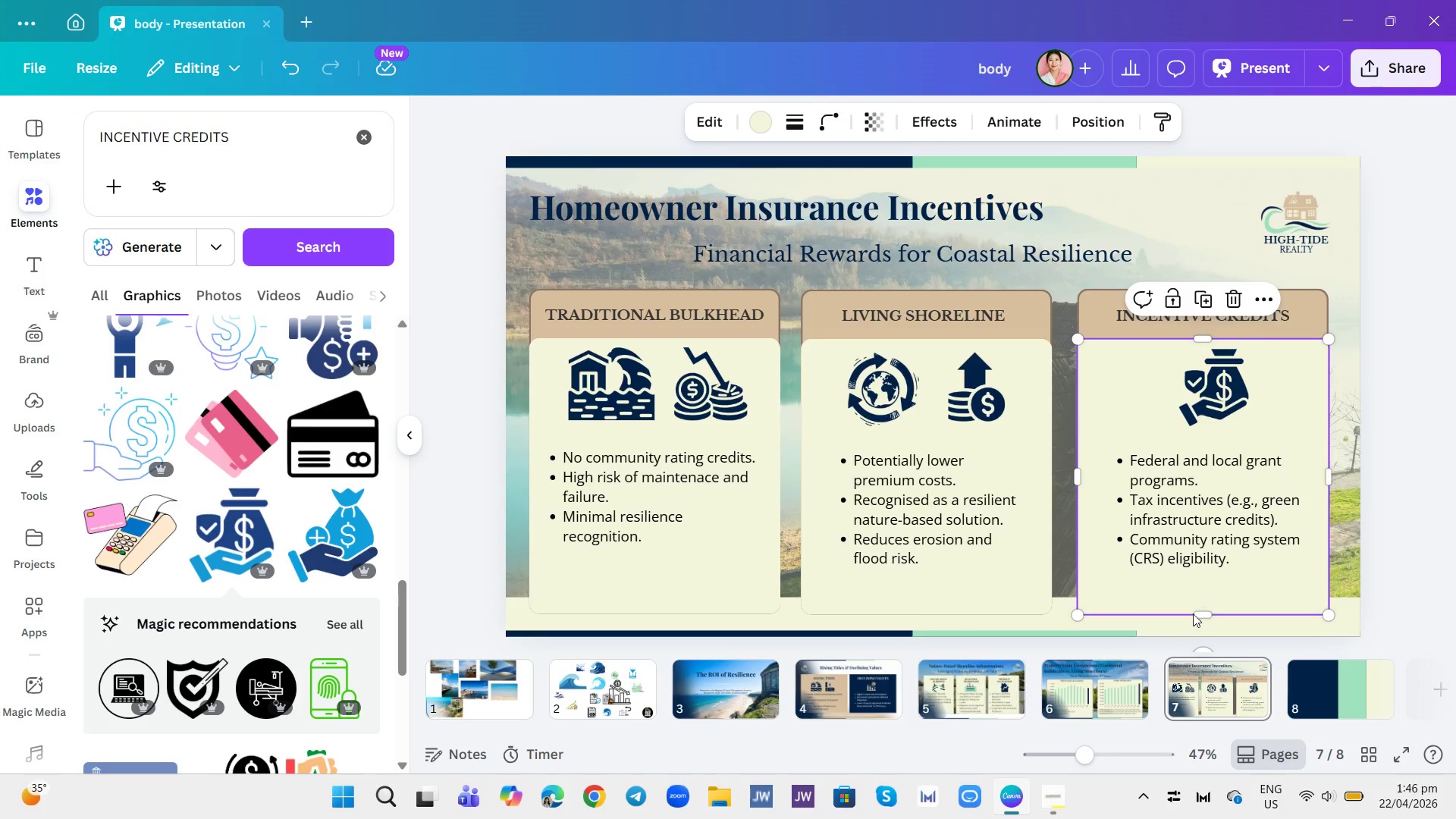 
left_click([1061, 617])
 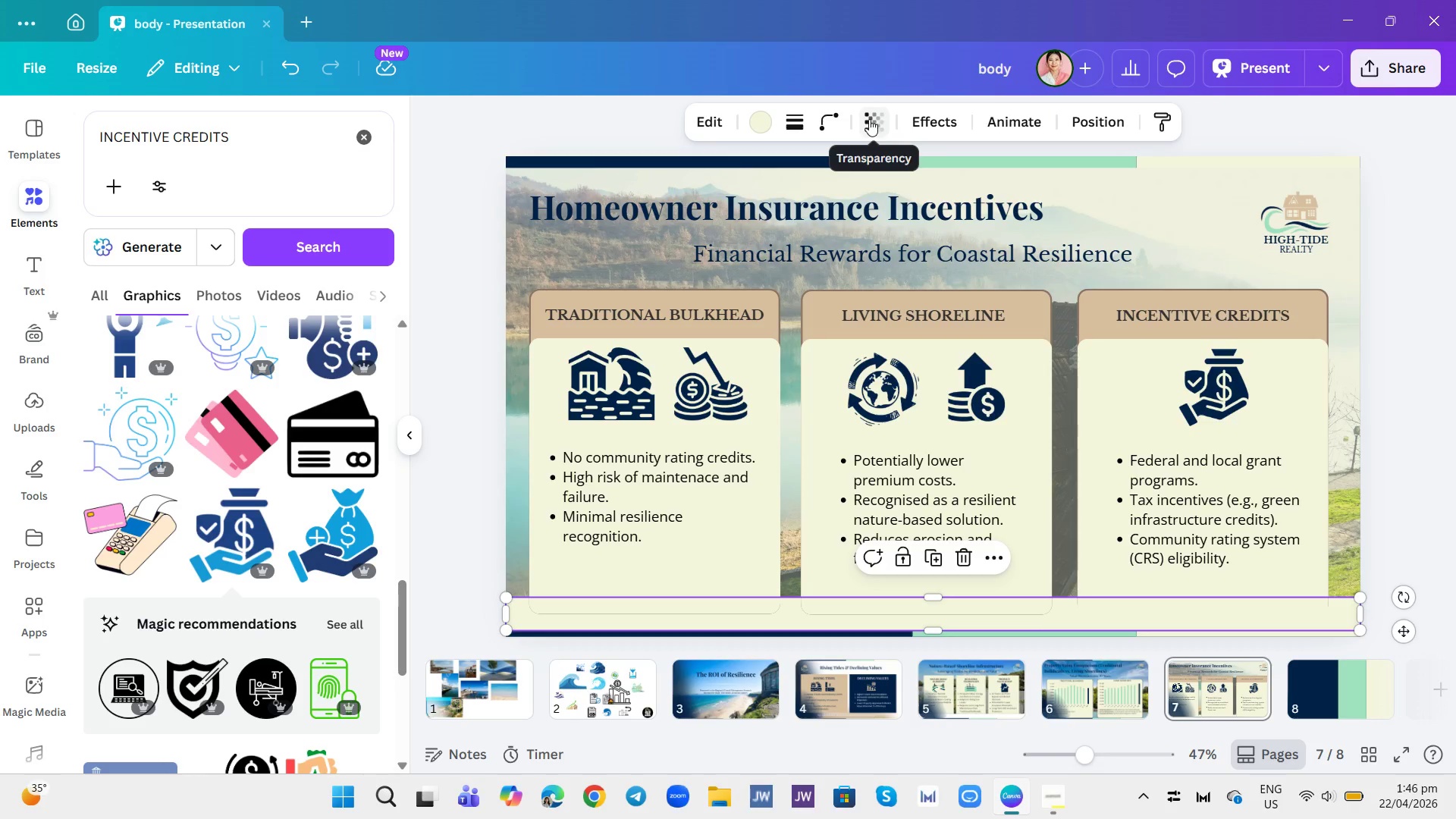 
left_click_drag(start_coordinate=[1094, 100], to_coordinate=[1097, 116])
 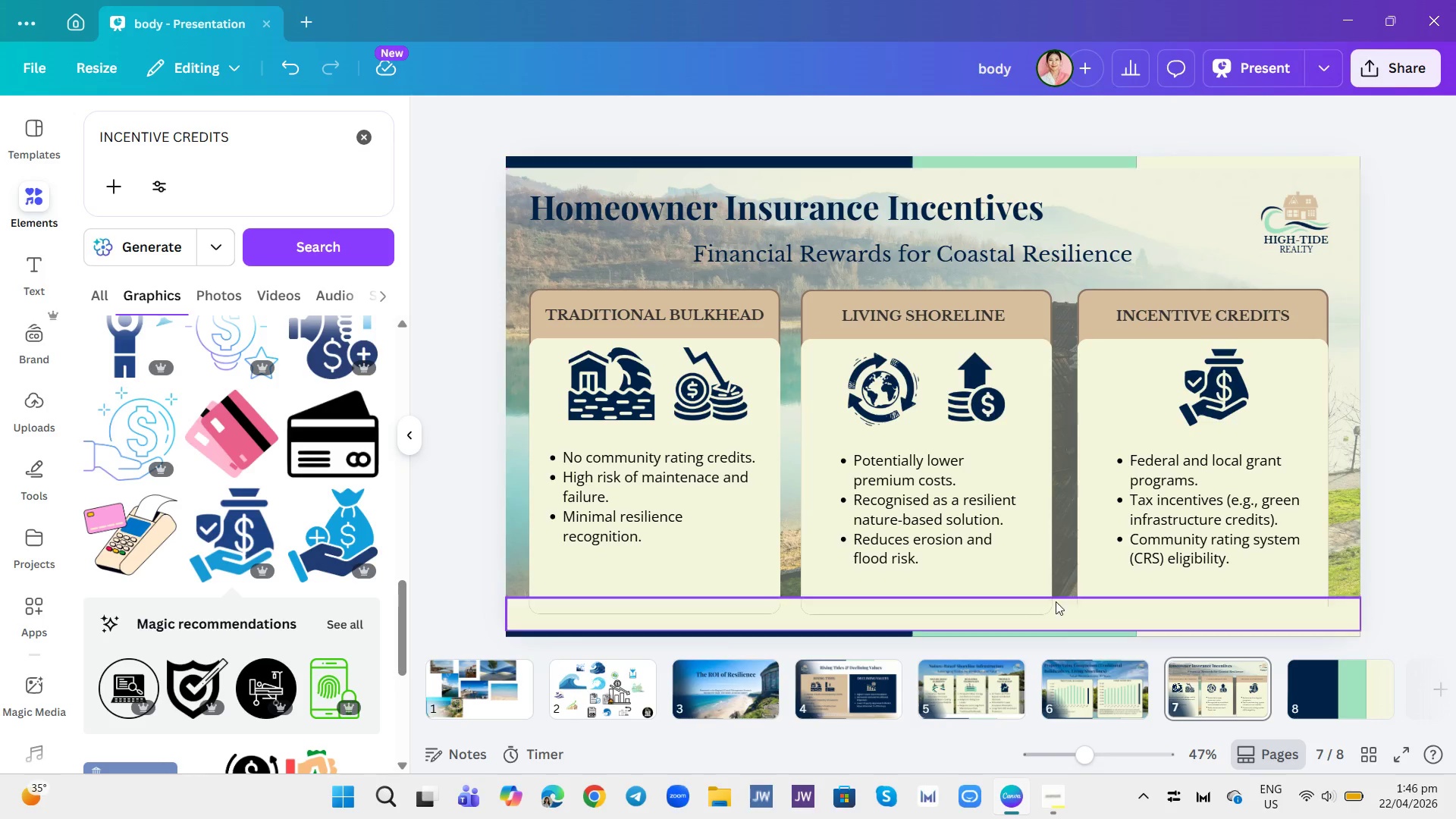 
left_click([1059, 613])
 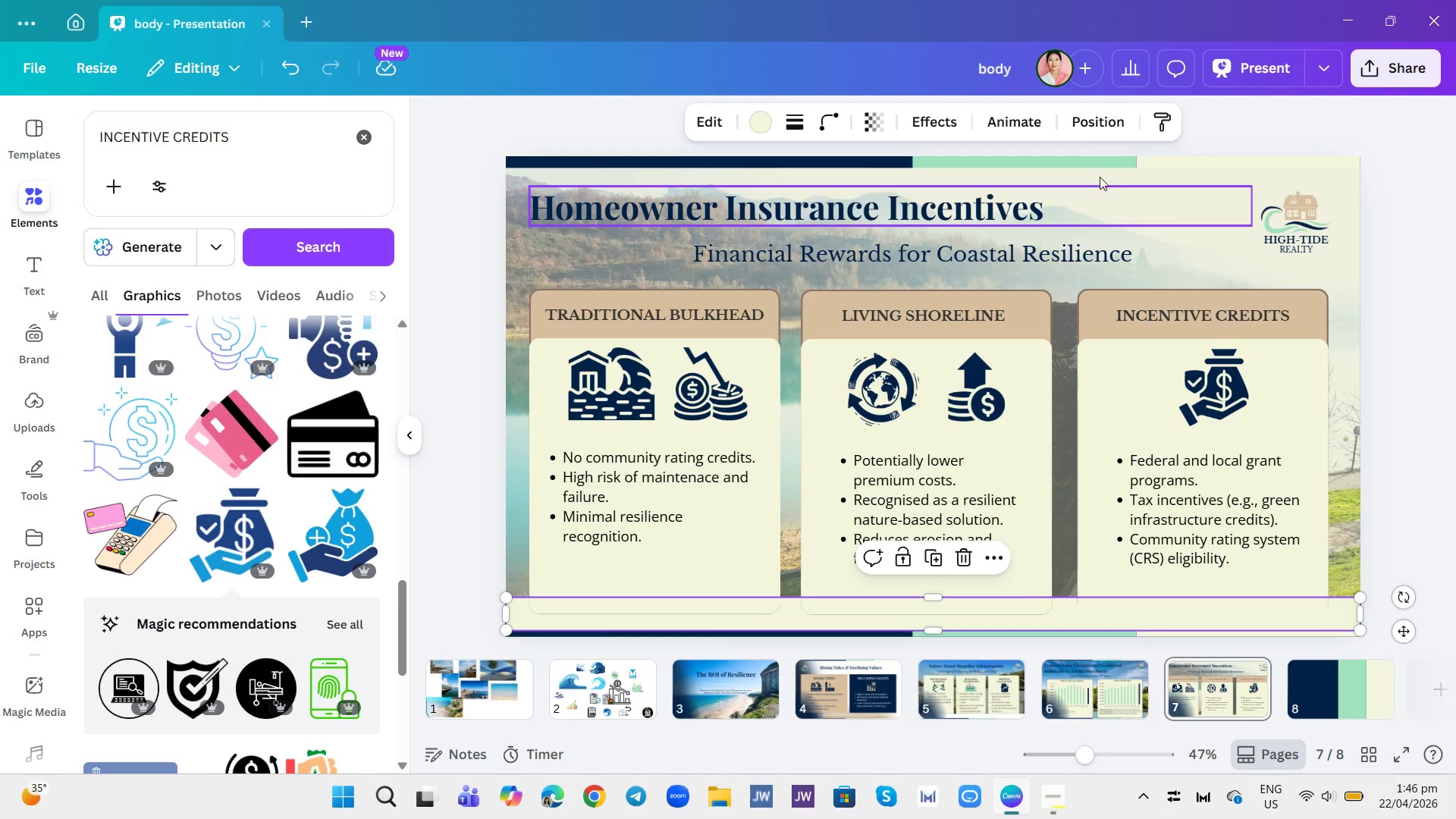 
left_click([1089, 111])
 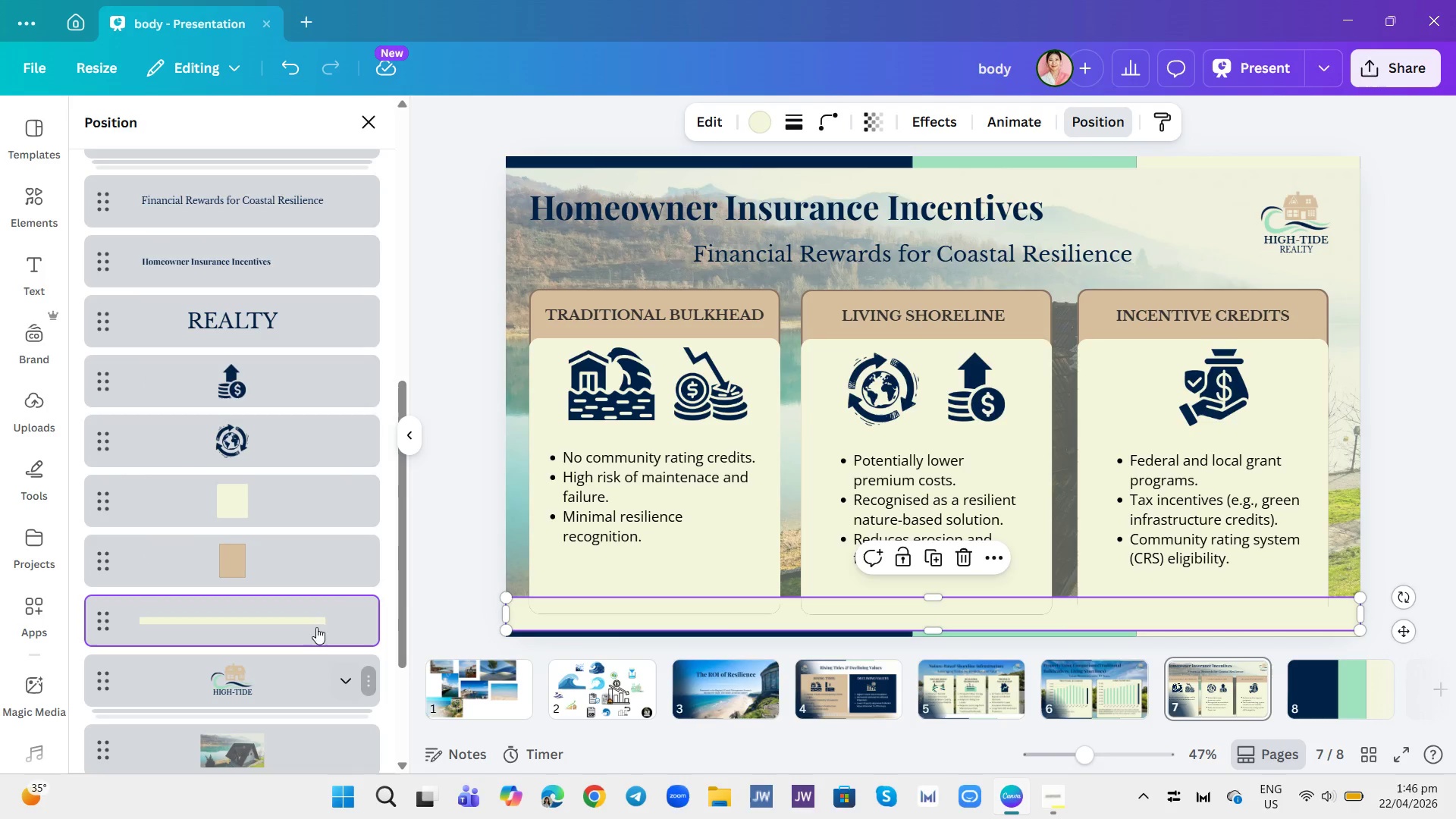 
left_click_drag(start_coordinate=[268, 615], to_coordinate=[281, 524])
 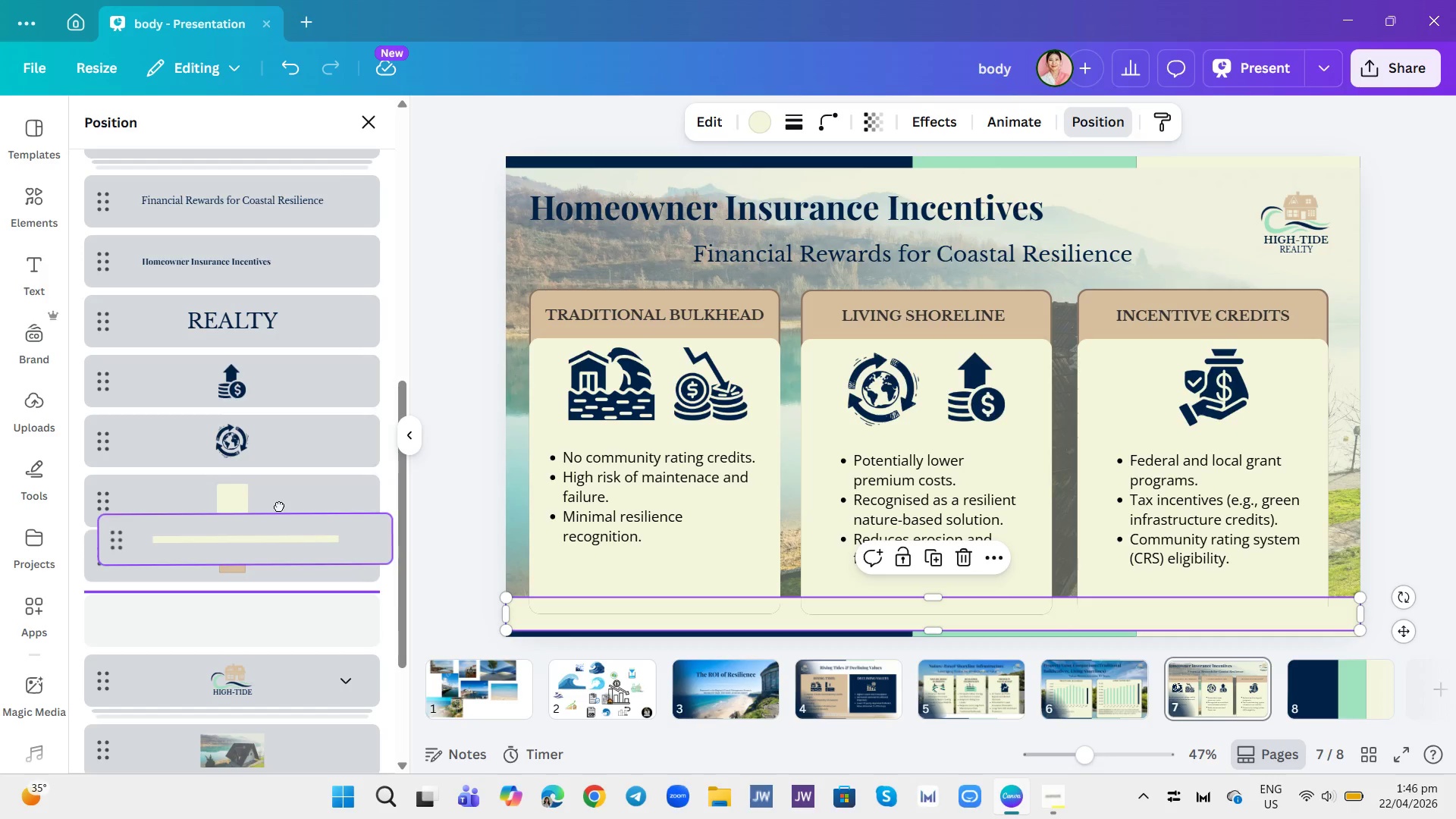 
left_click_drag(start_coordinate=[285, 482], to_coordinate=[286, 476])
 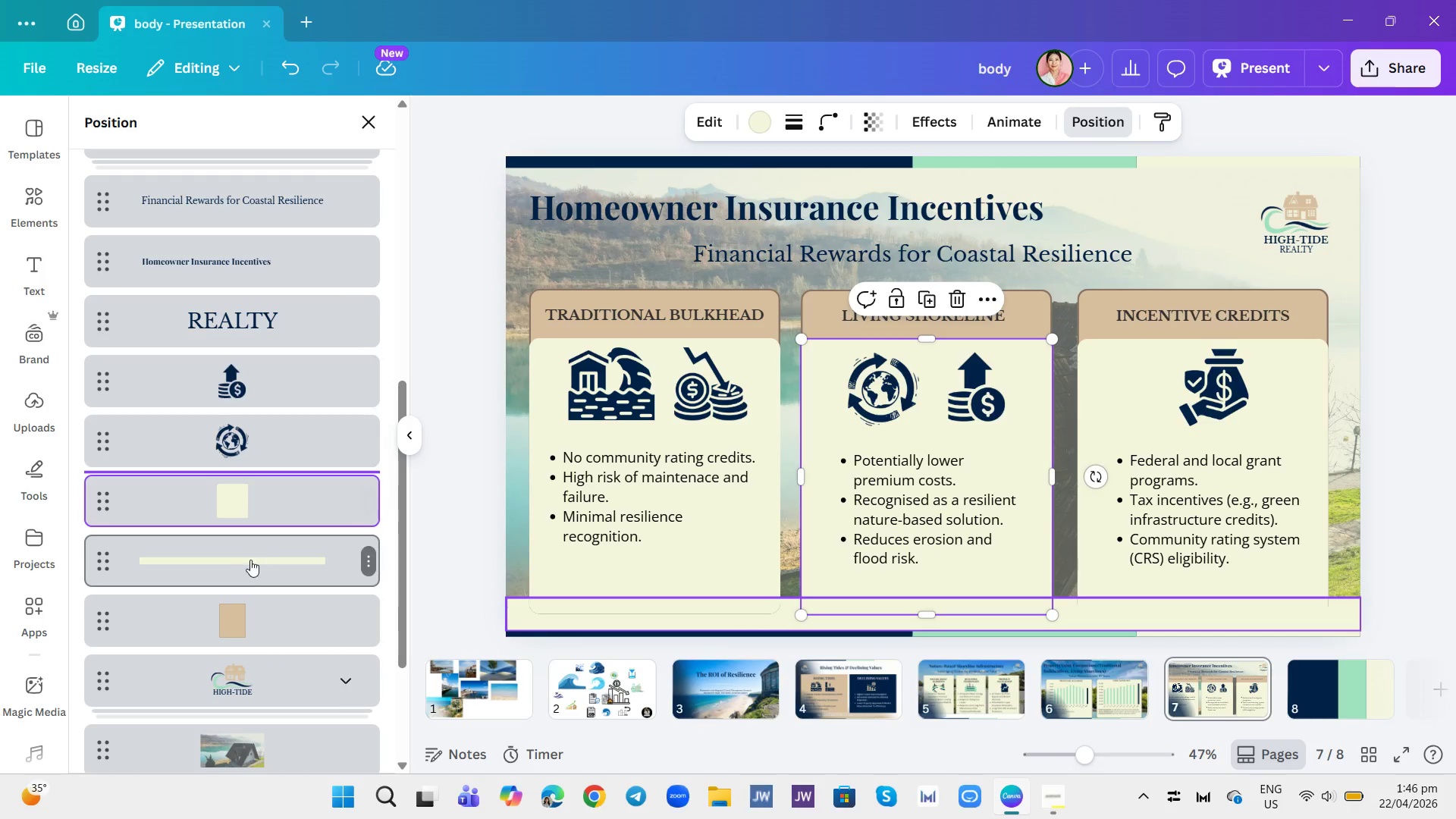 
left_click_drag(start_coordinate=[246, 566], to_coordinate=[267, 483])
 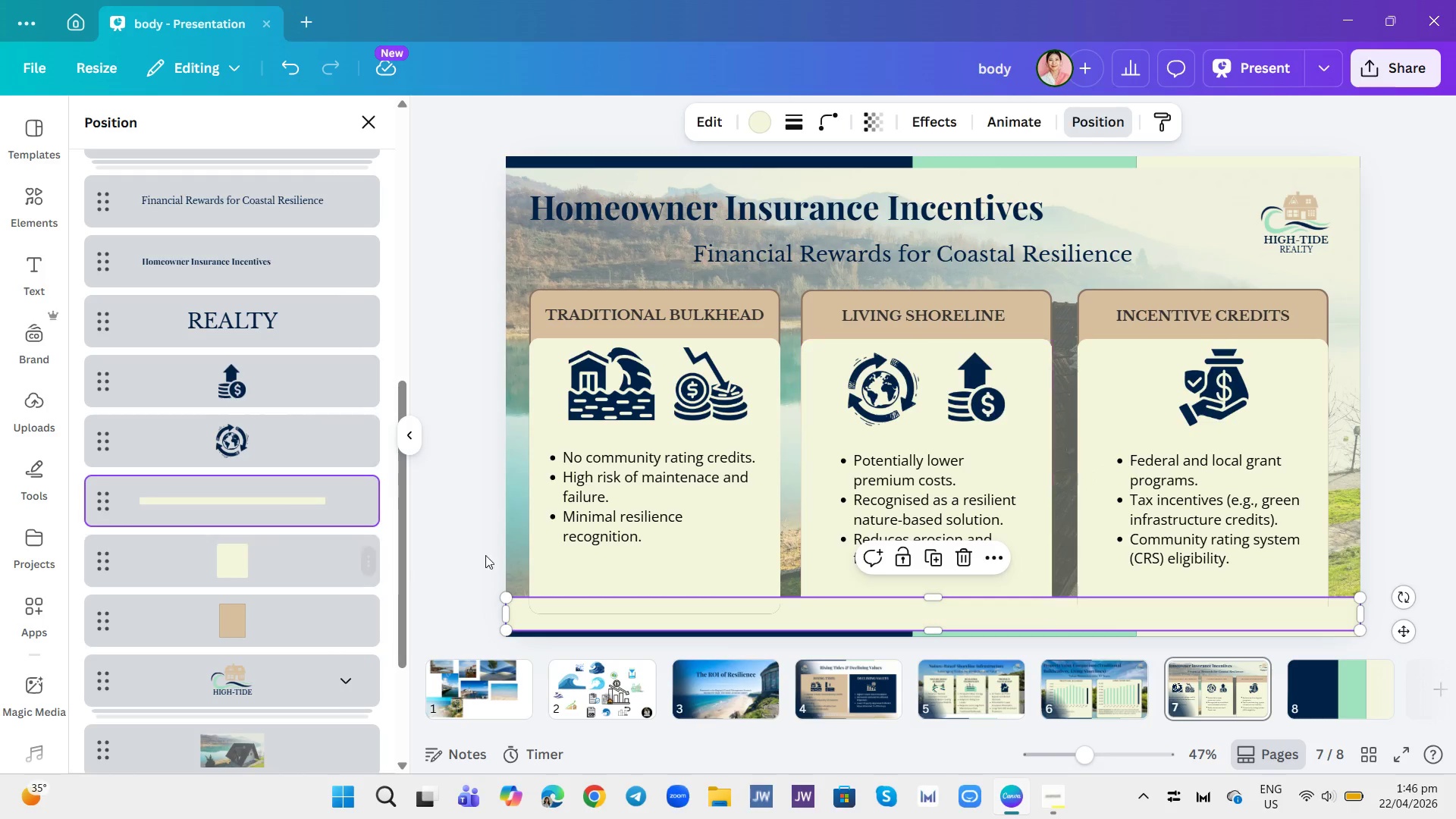 
left_click([511, 550])
 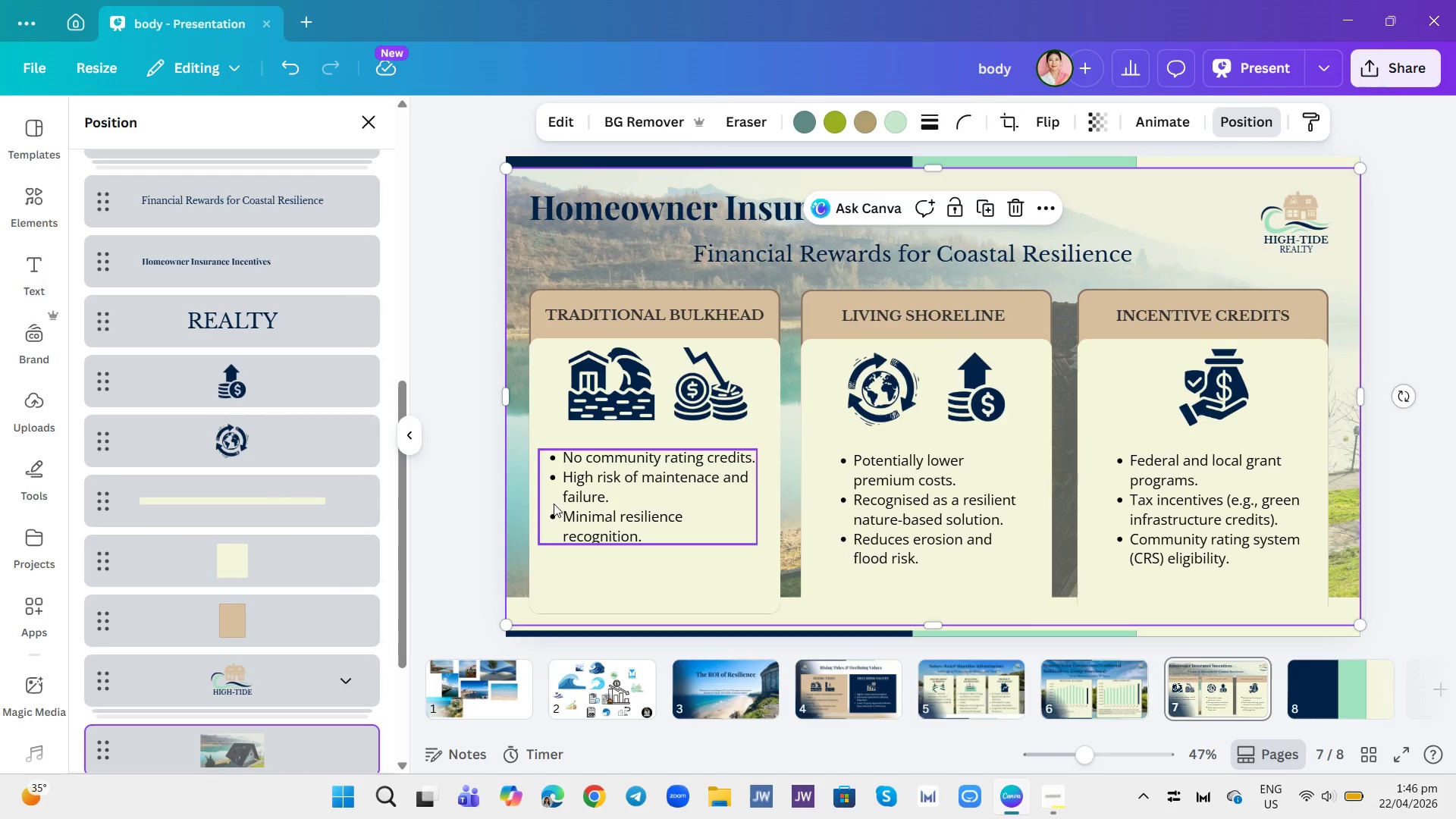 
scroll: coordinate [309, 425], scroll_direction: up, amount: 1.0
 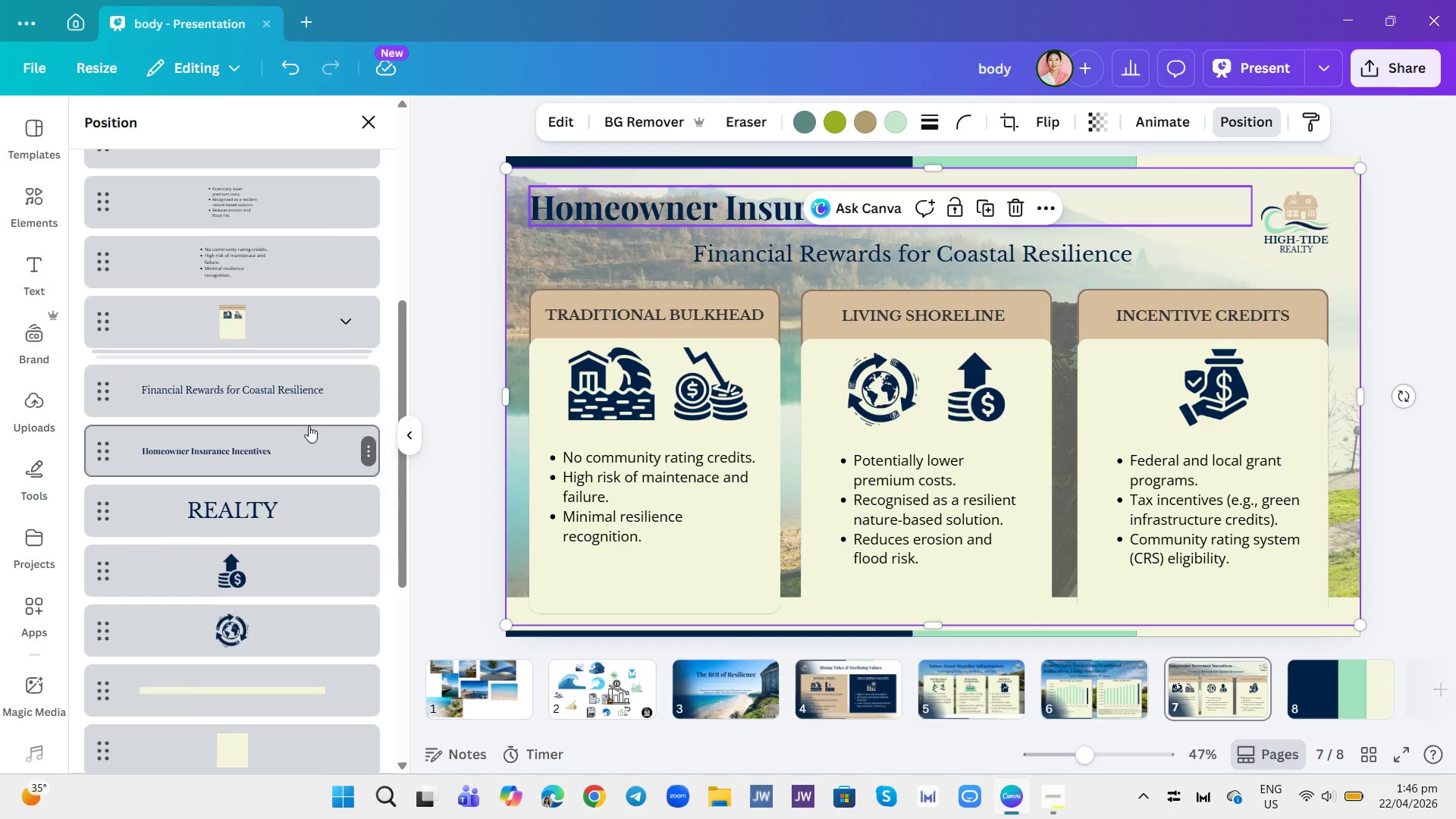 
scroll: coordinate [309, 427], scroll_direction: none, amount: 0.0
 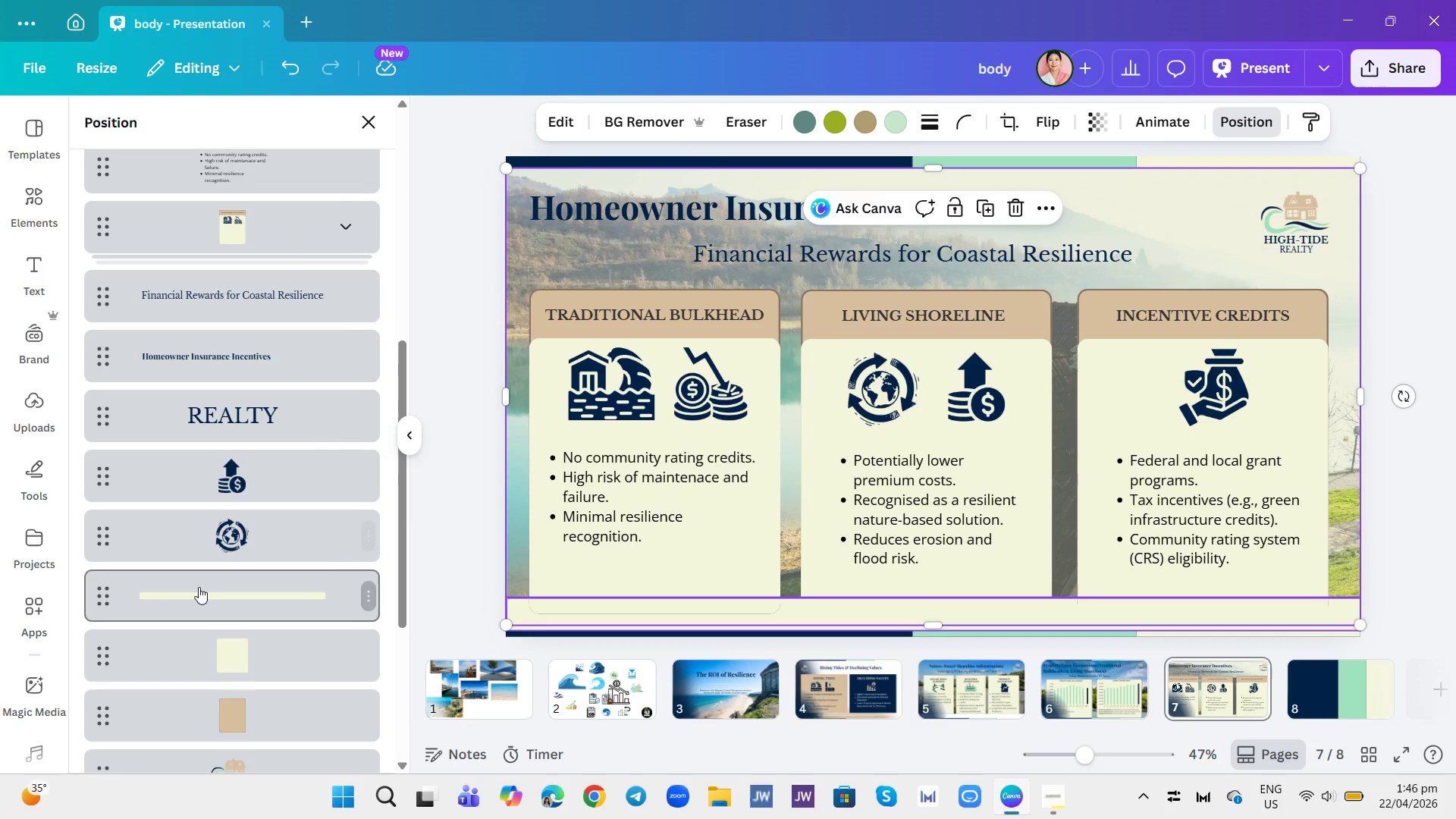 
left_click_drag(start_coordinate=[199, 587], to_coordinate=[338, 344])
 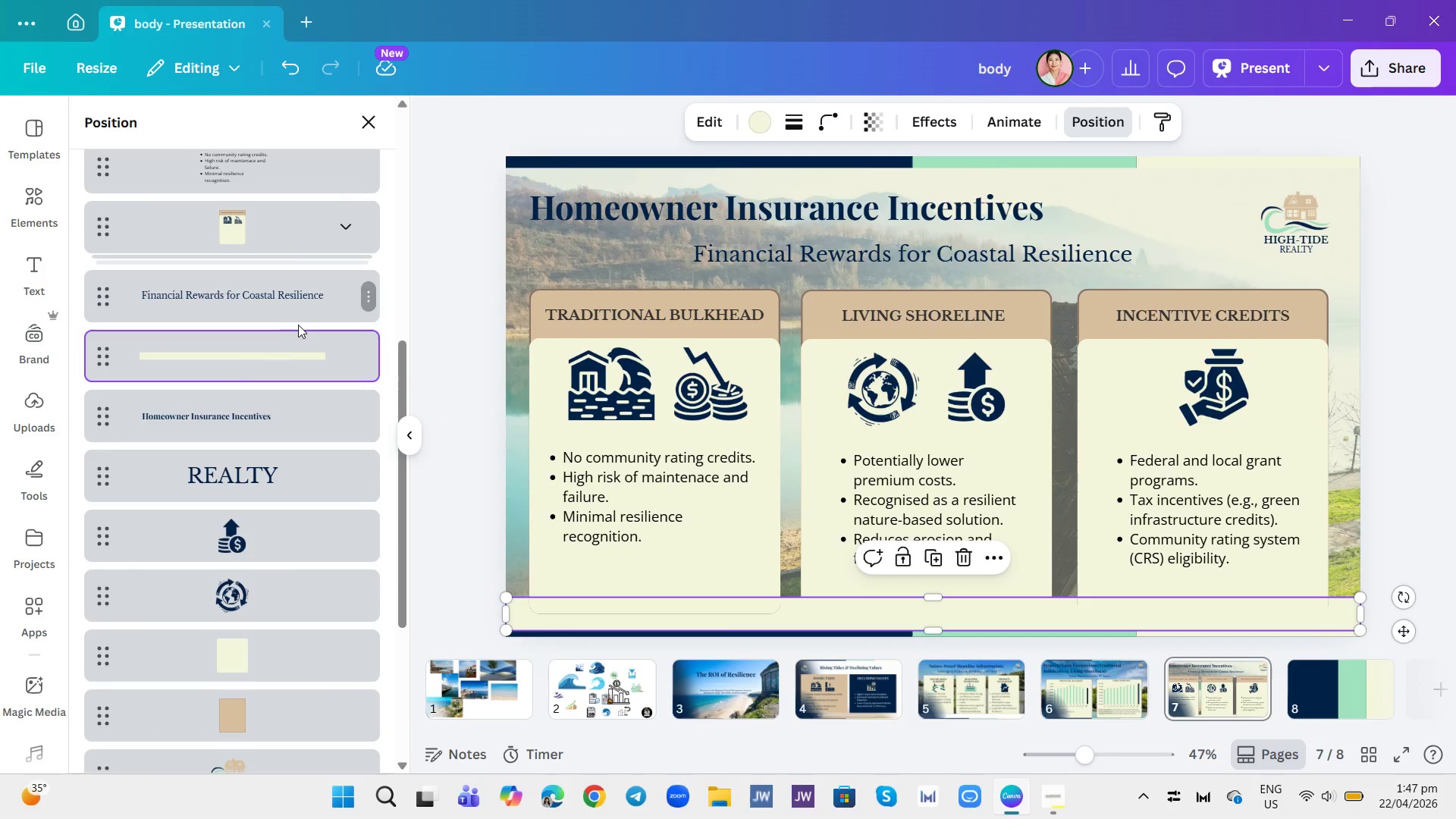 
left_click_drag(start_coordinate=[281, 343], to_coordinate=[277, 188])
 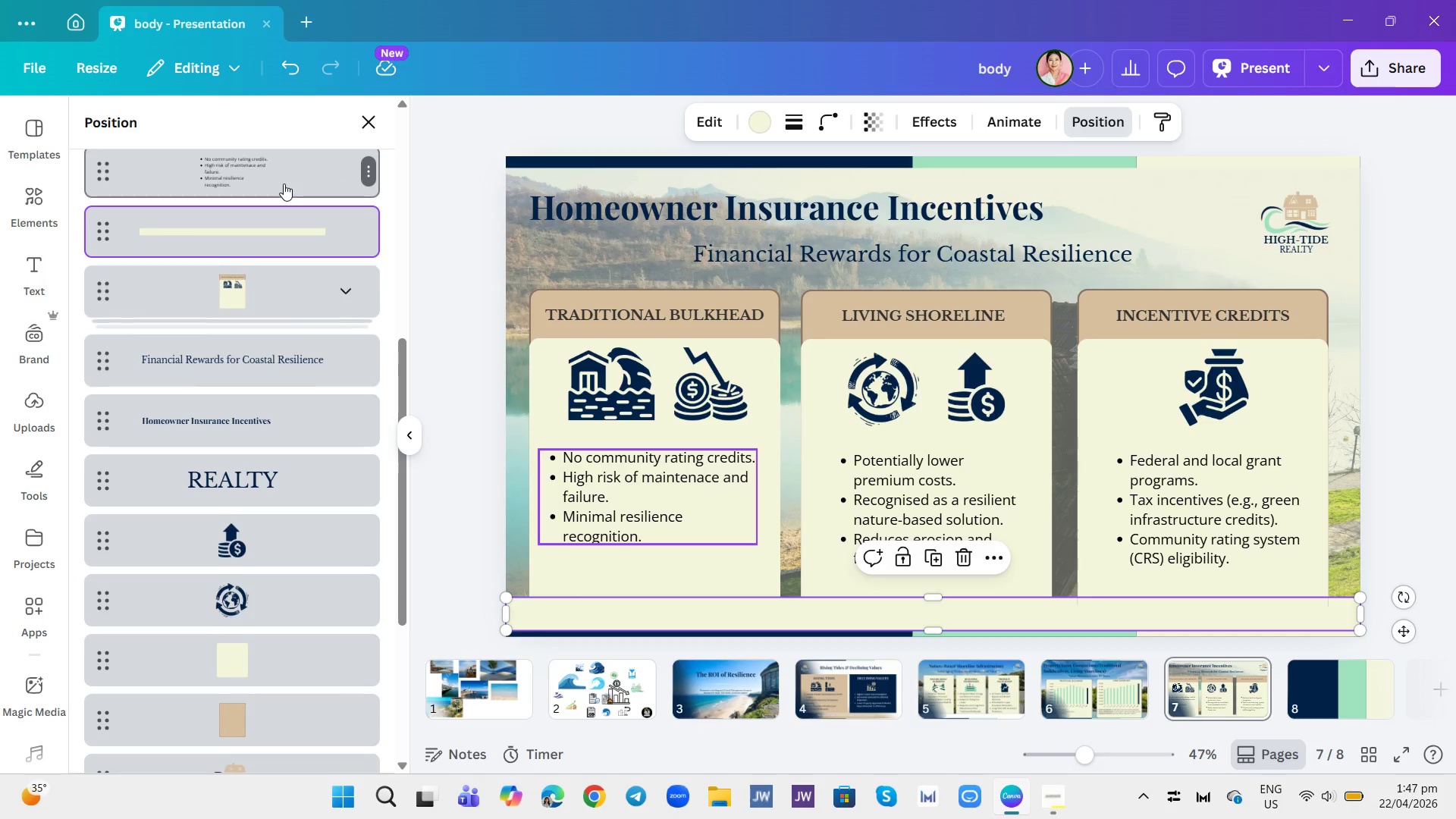 
scroll: coordinate [284, 184], scroll_direction: up, amount: 1.0
 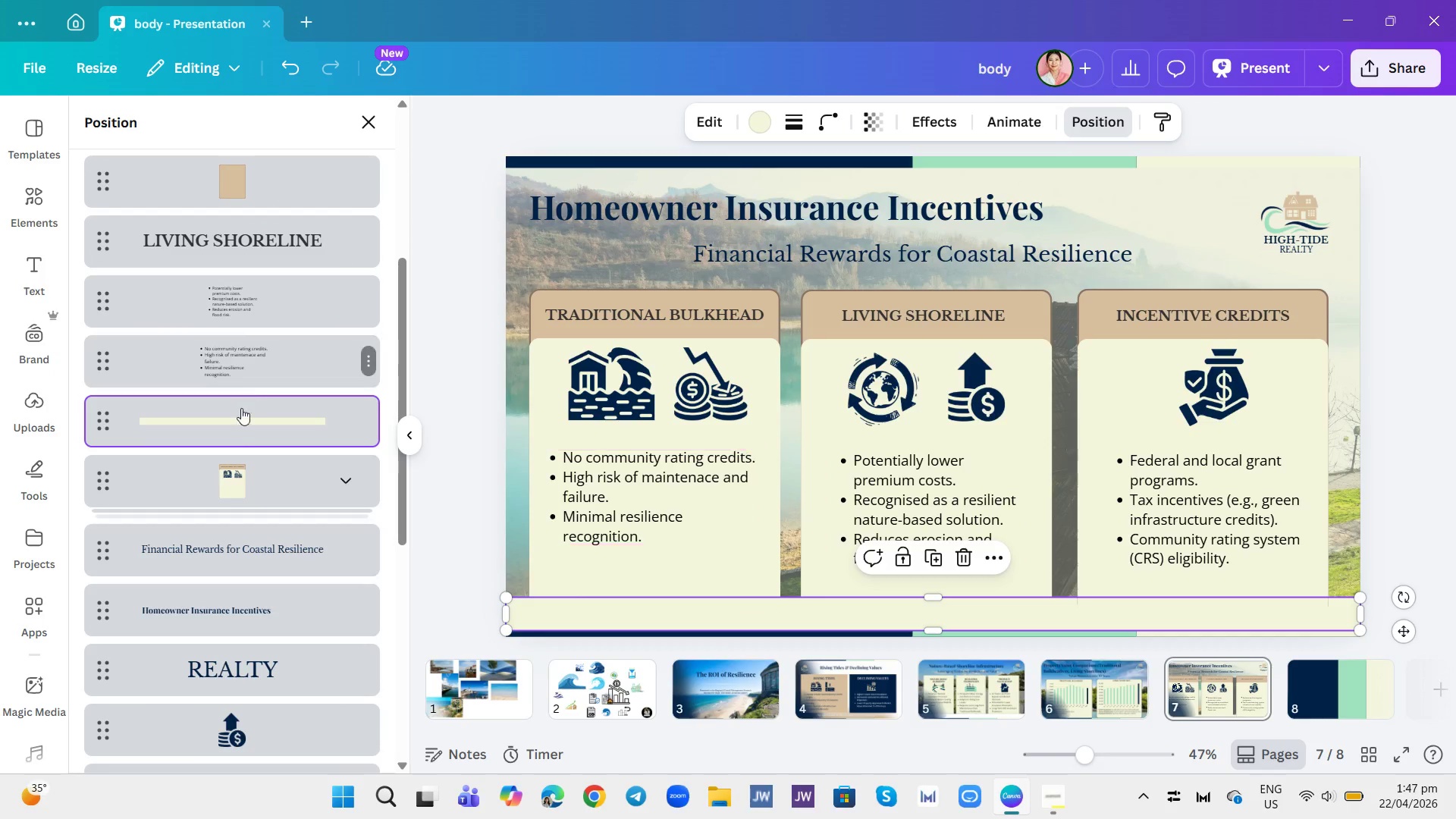 
left_click_drag(start_coordinate=[239, 421], to_coordinate=[238, 159])
 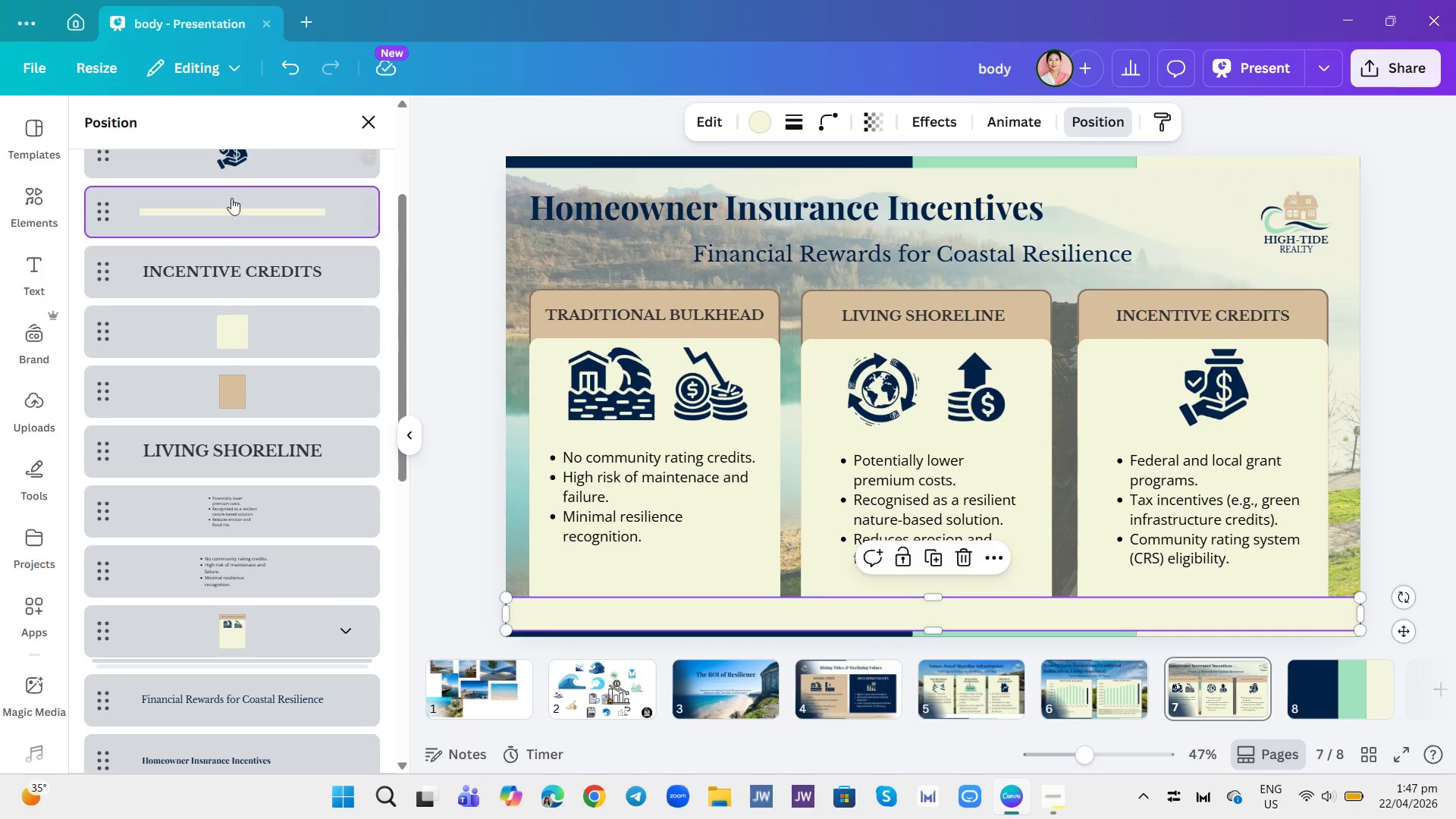 
scroll: coordinate [251, 223], scroll_direction: up, amount: 2.0
 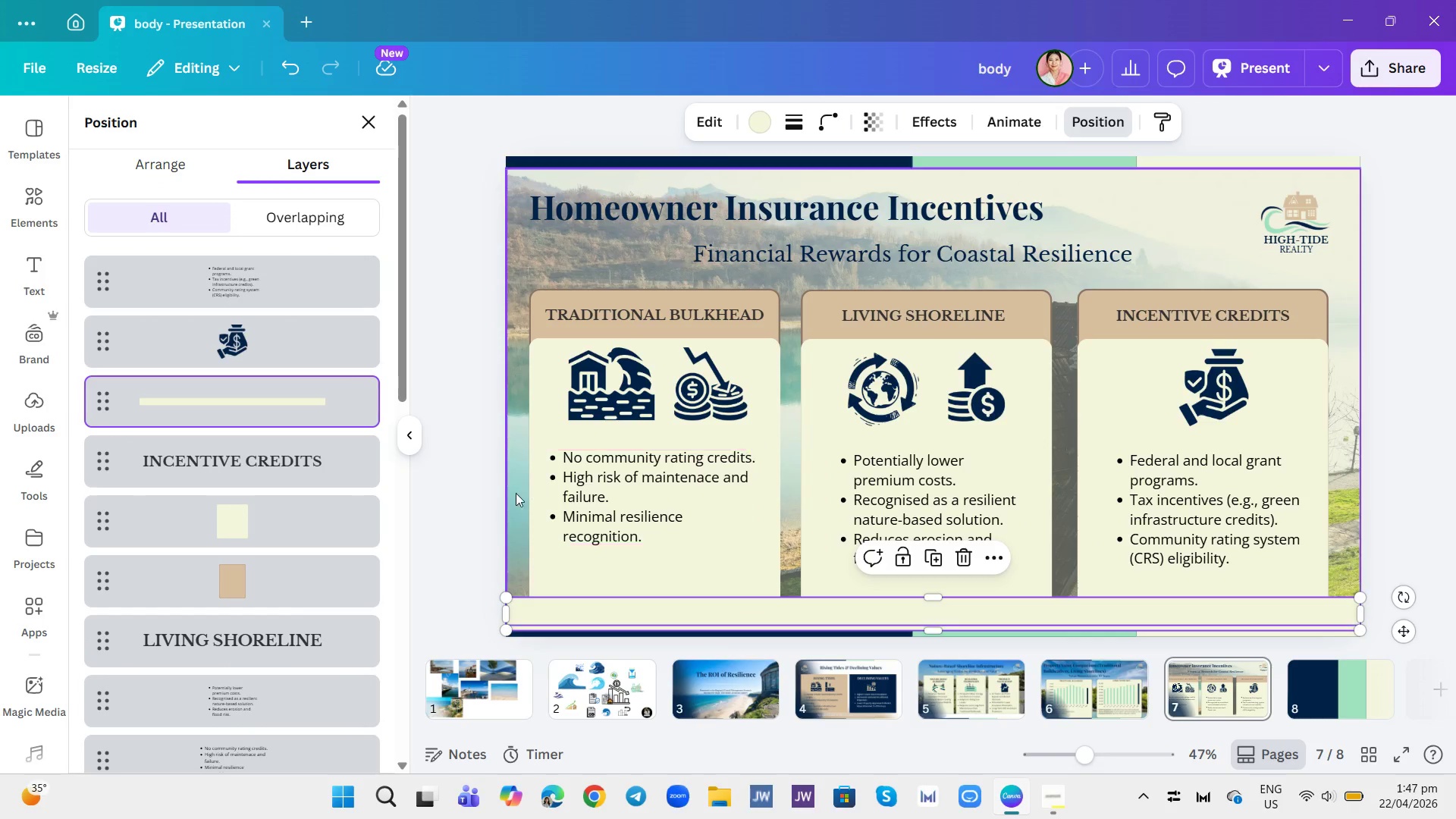 
left_click([514, 493])
 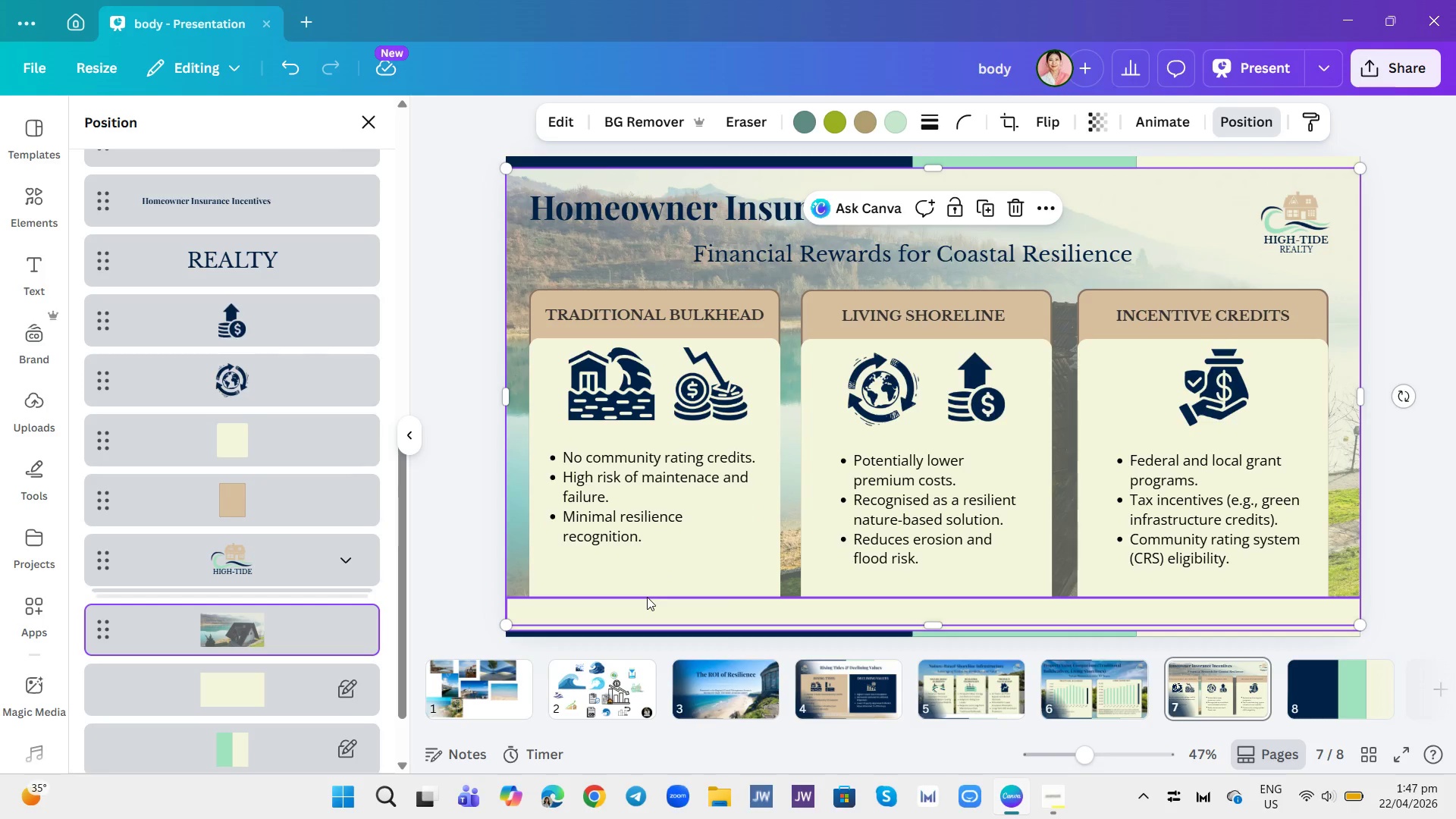 
wait(12.06)
 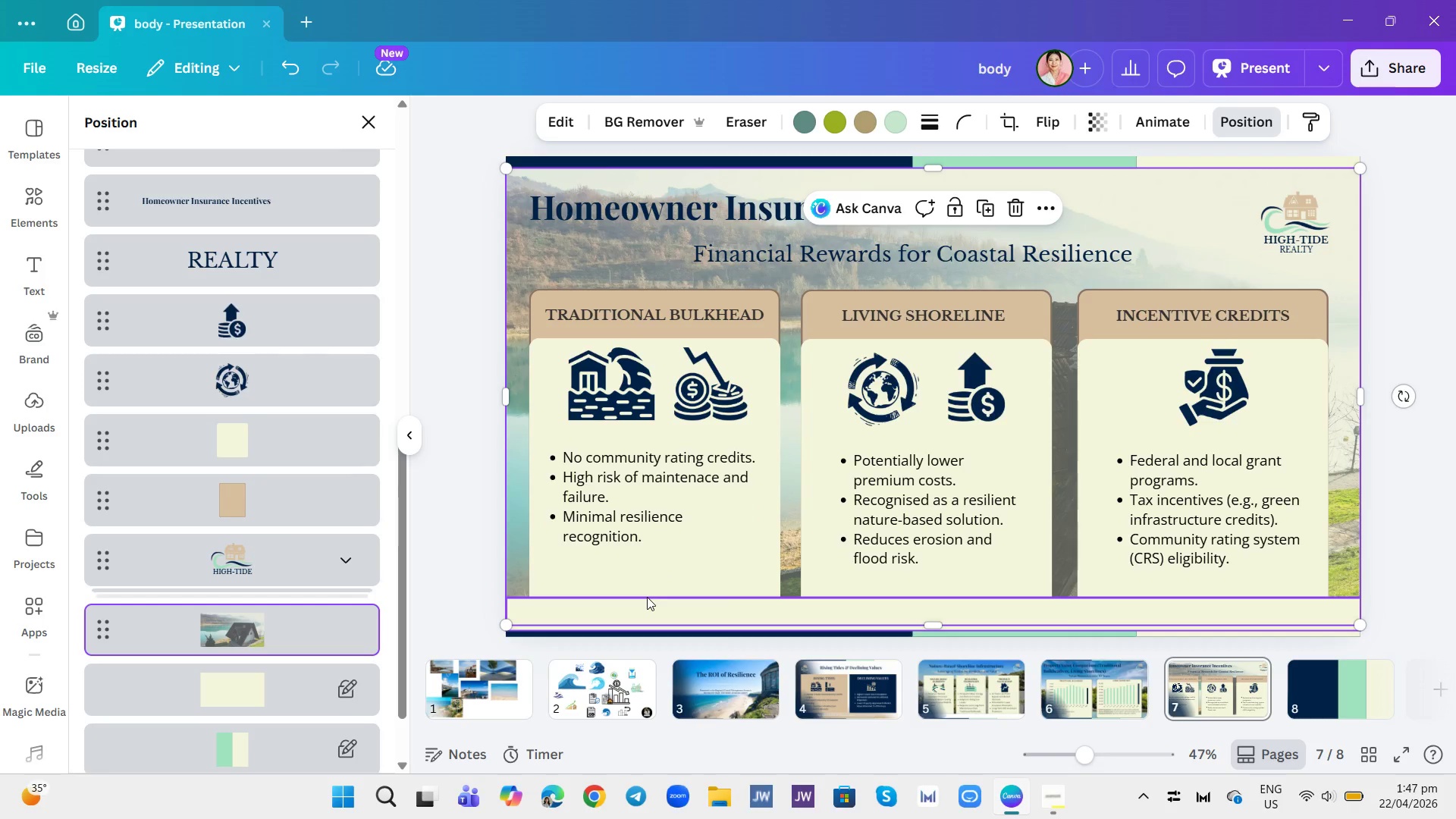 
left_click([22, 263])
 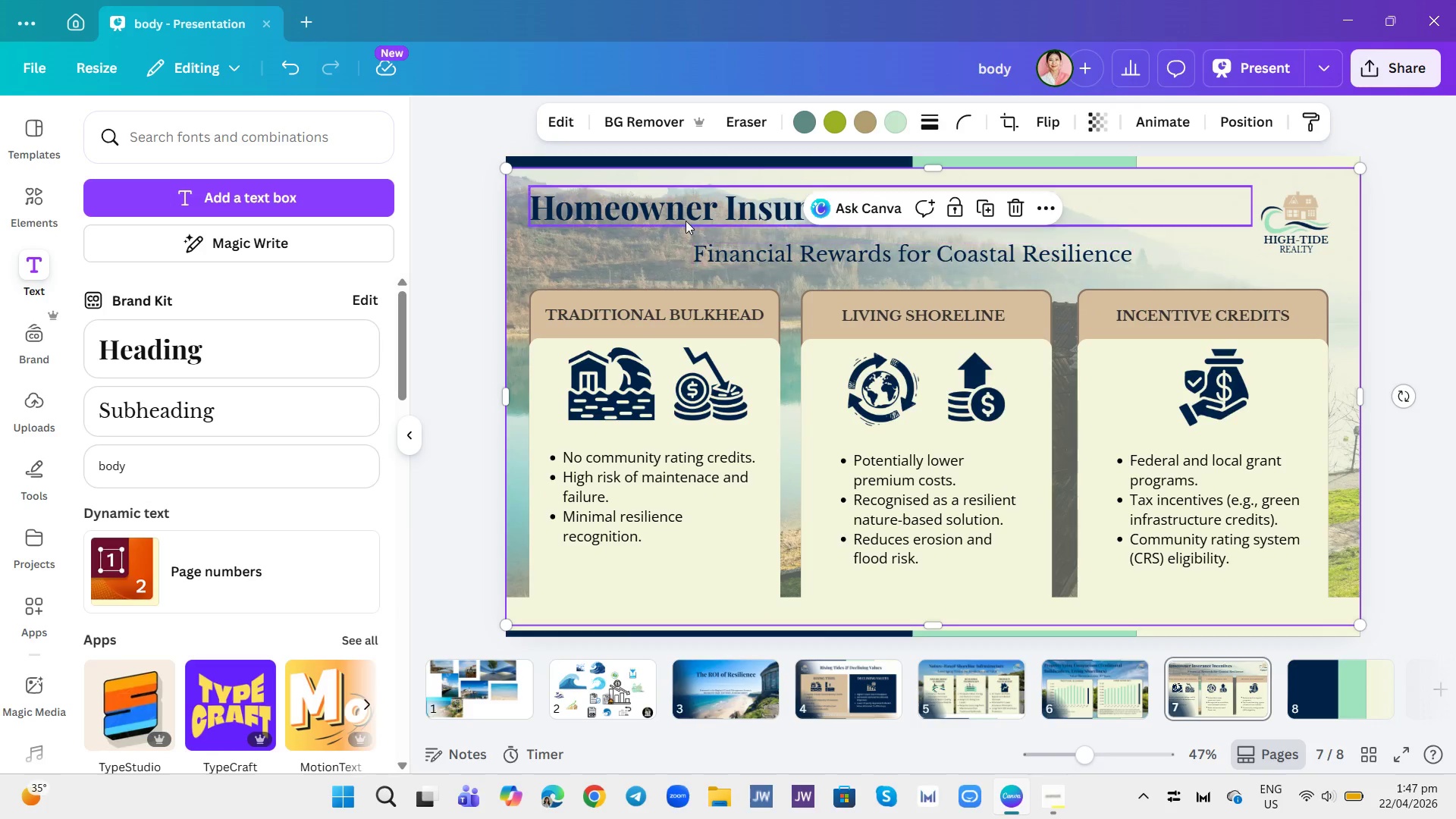 
left_click([686, 221])
 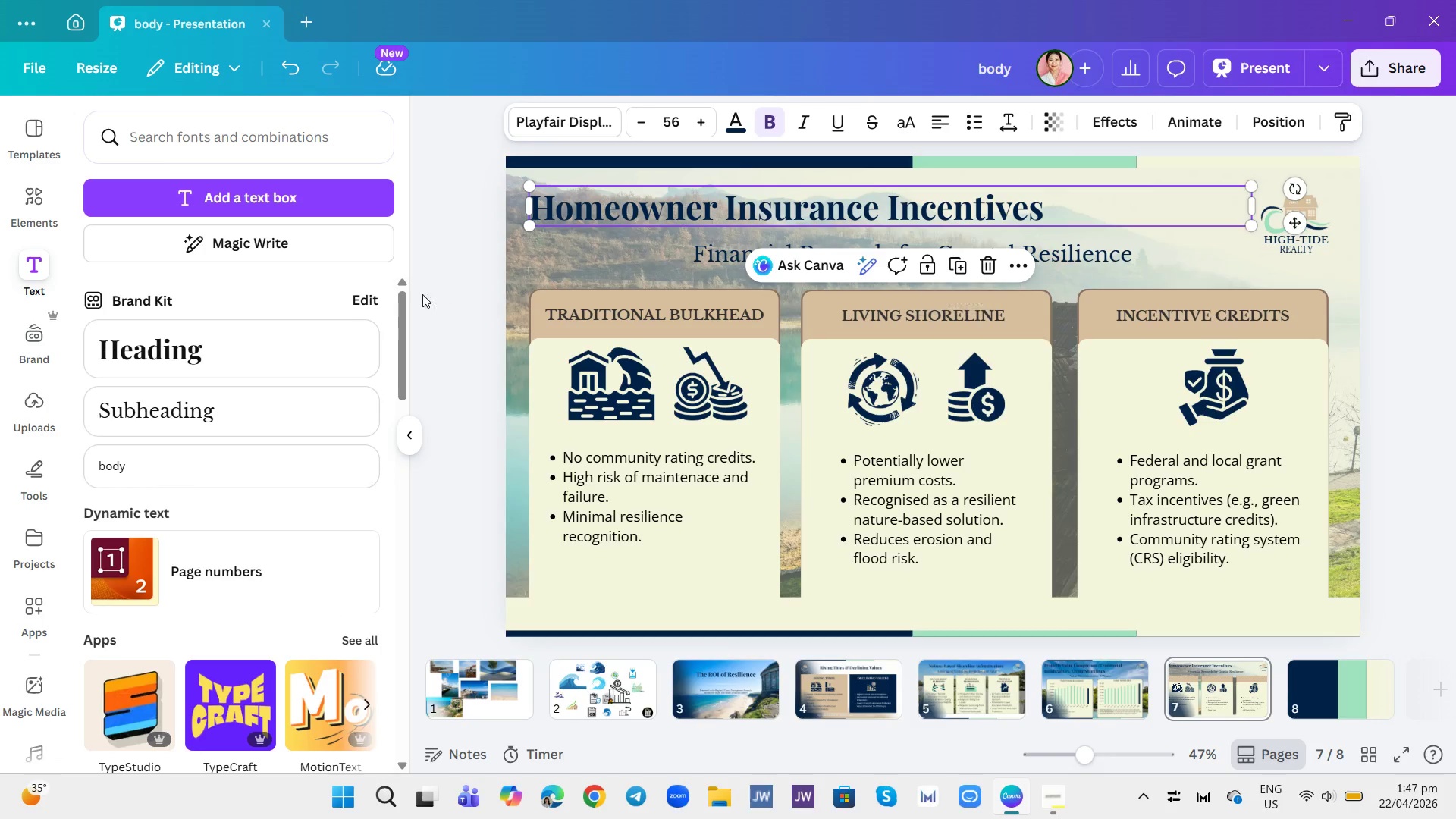 
left_click([263, 340])
 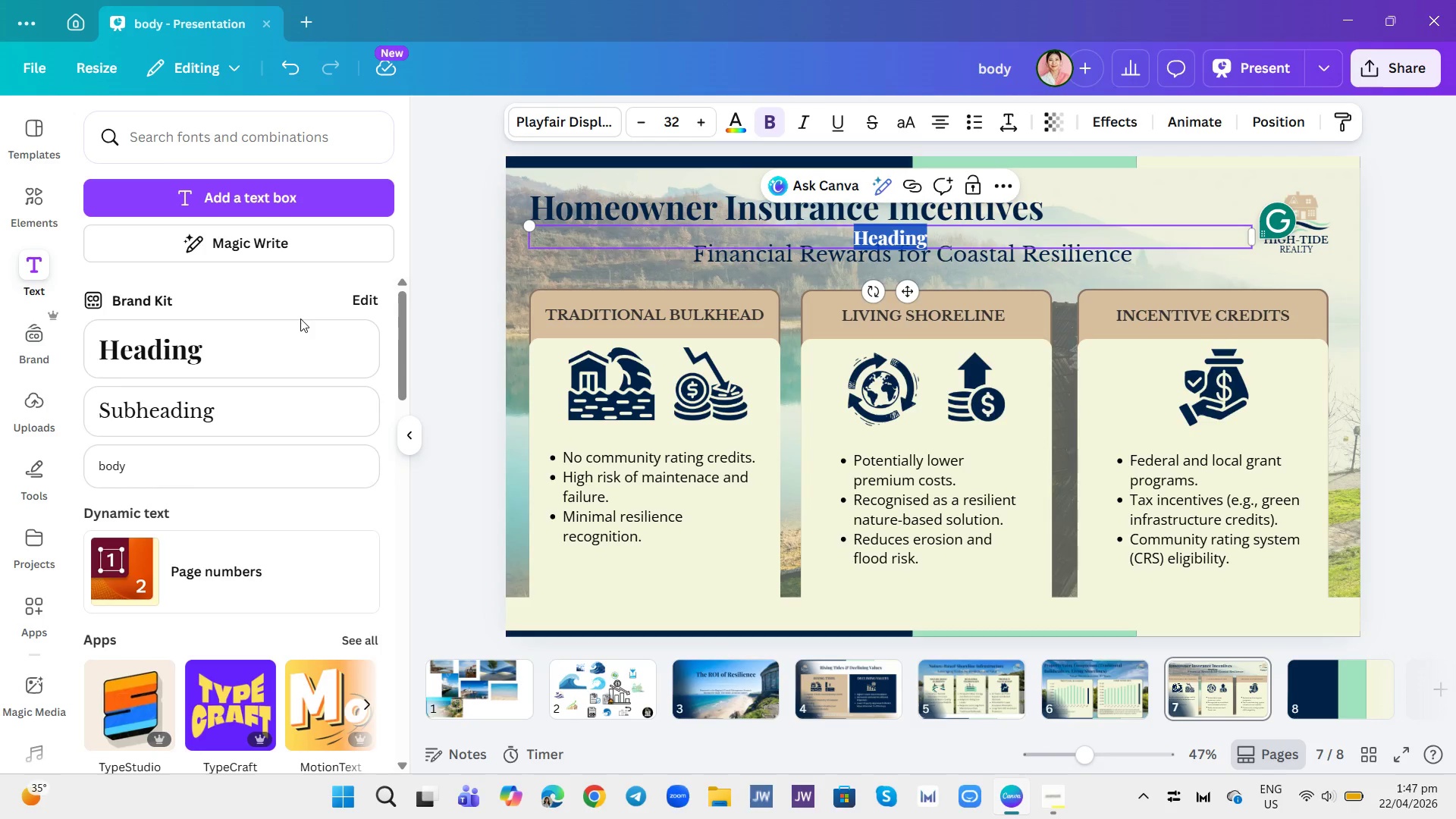 
key(Shift+ShiftRight)
 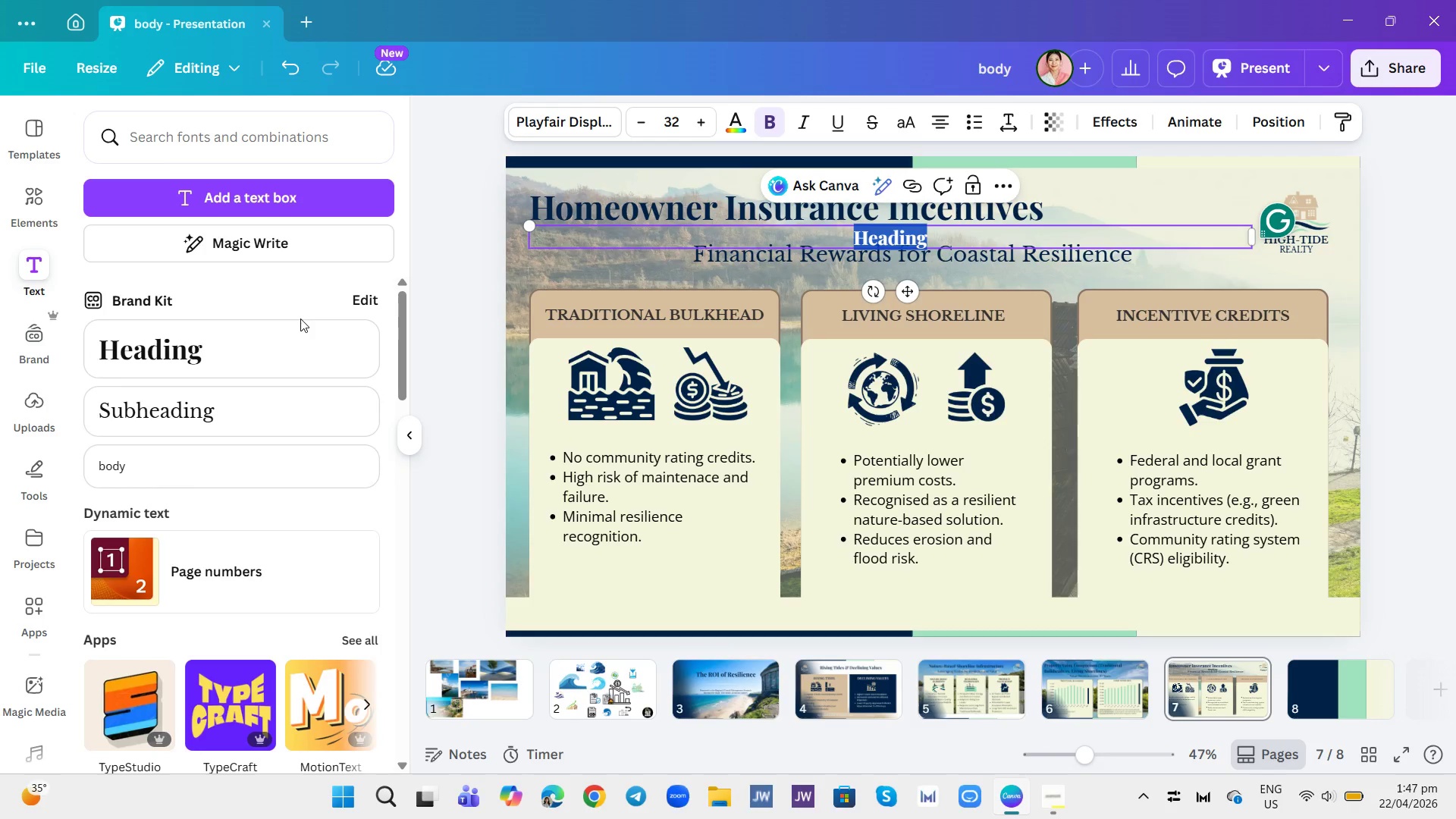 
key(Shift+A)
 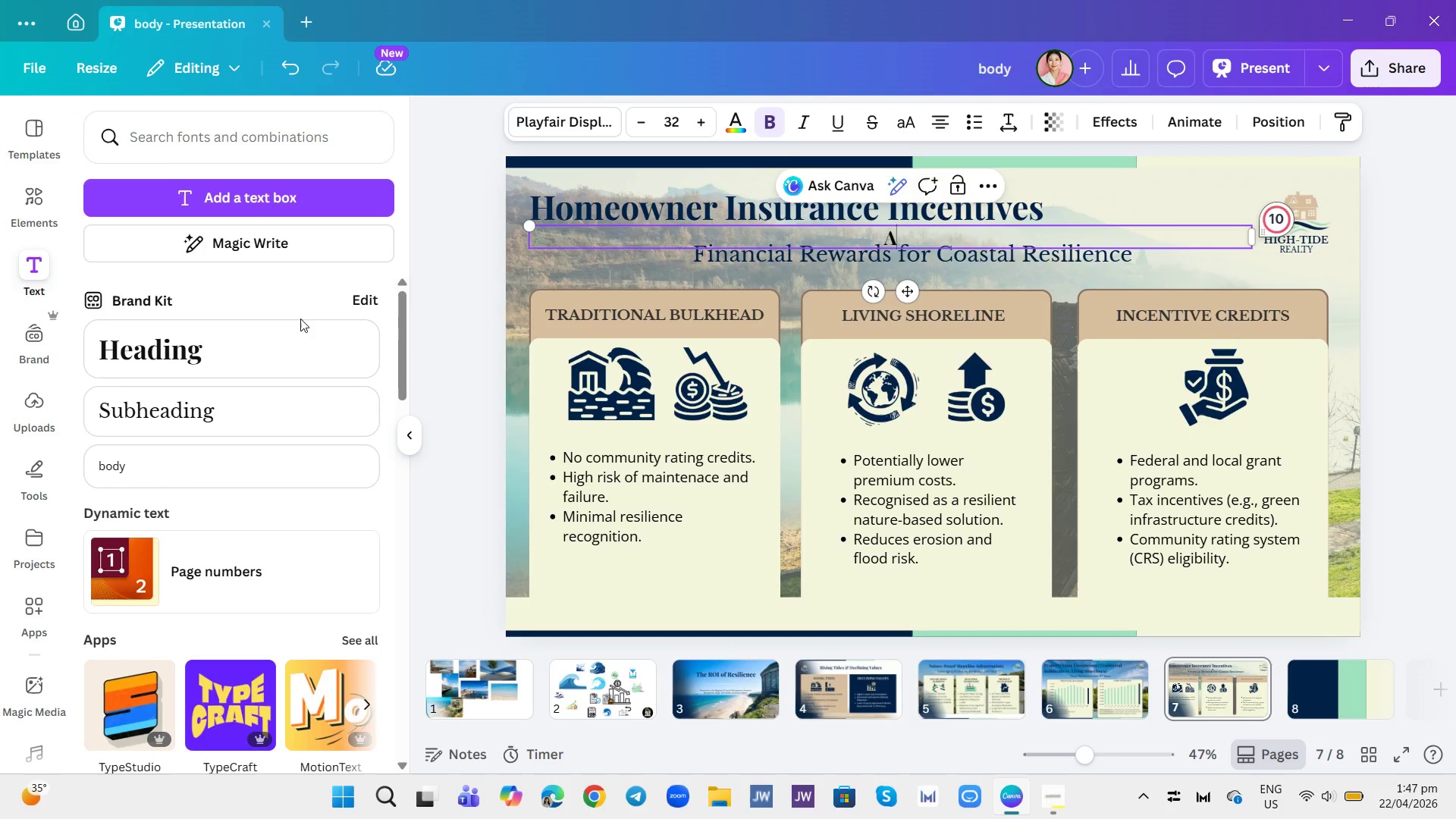 
key(Space)
 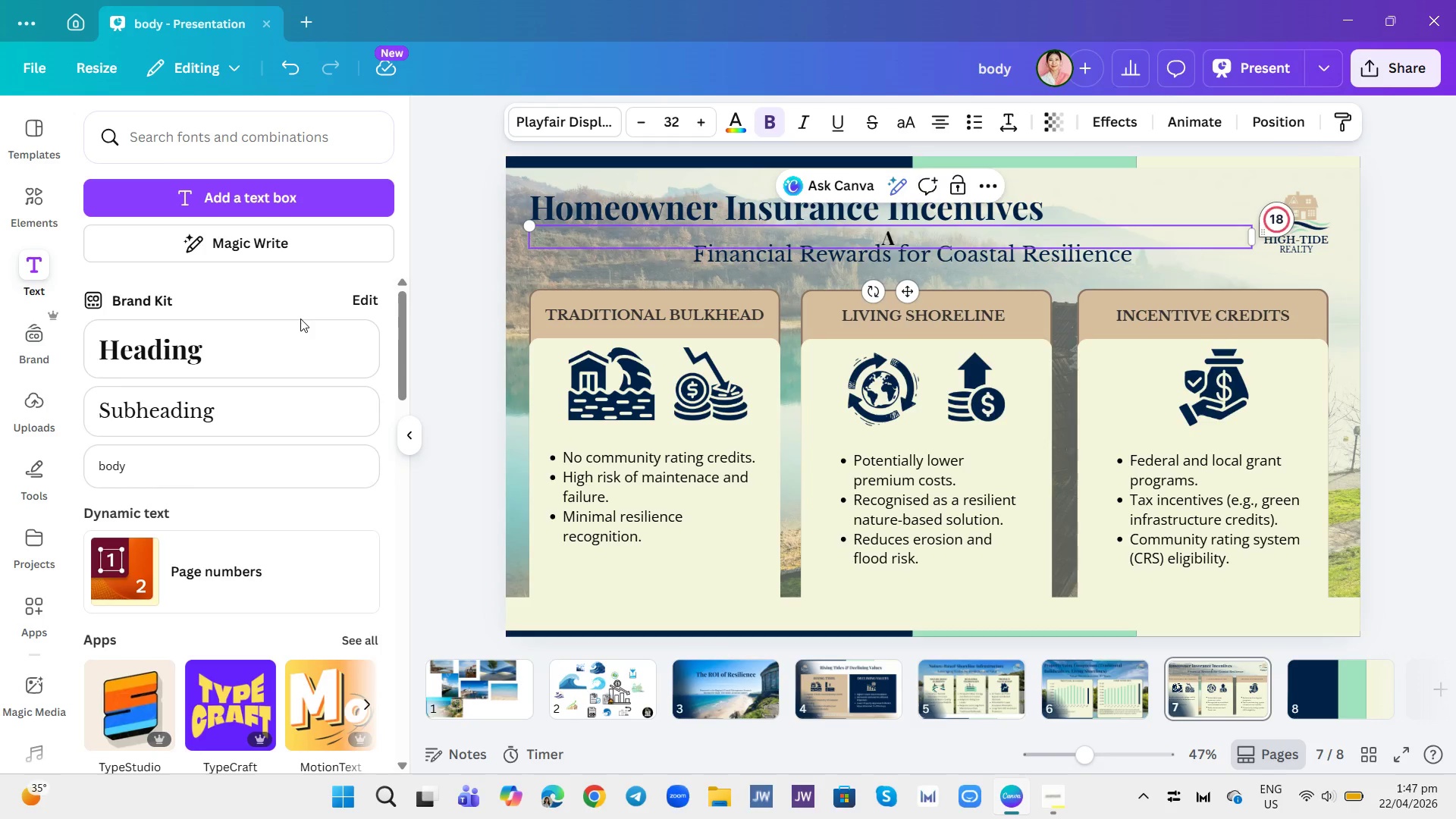 
key(Backspace)
 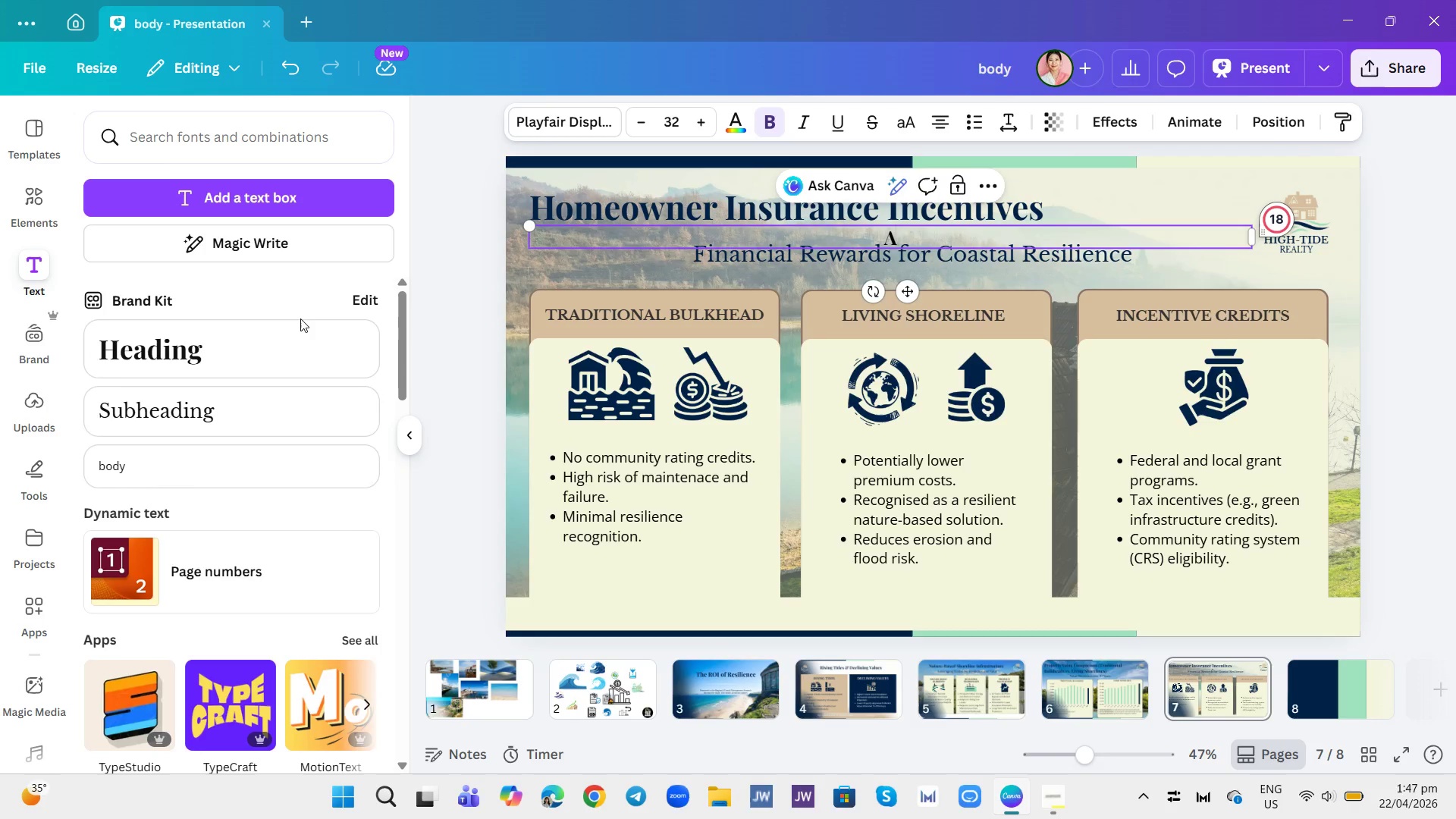 
key(Backspace)
 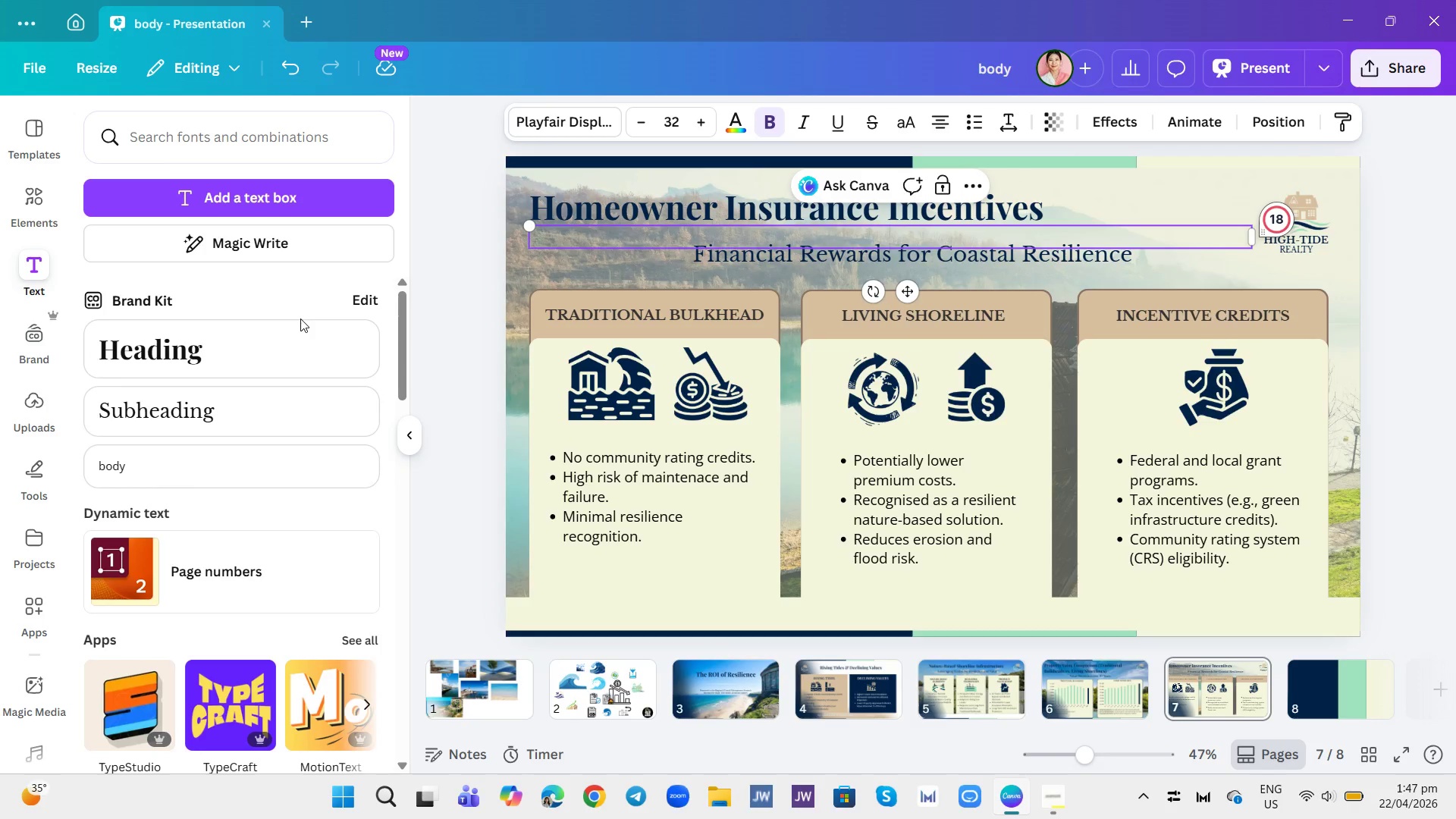 
key(Control+Z)
 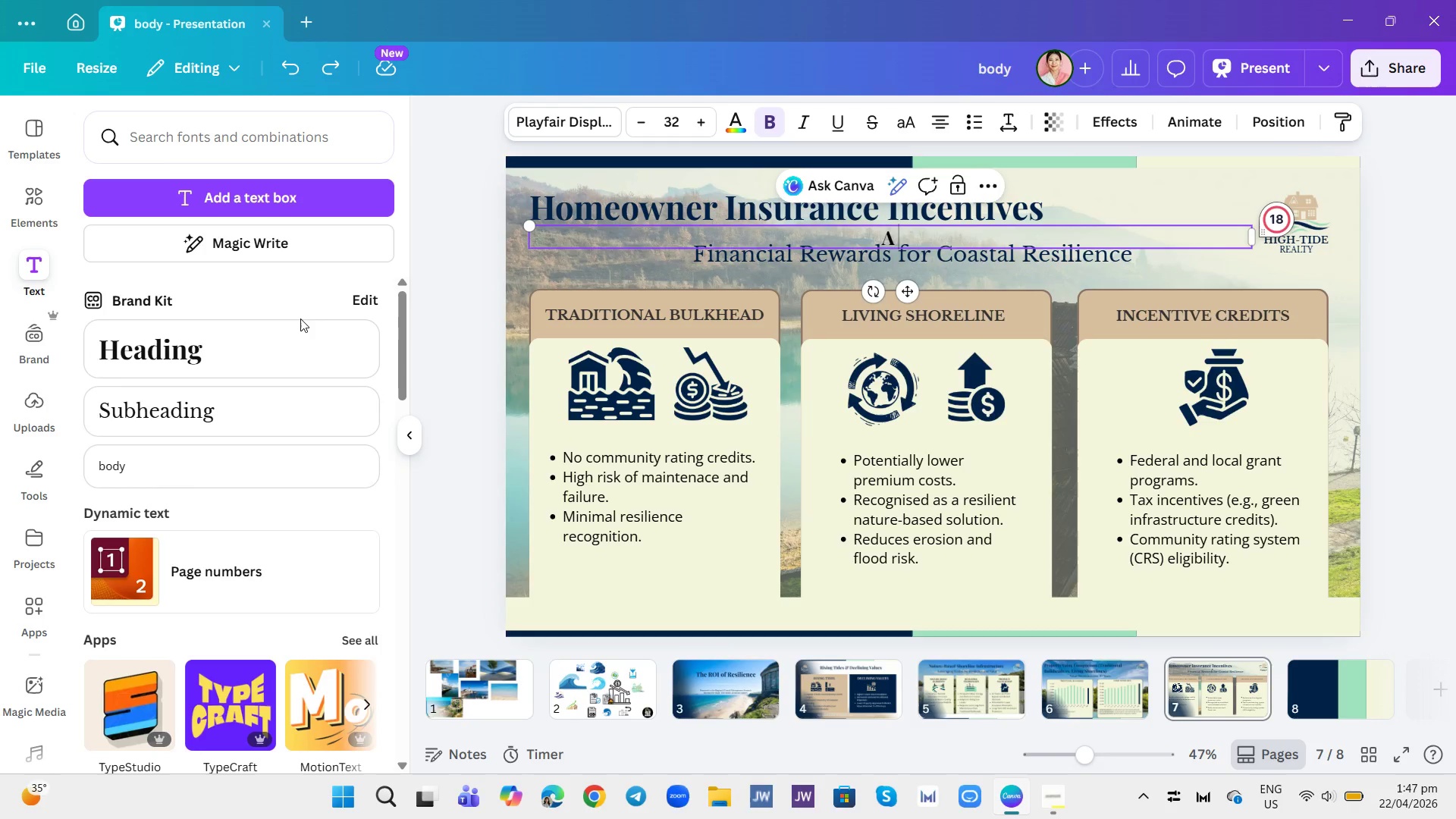 
key(Control+Z)
 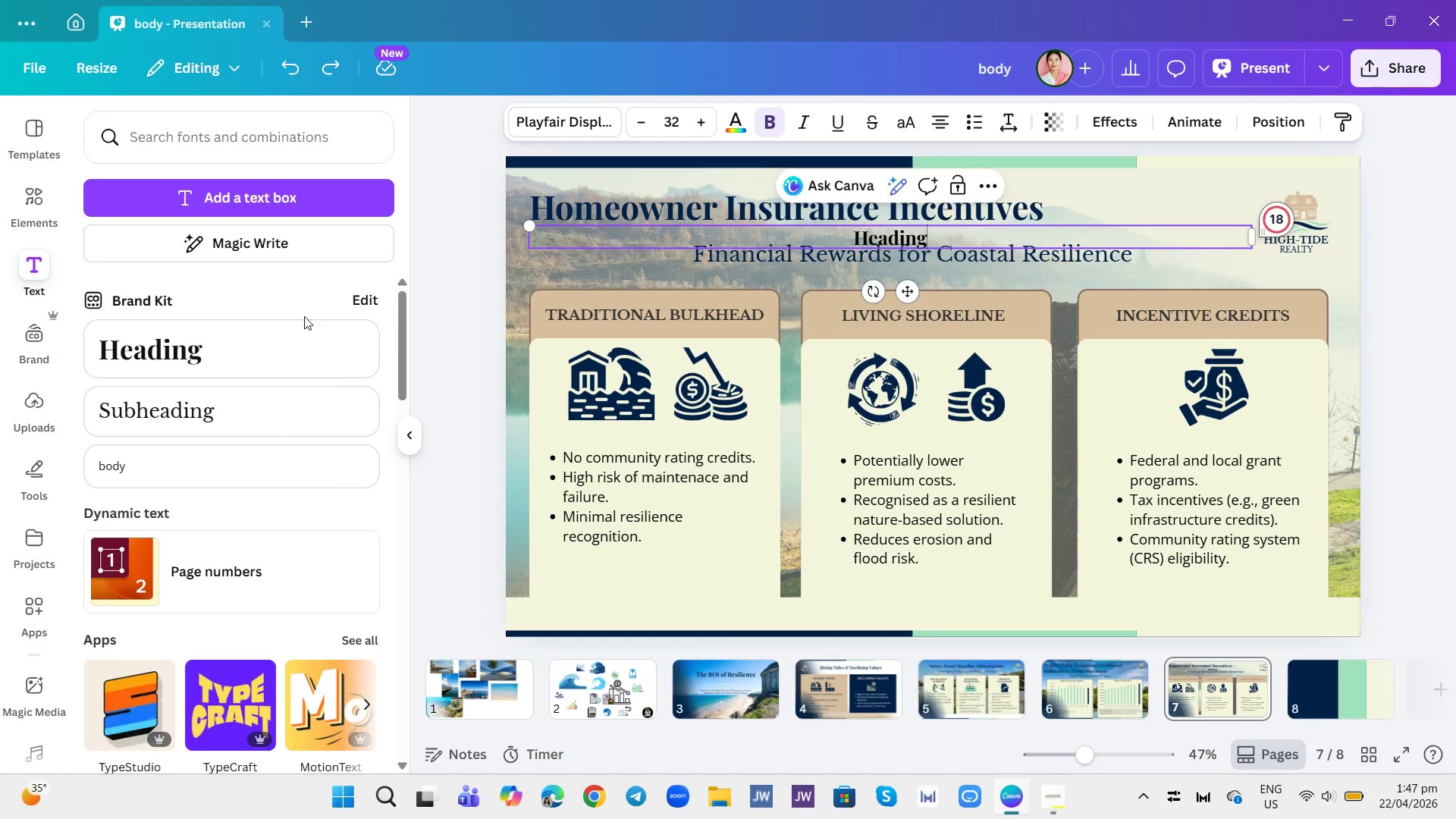 
key(Control+ControlLeft)
 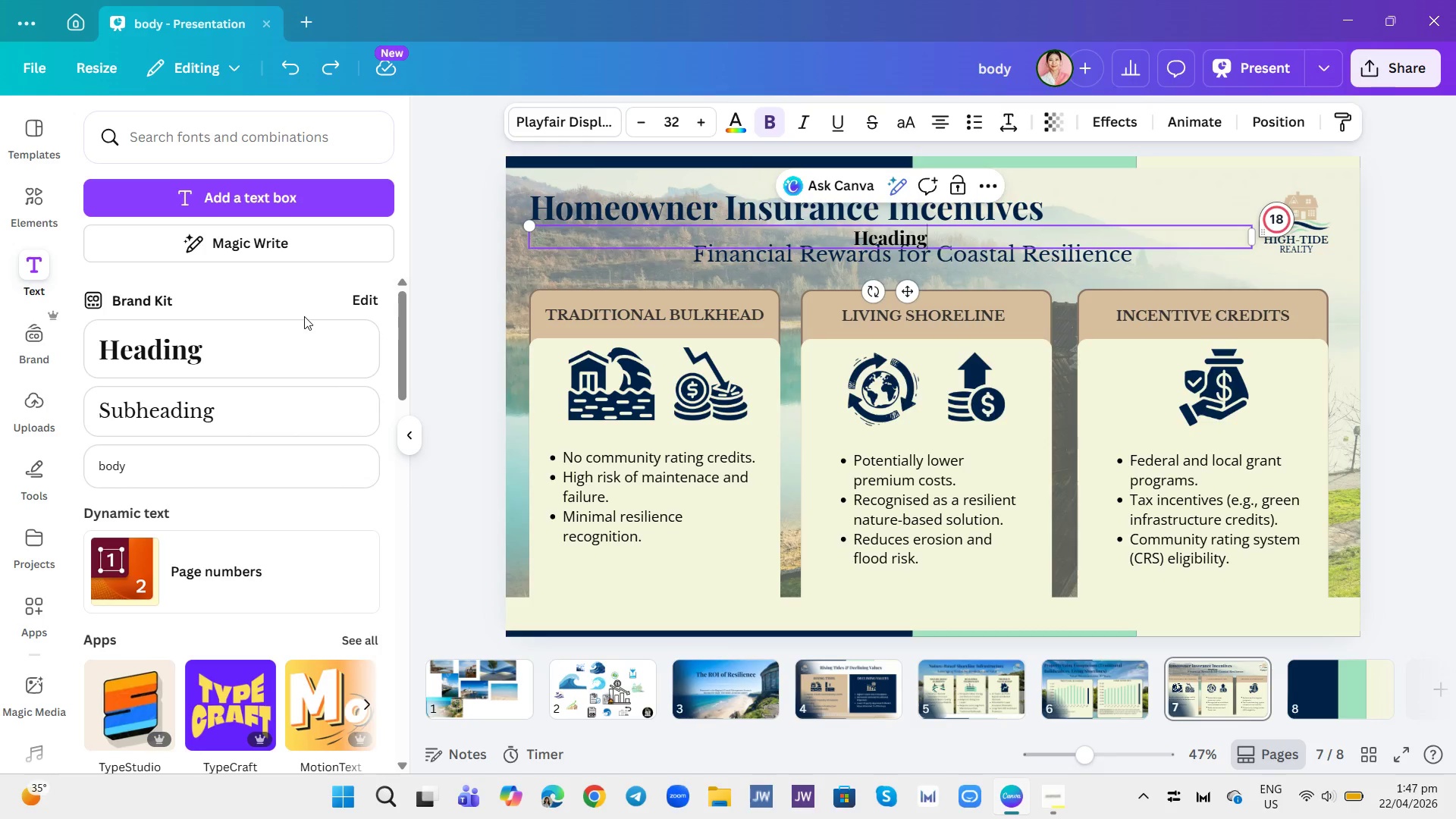 
key(Control+Z)
 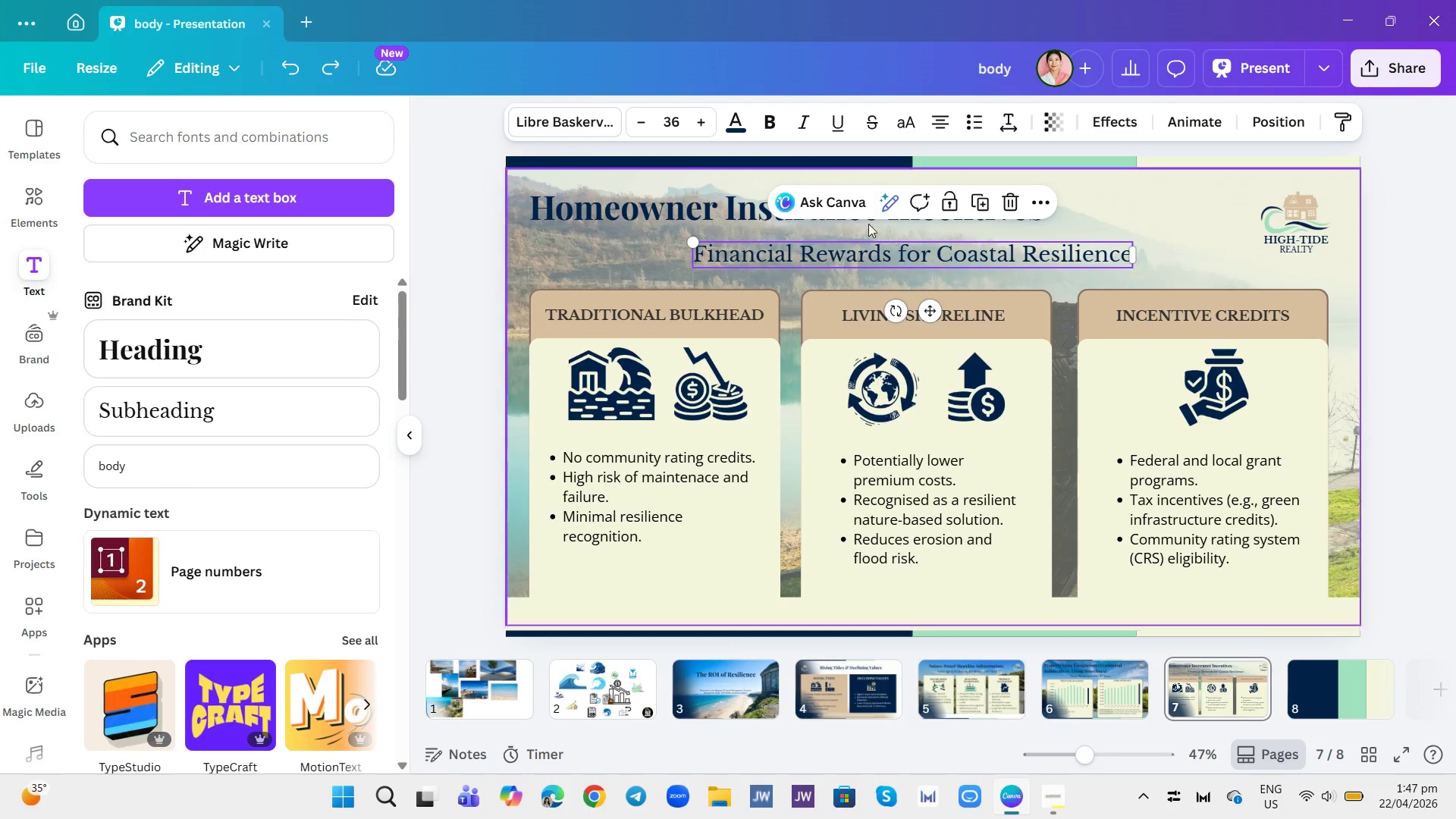 
left_click([979, 198])
 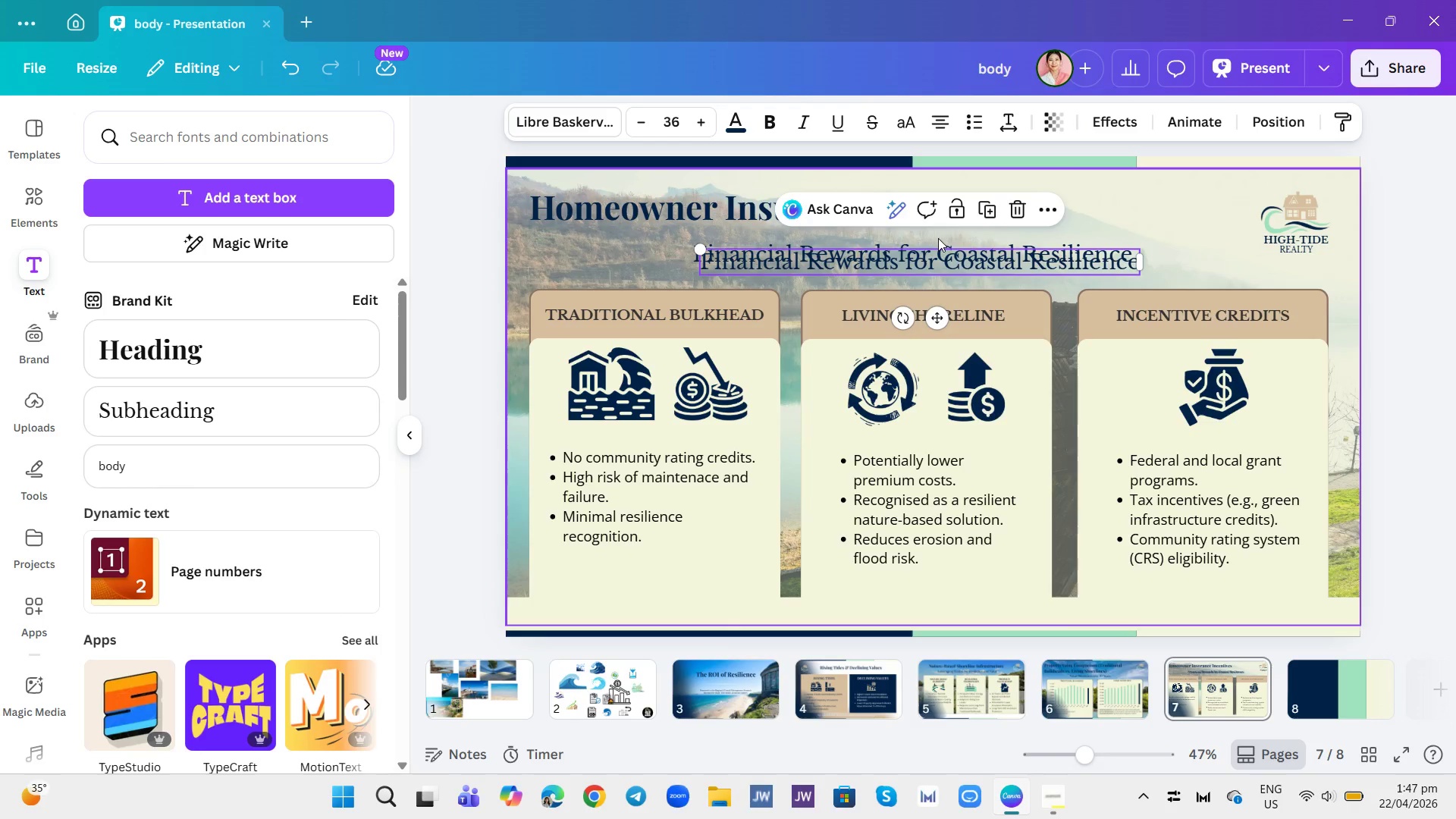 
key(Shift+ShiftRight)
 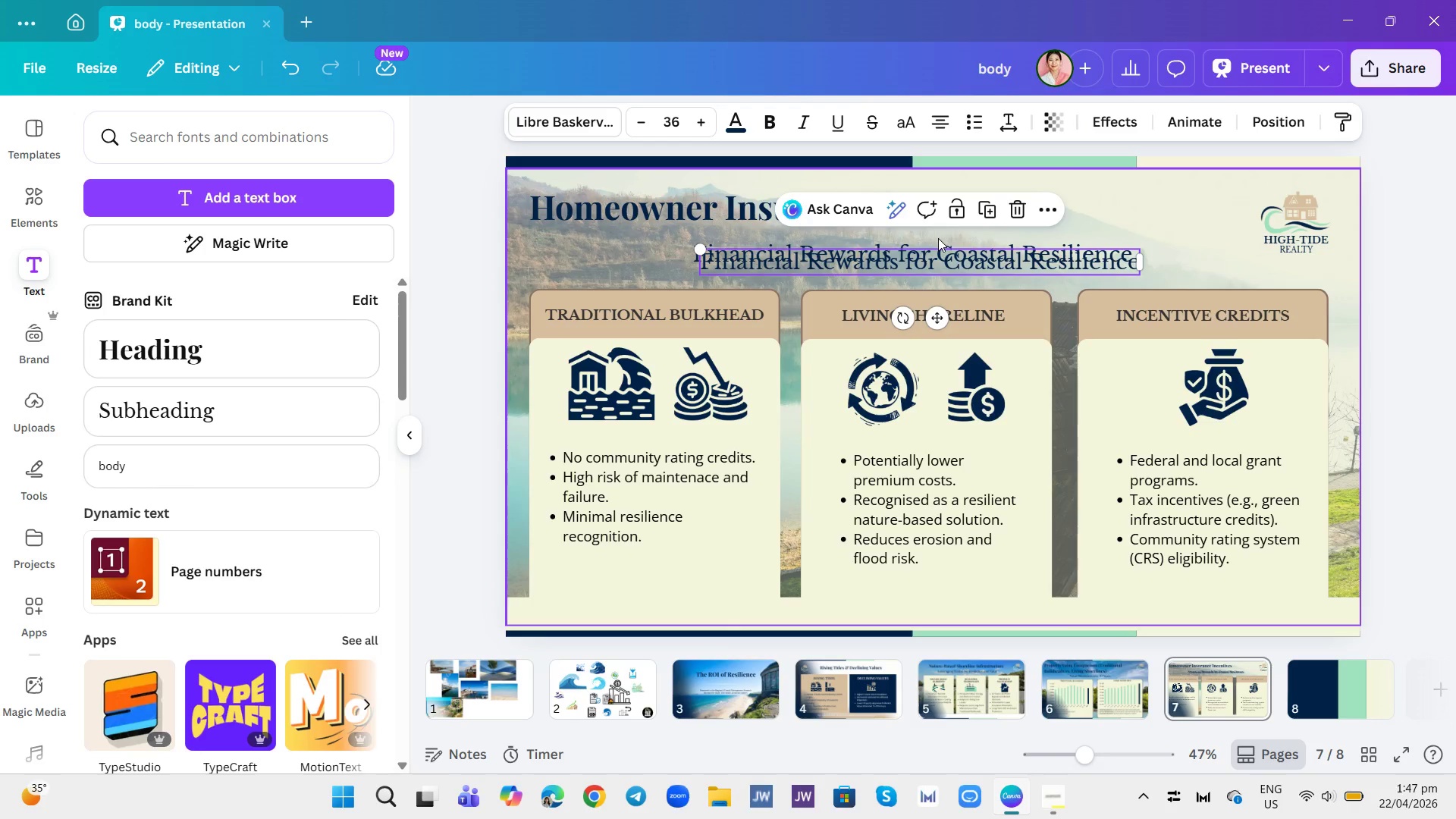 
key(A)
 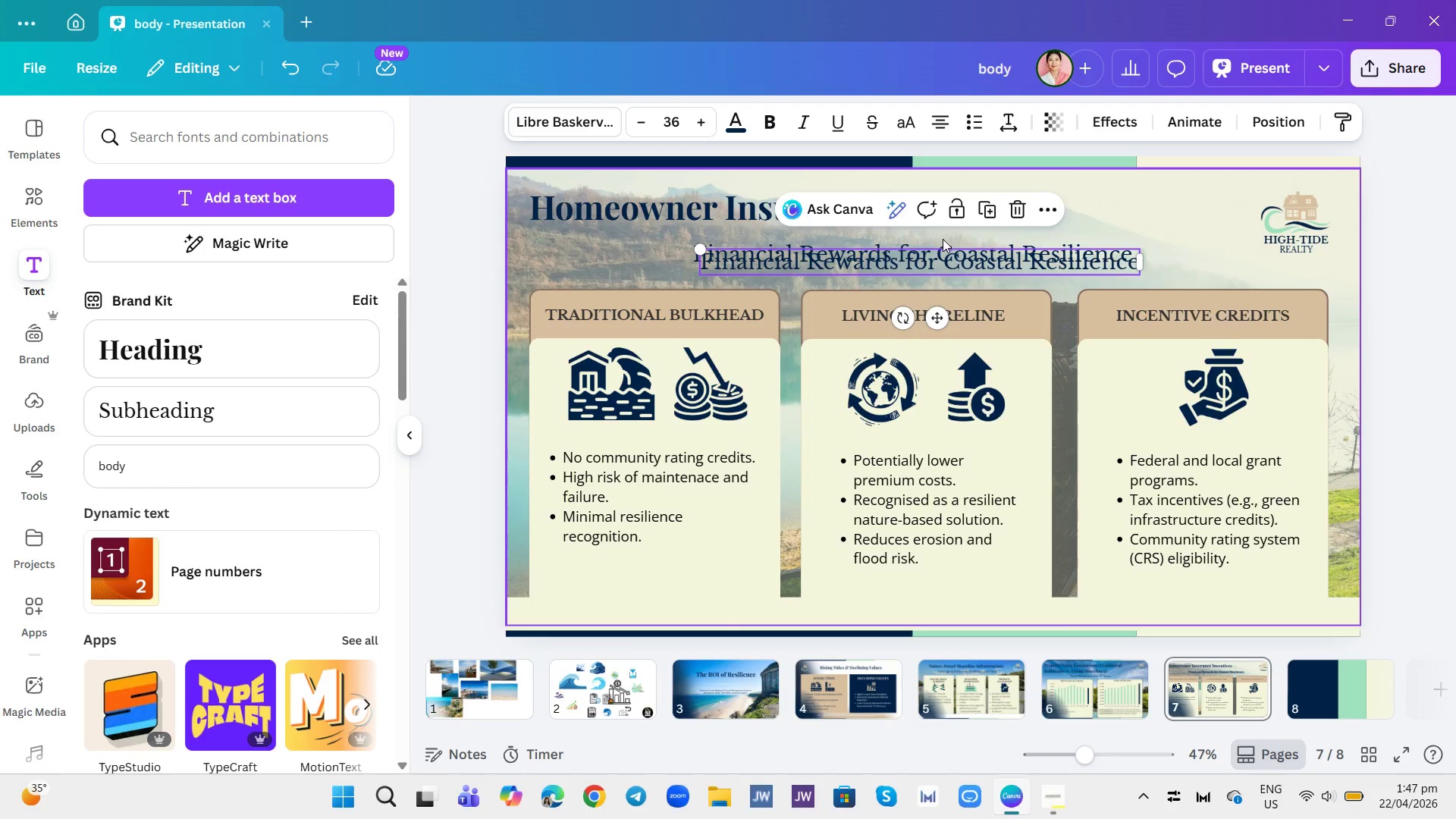 
left_click([962, 258])
 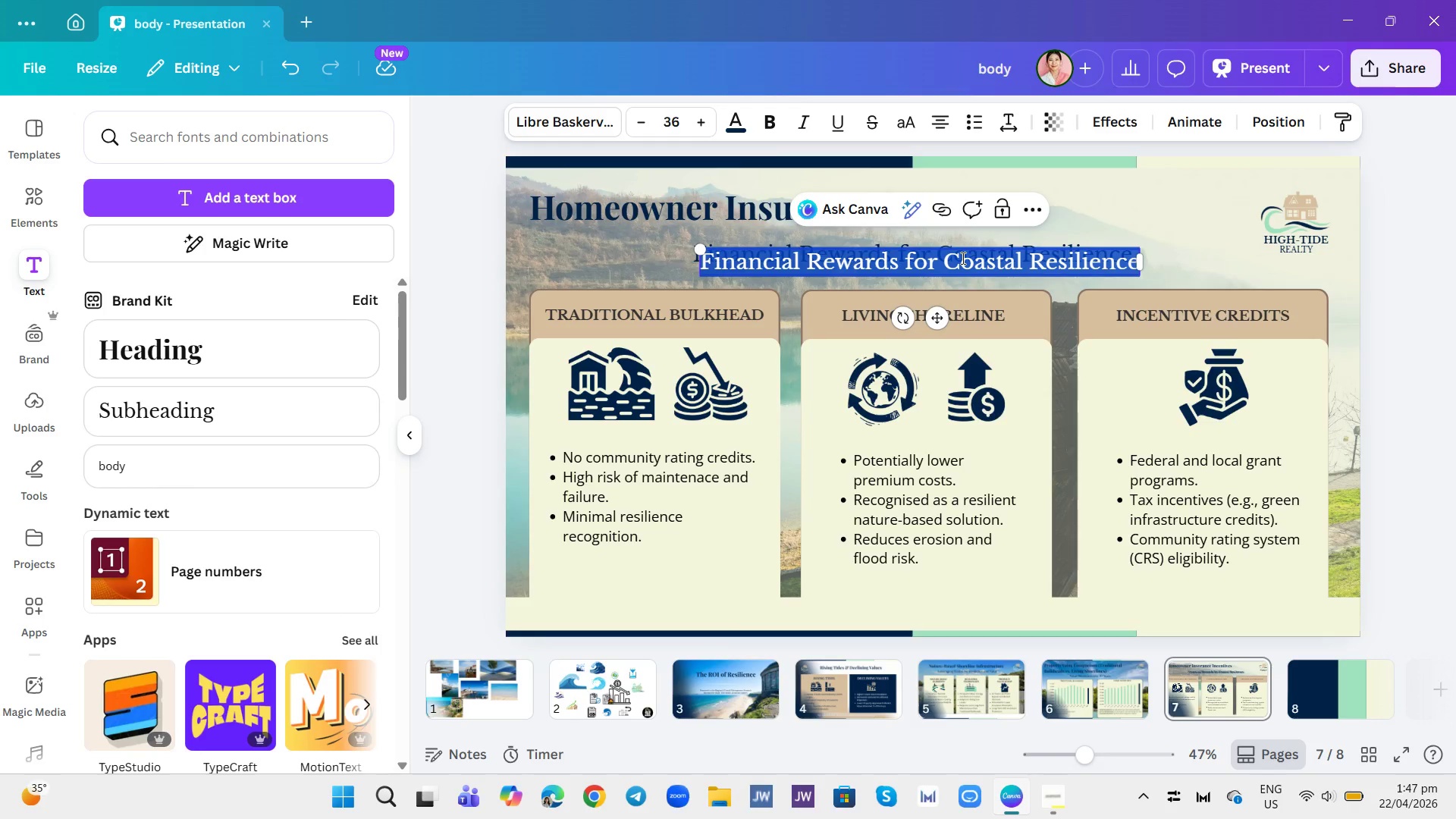 
type(A sus)
key(Backspace)
key(Backspace)
key(Backspace)
type(SUstainable )
 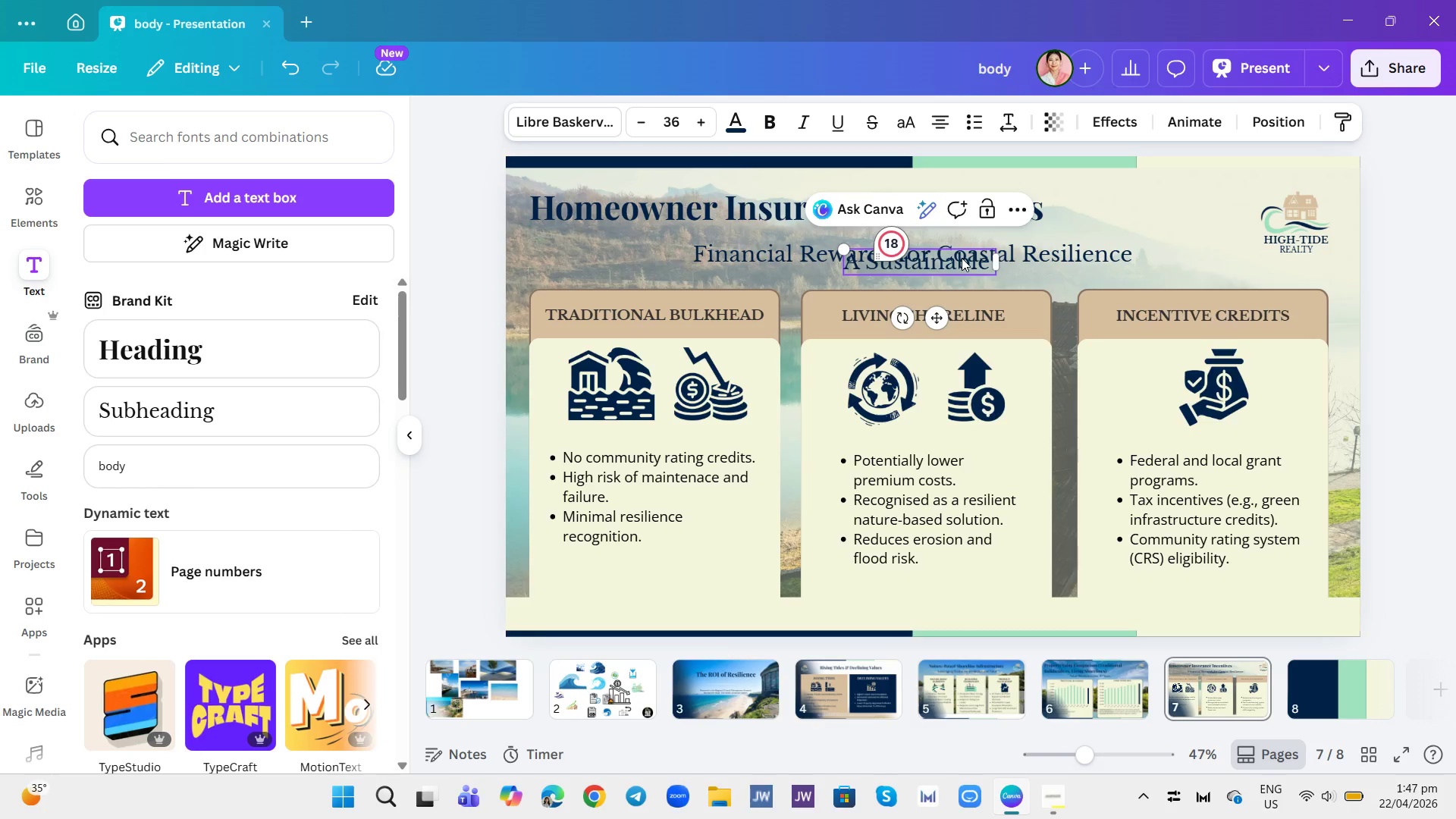 
type(Approach to Waterproof Living)
 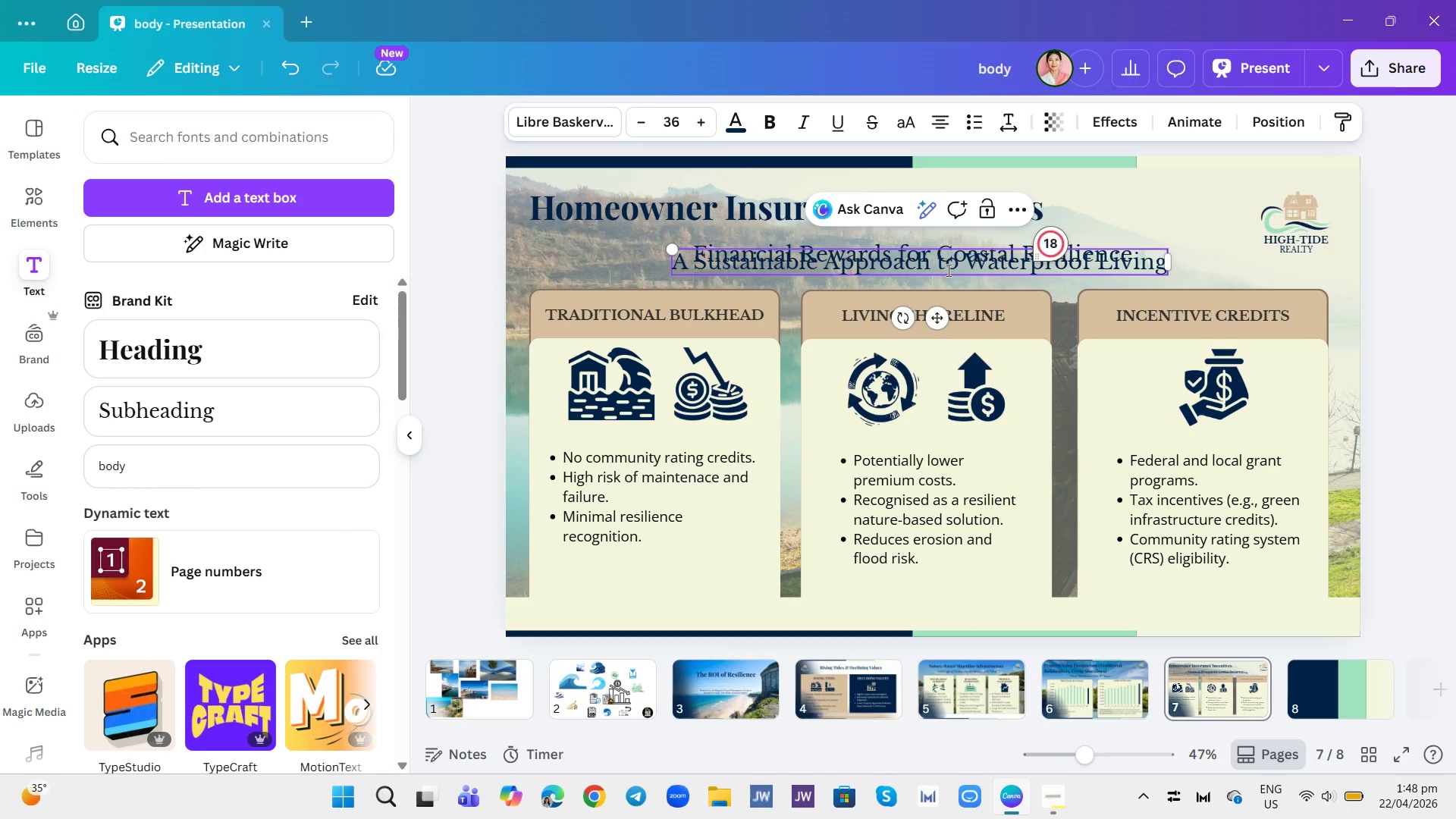 
wait(5.78)
 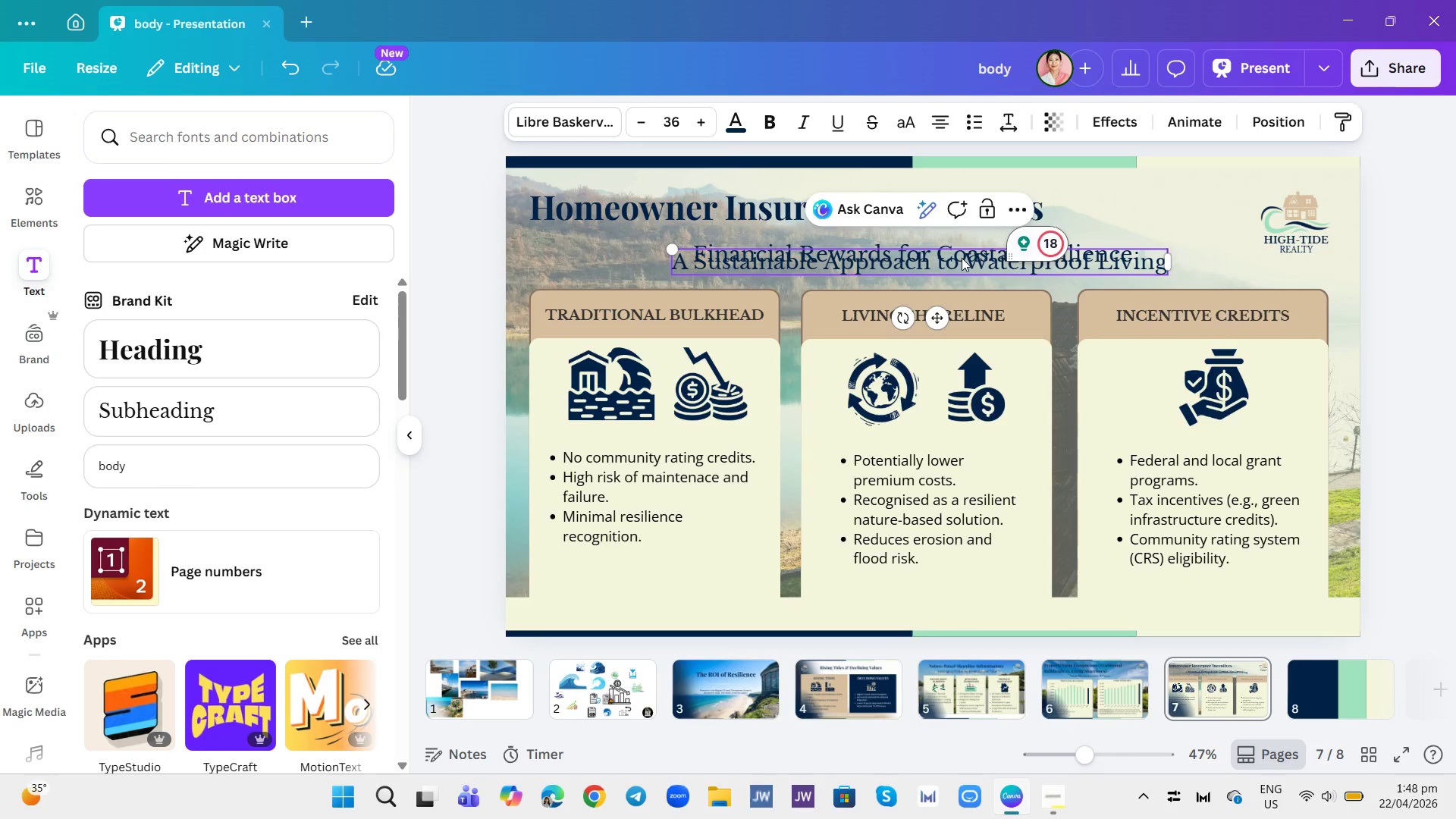 
left_click_drag(start_coordinate=[941, 317], to_coordinate=[799, 672])
 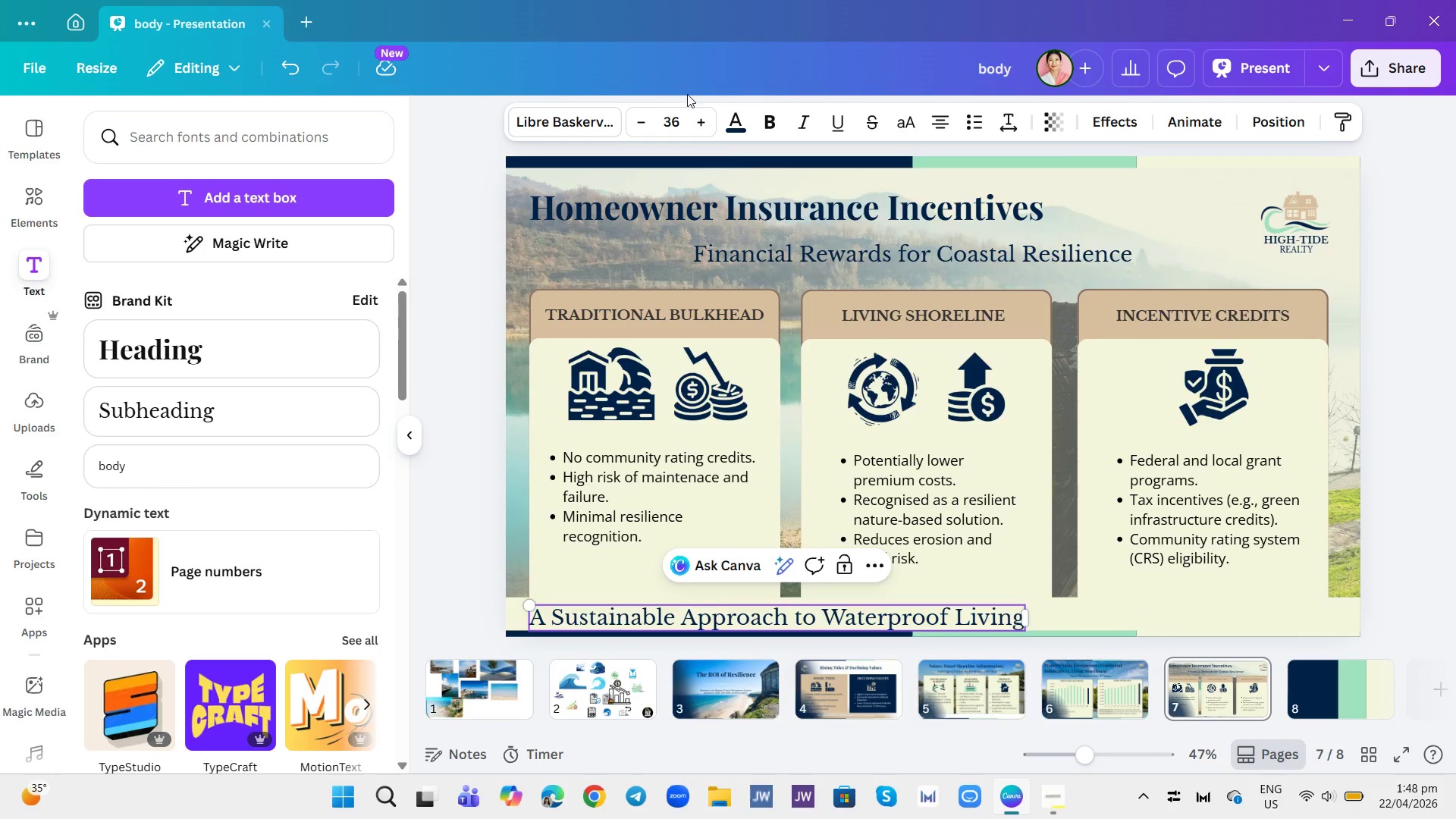 
left_click([665, 130])
 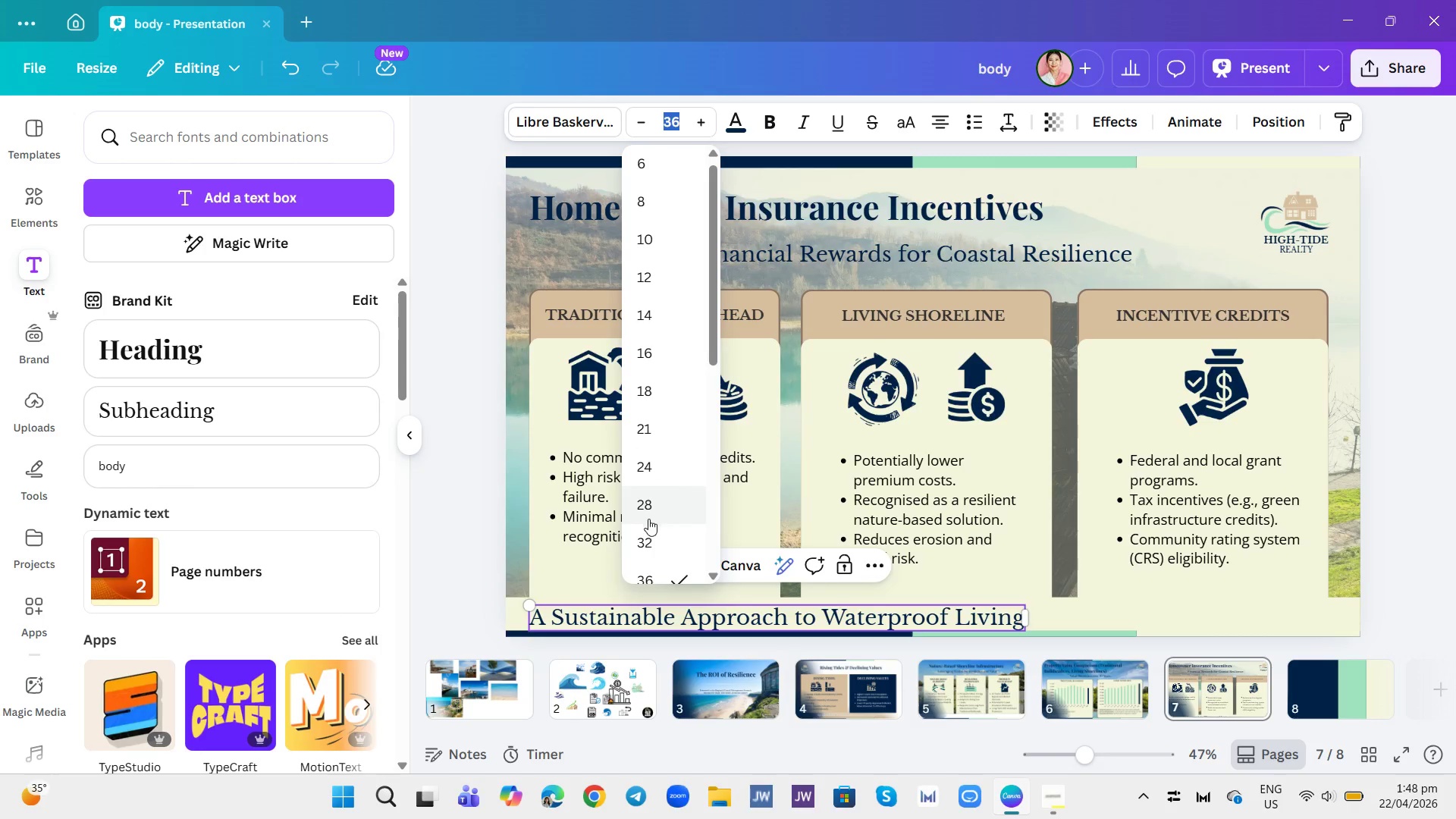 
left_click([647, 537])
 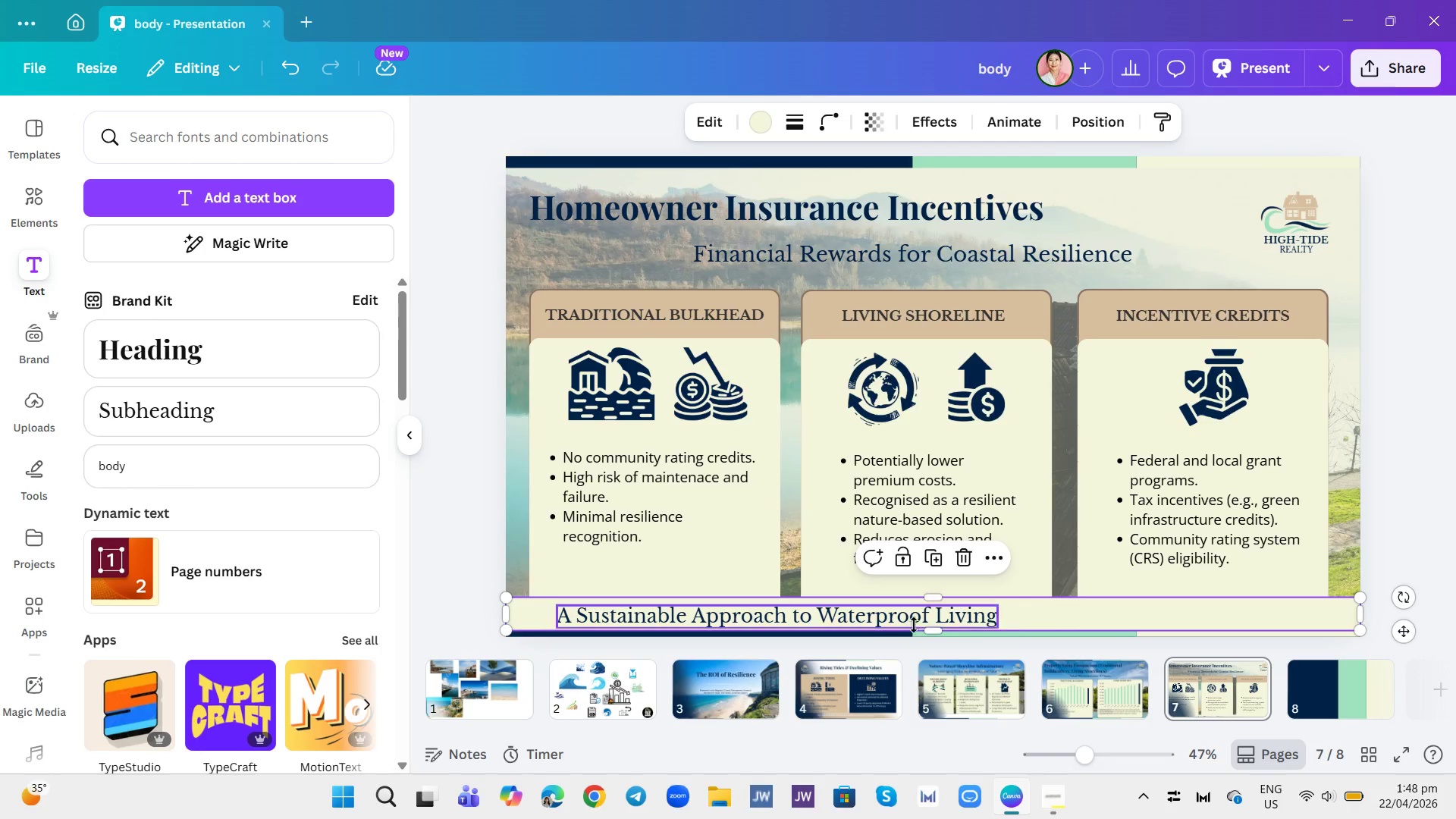 
left_click_drag(start_coordinate=[852, 621], to_coordinate=[828, 620])
 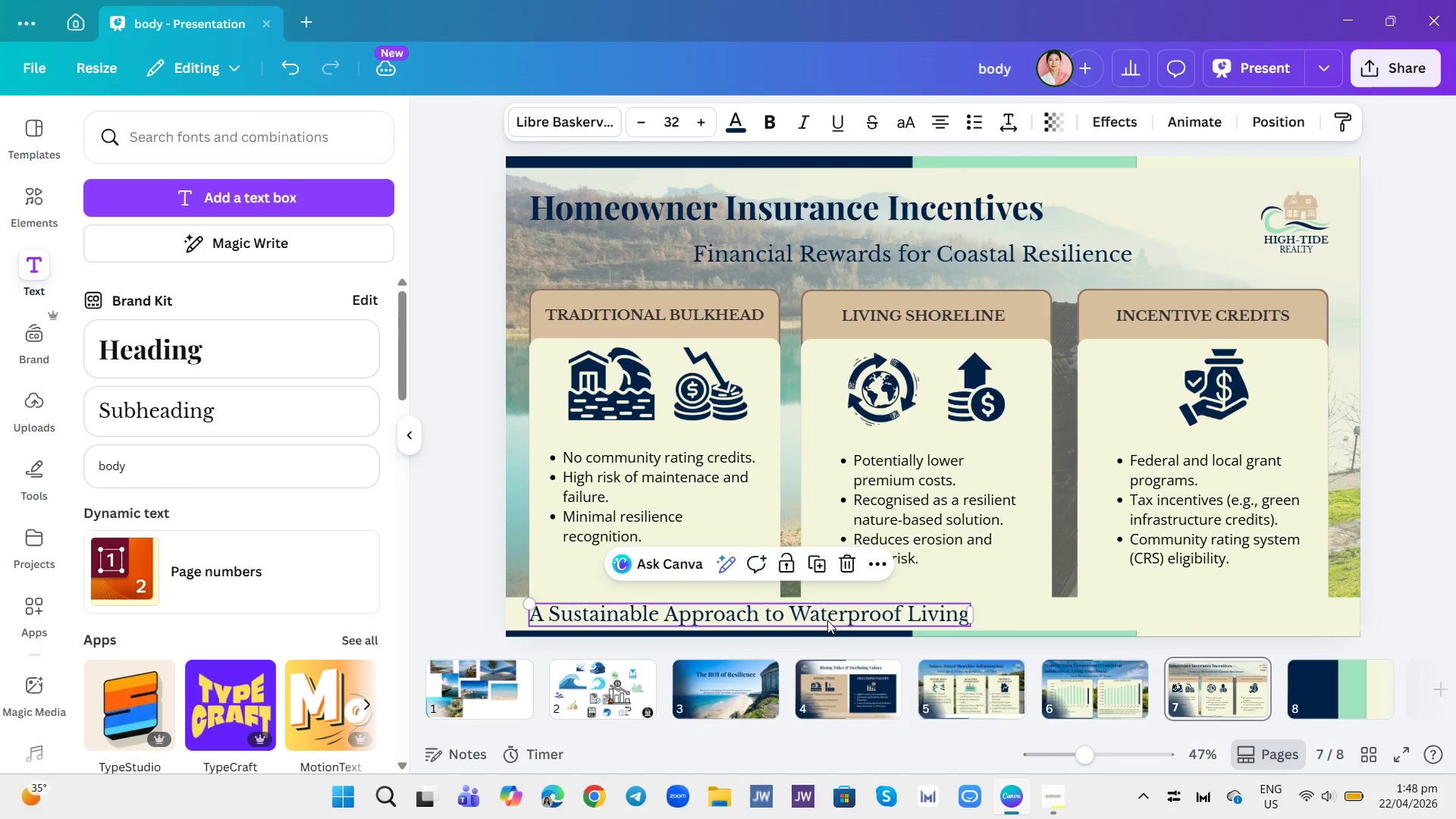 
left_click([827, 620])
 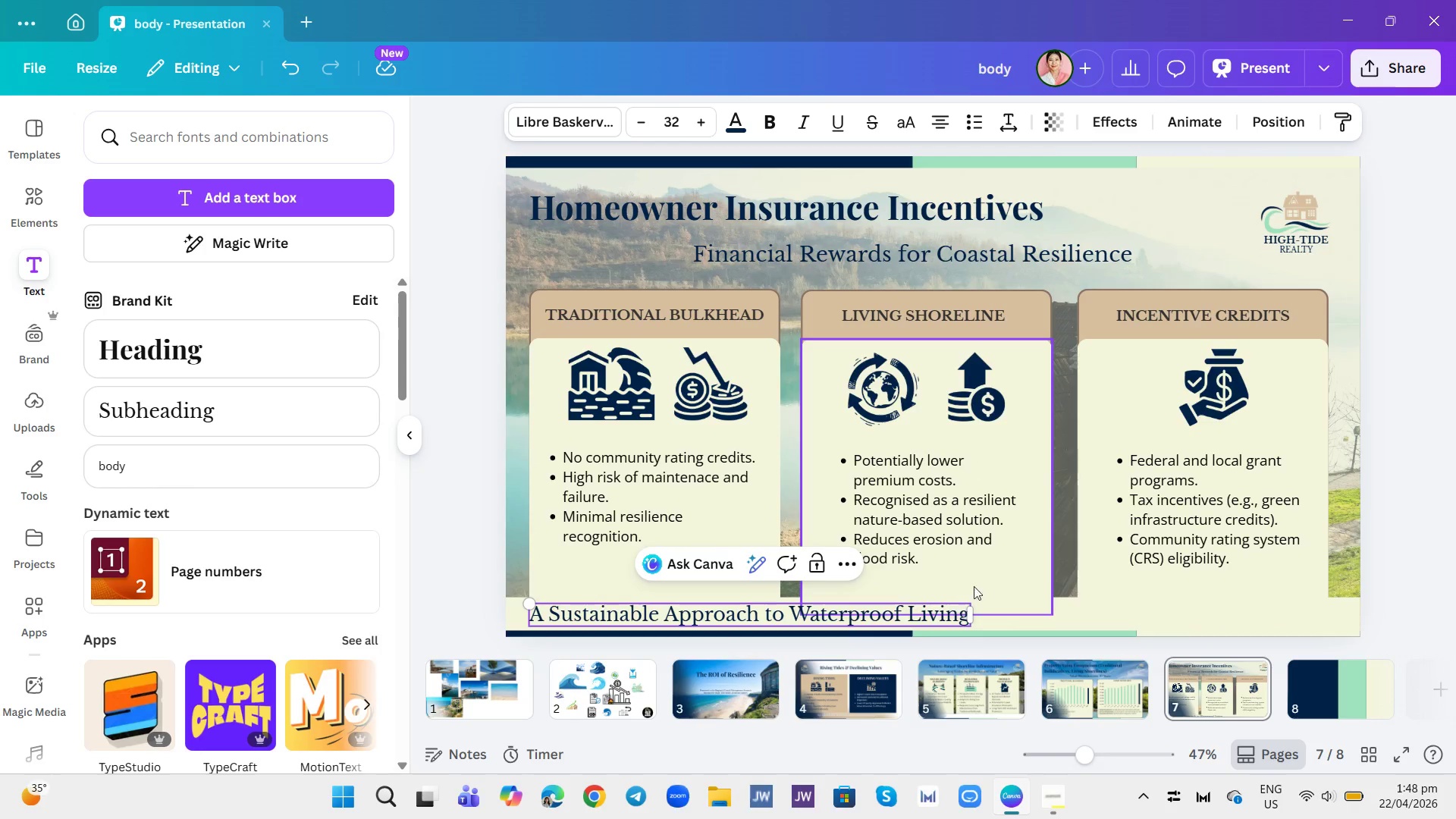 
left_click([991, 583])
 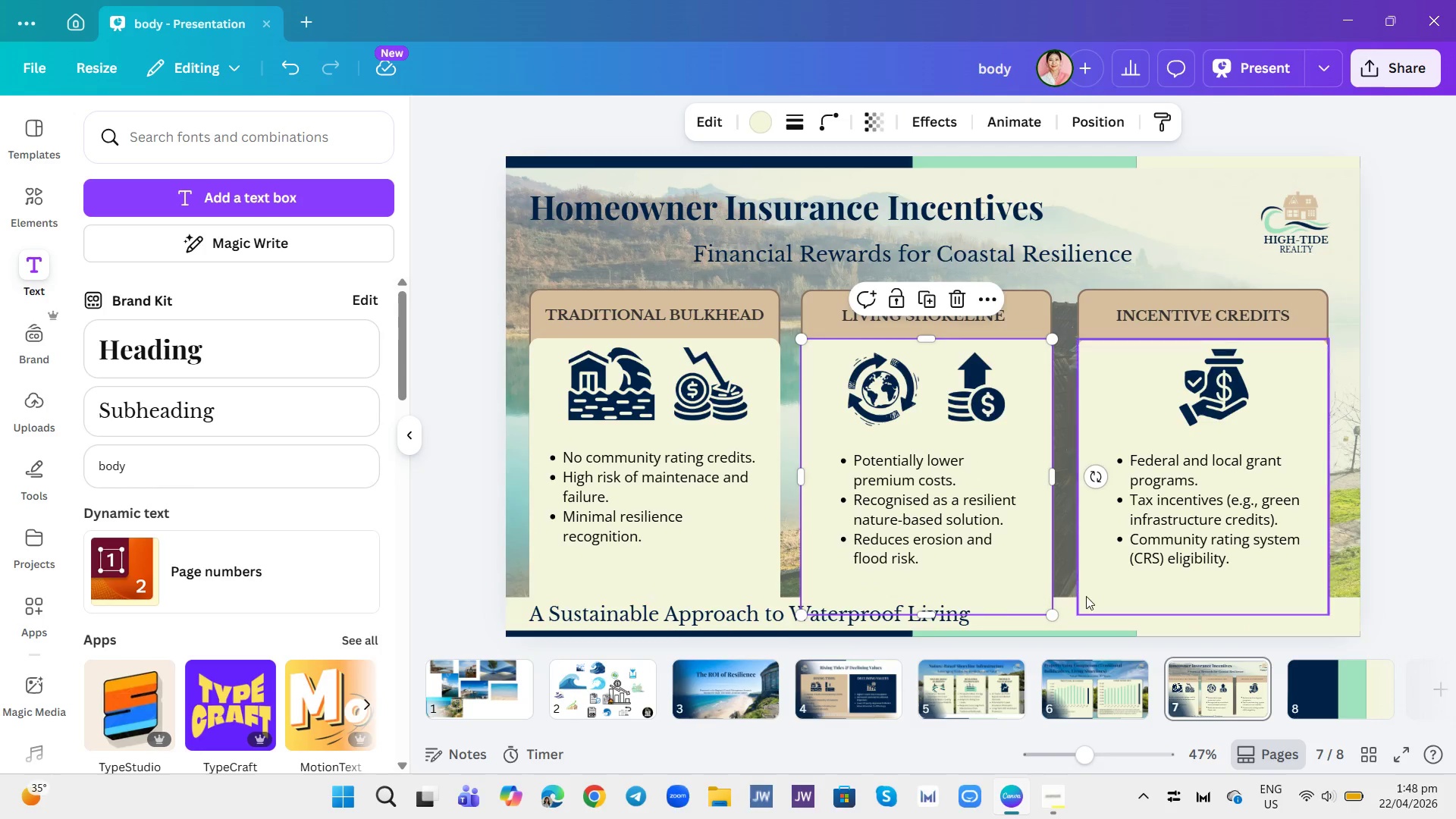 
left_click([1087, 597])
 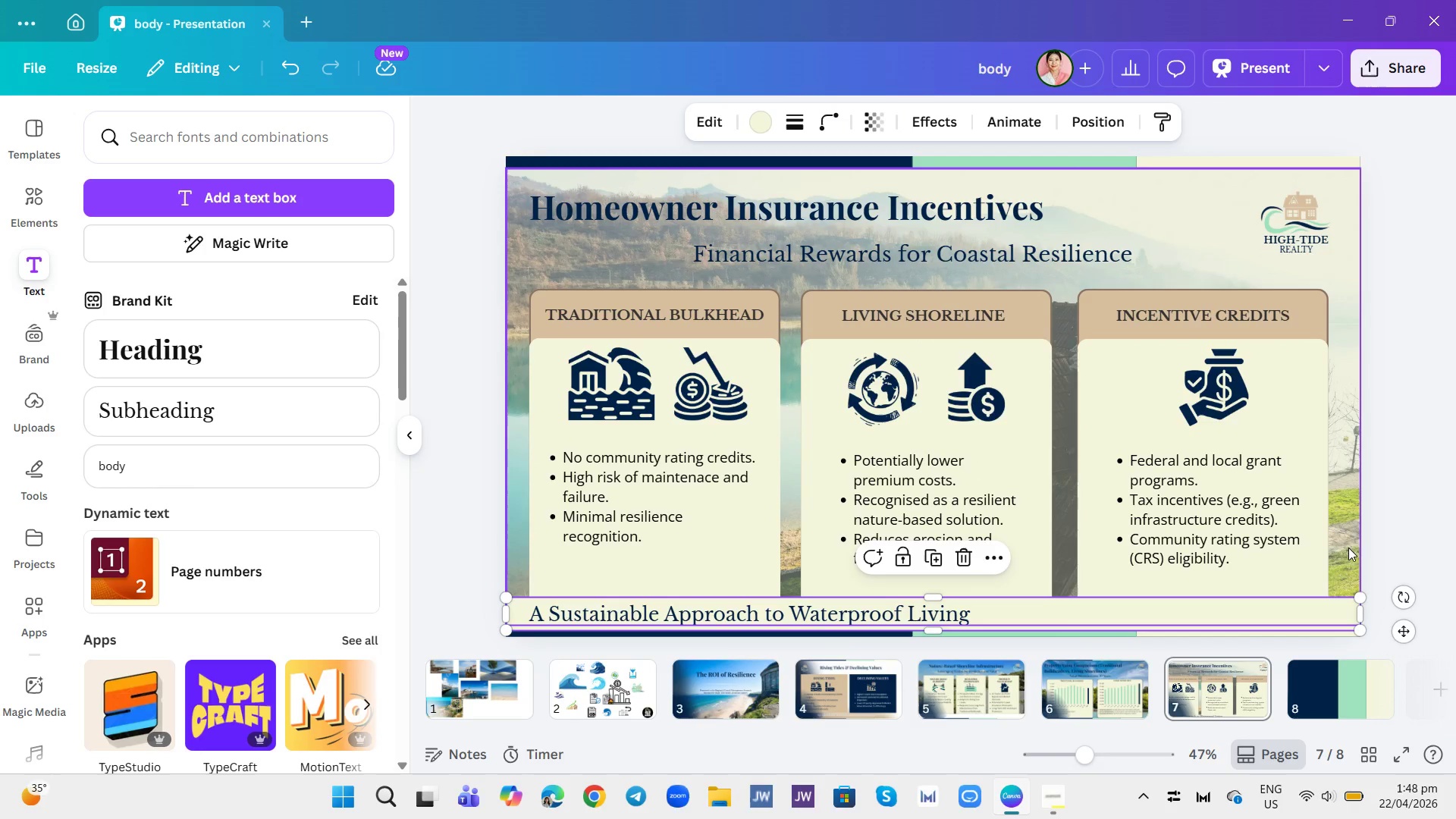 
left_click([1357, 541])
 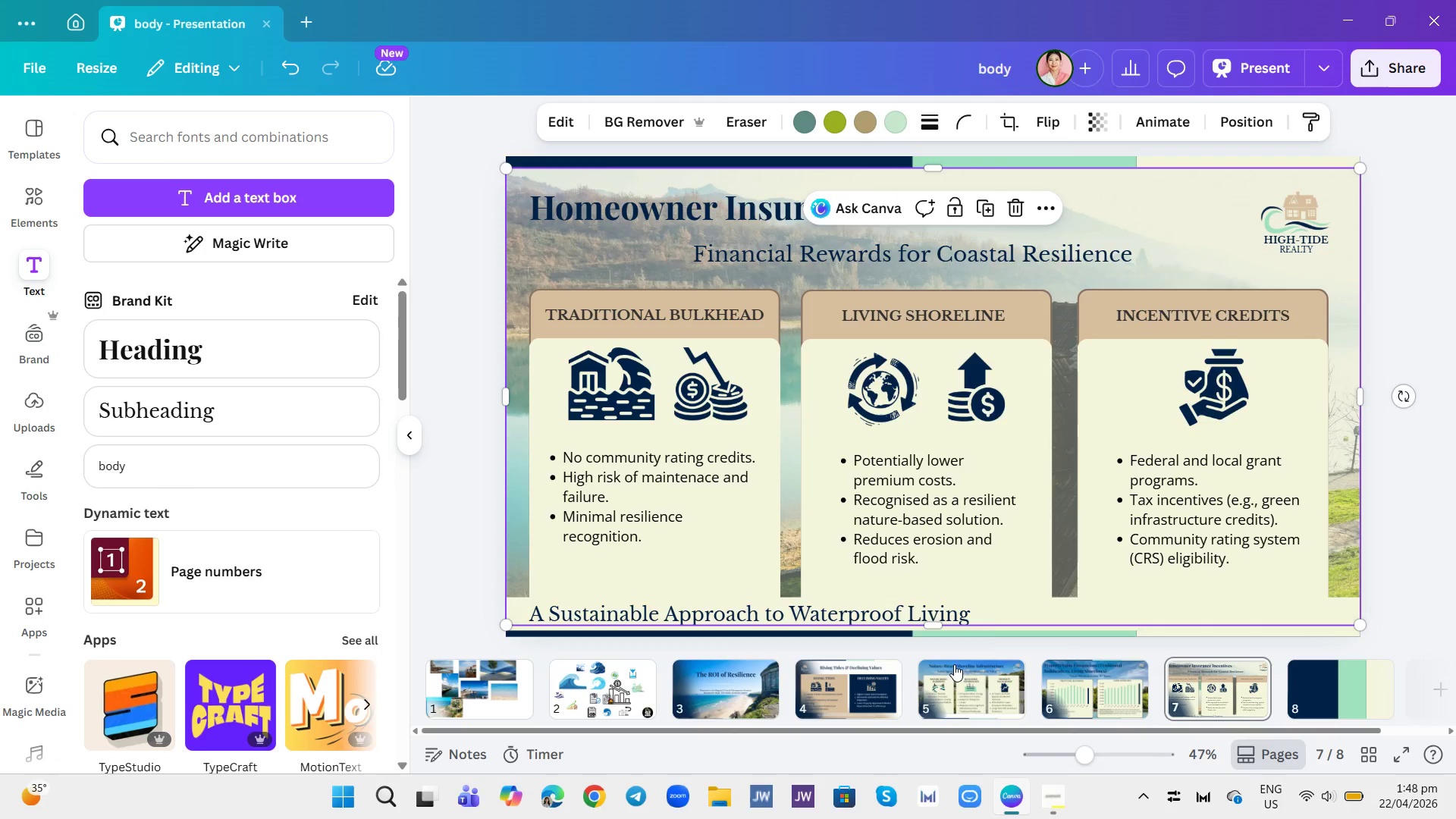 
left_click([940, 615])
 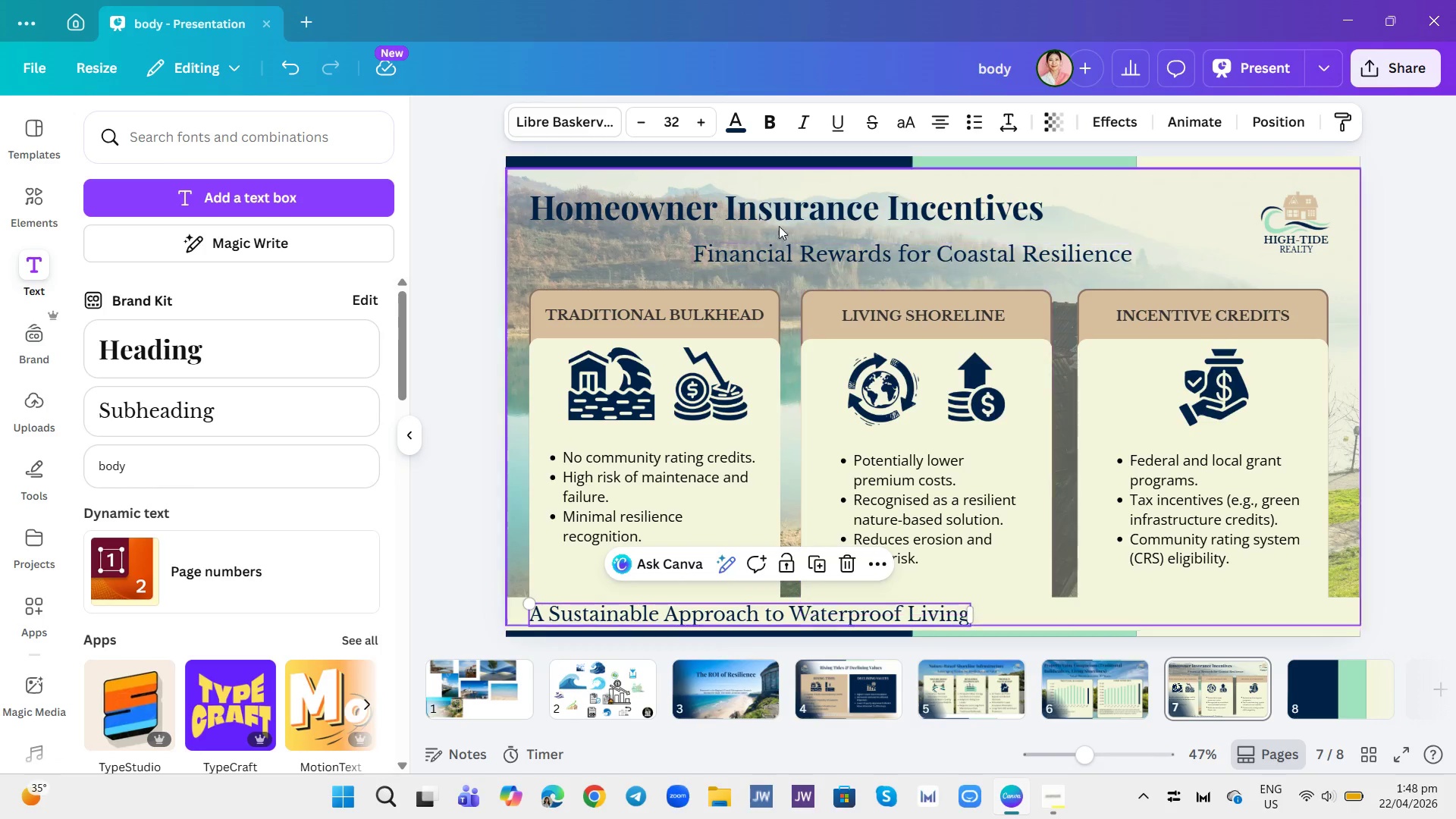 
left_click([664, 115])
 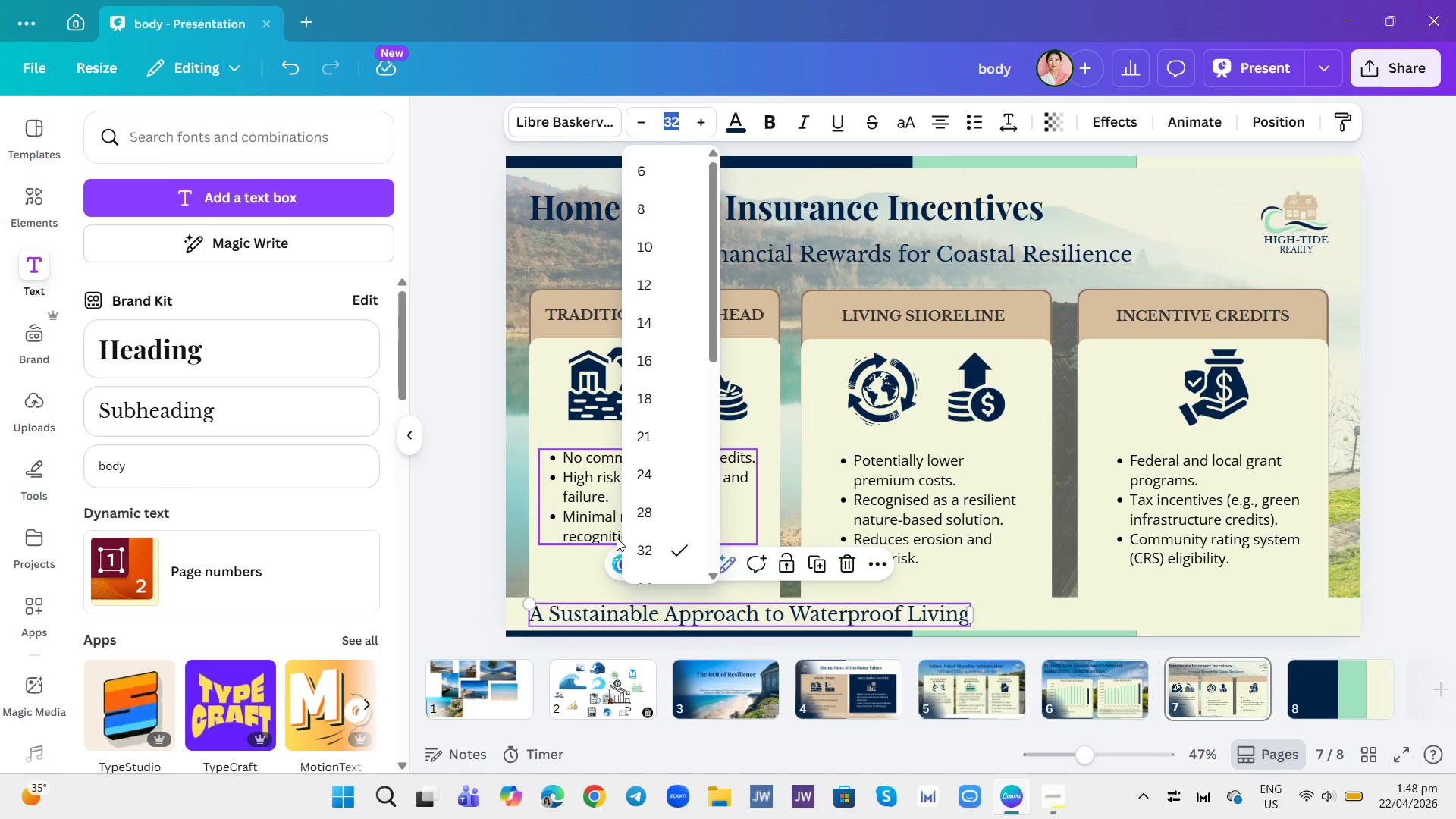 
left_click([648, 519])
 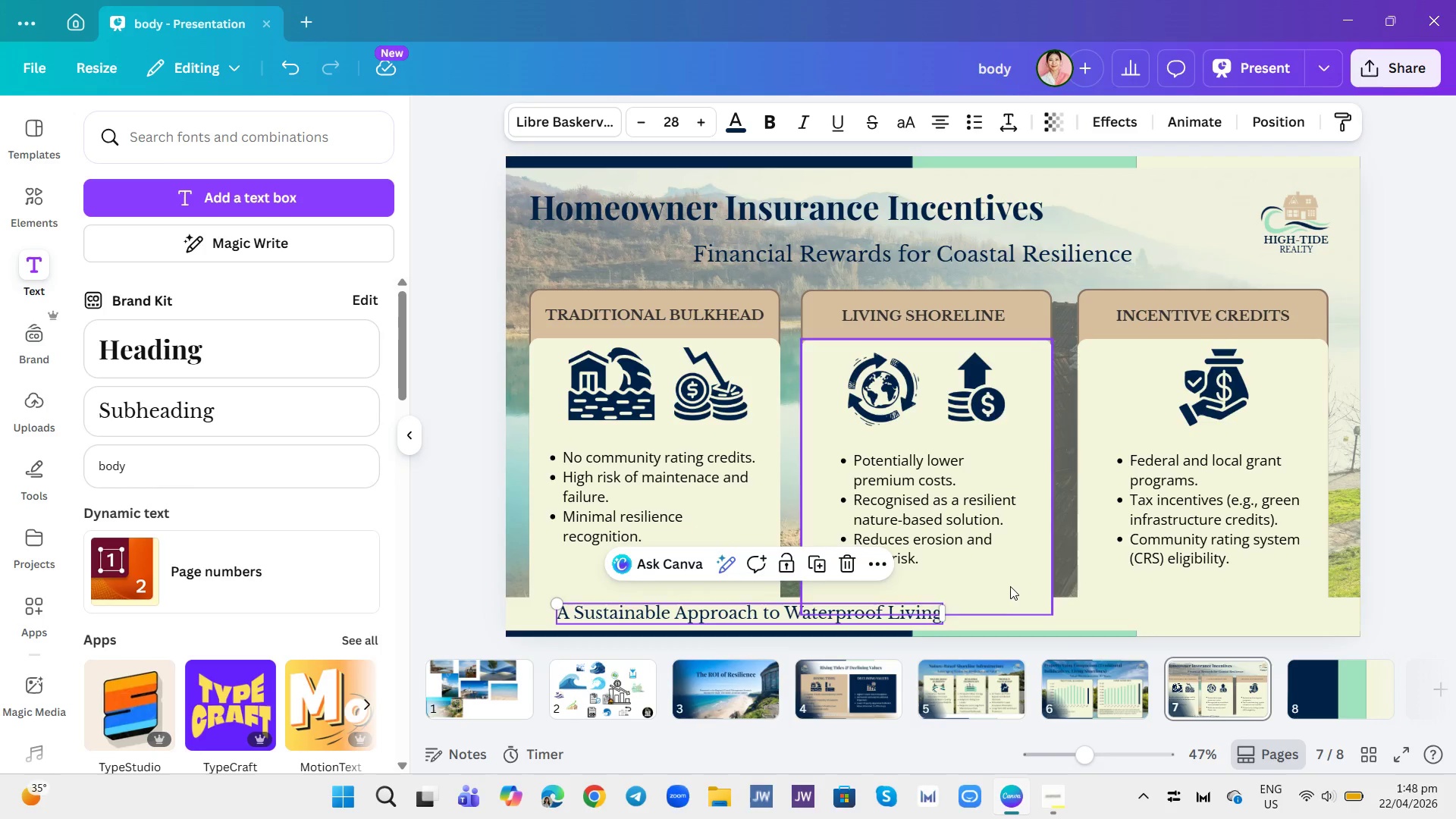 
left_click([982, 610])
 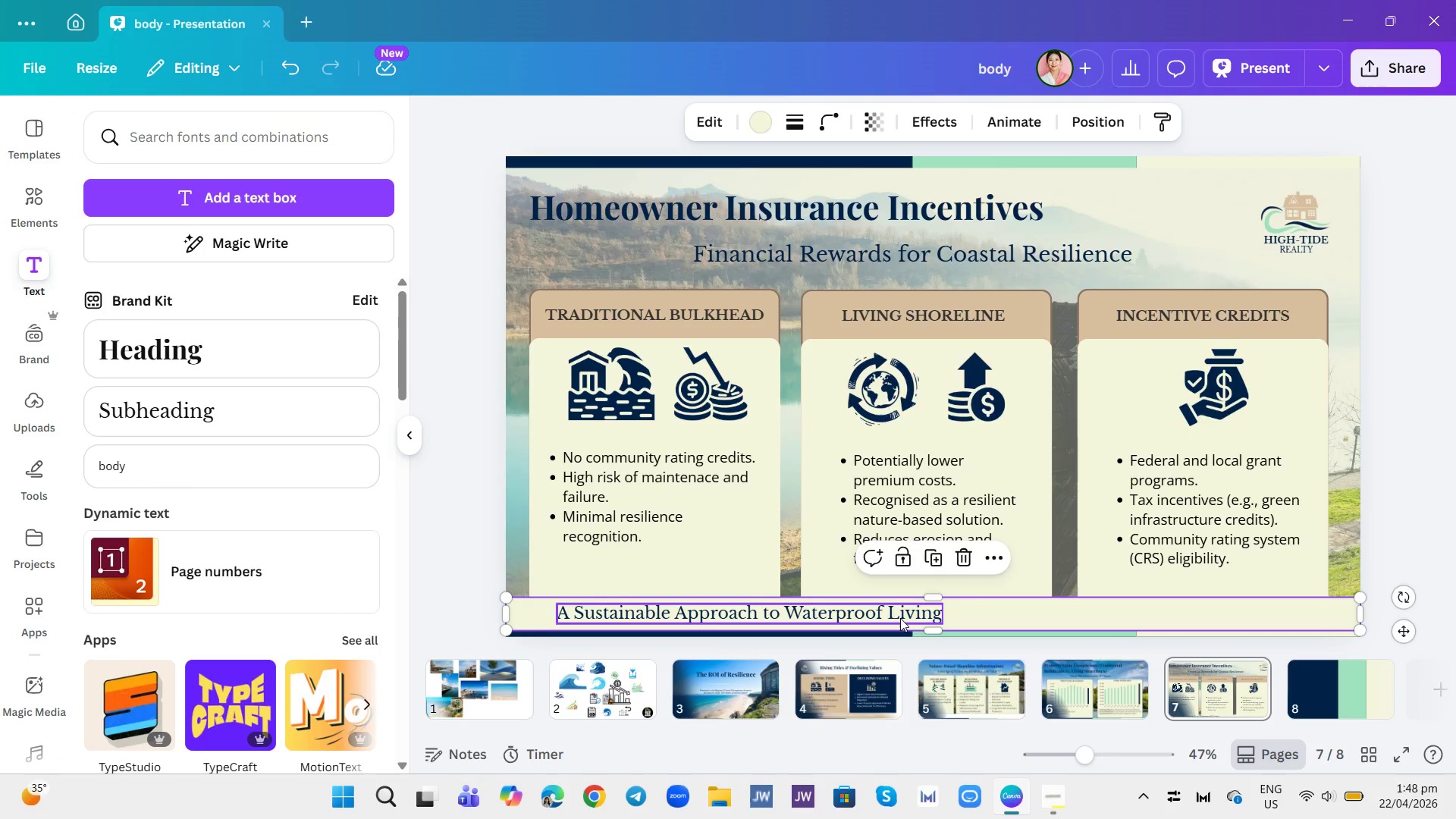 
left_click_drag(start_coordinate=[900, 618], to_coordinate=[873, 618])
 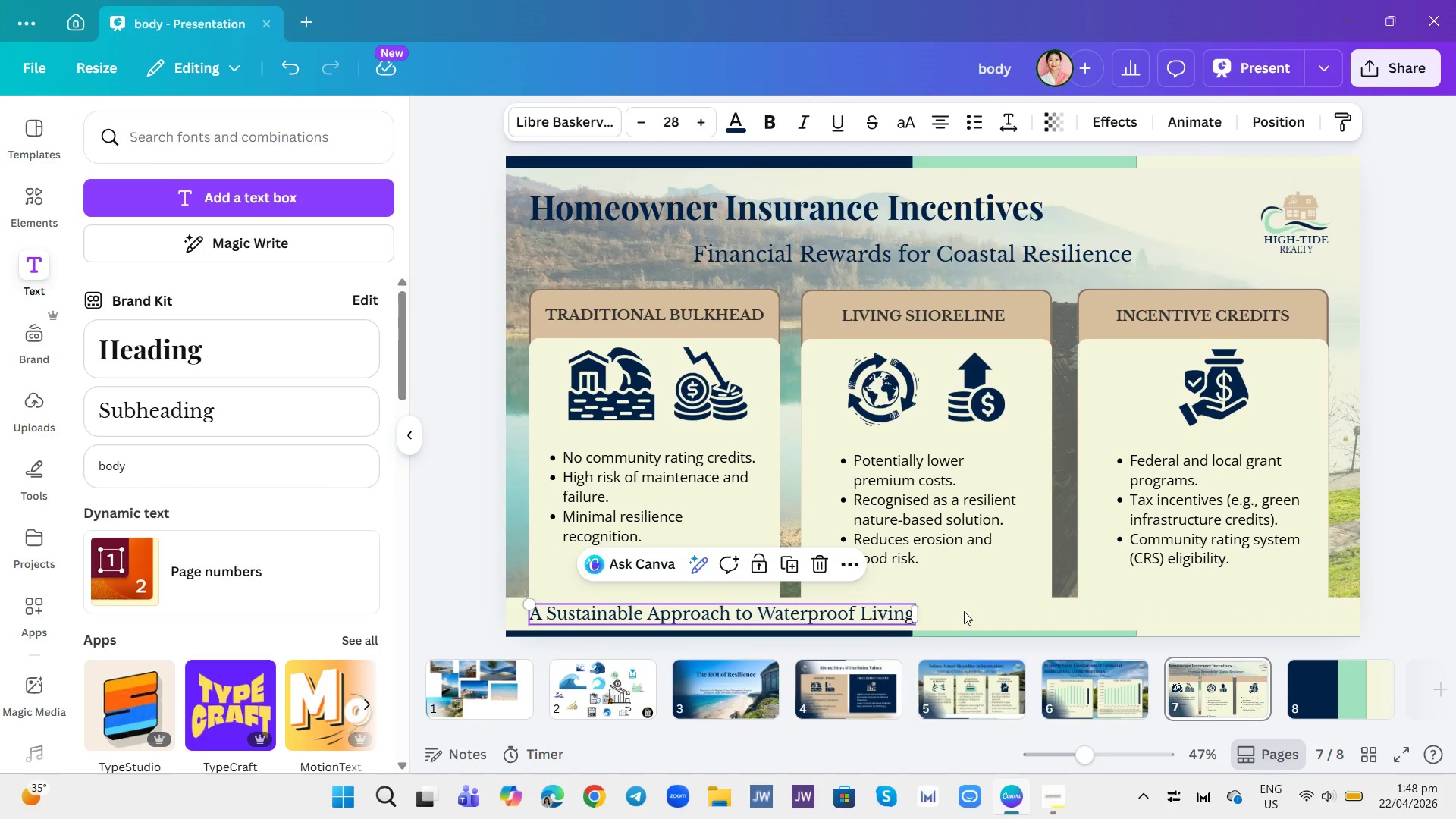 
left_click([1011, 606])
 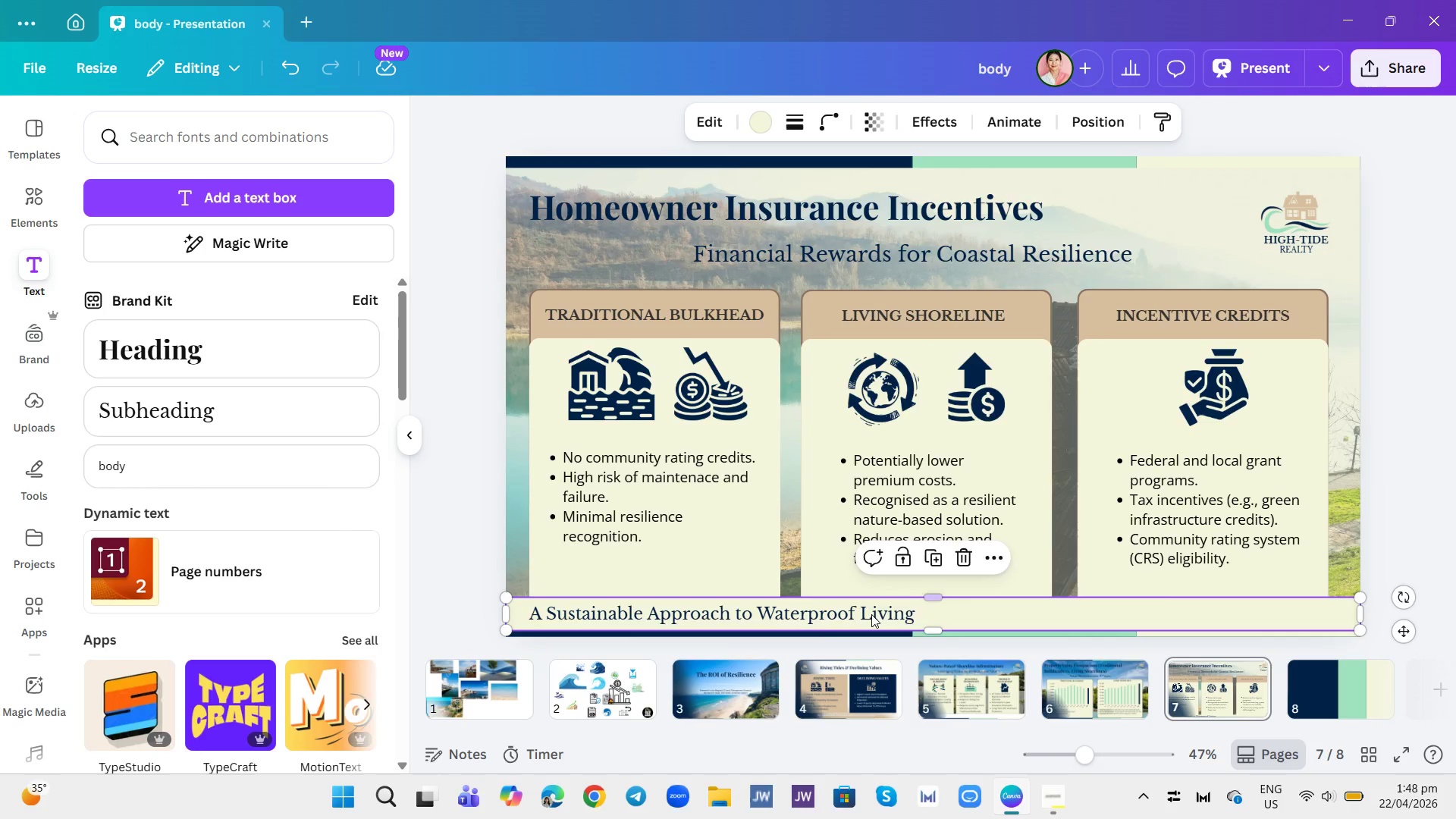 
mouse_move([875, 657])
 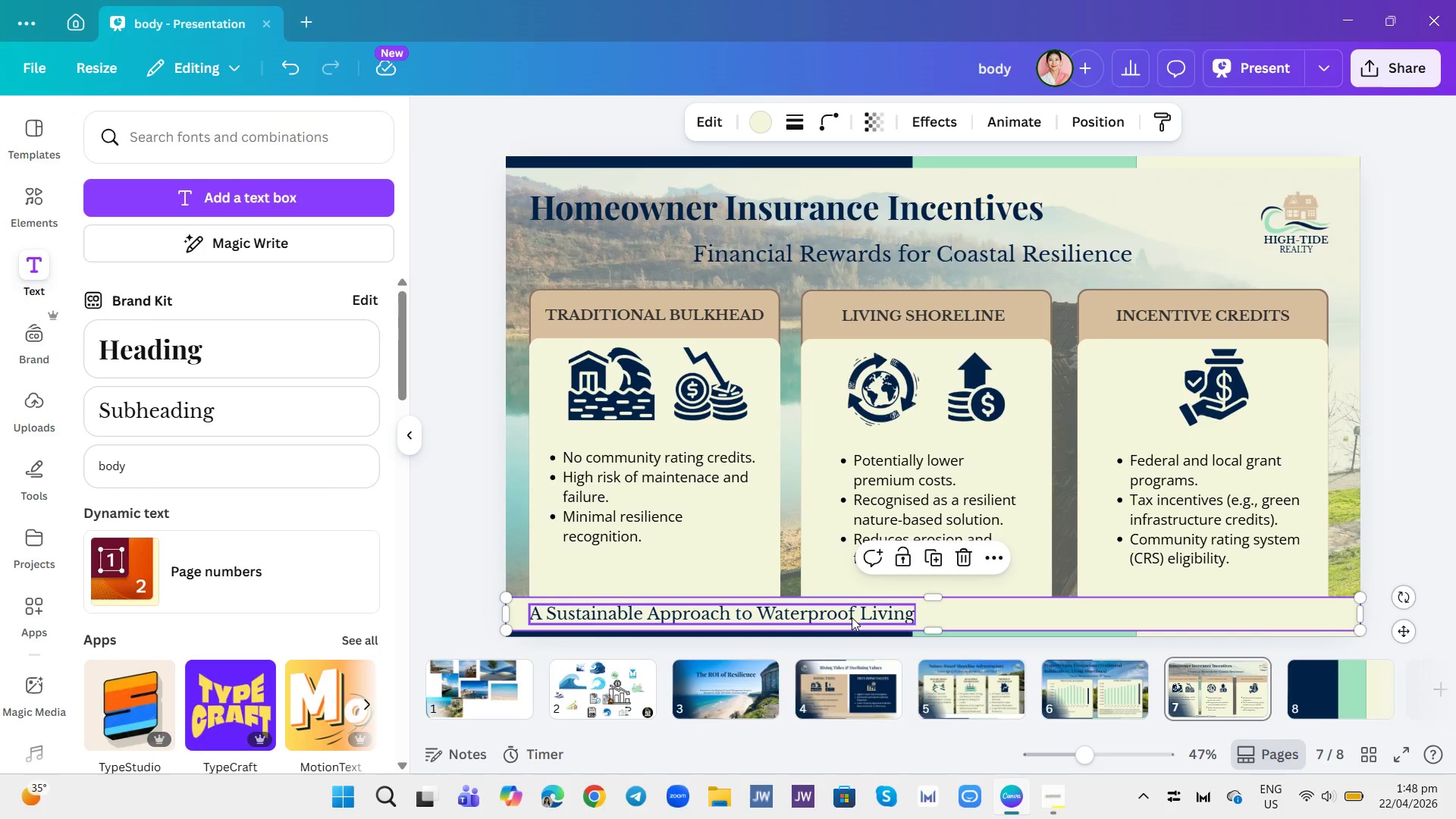 
double_click([852, 617])
 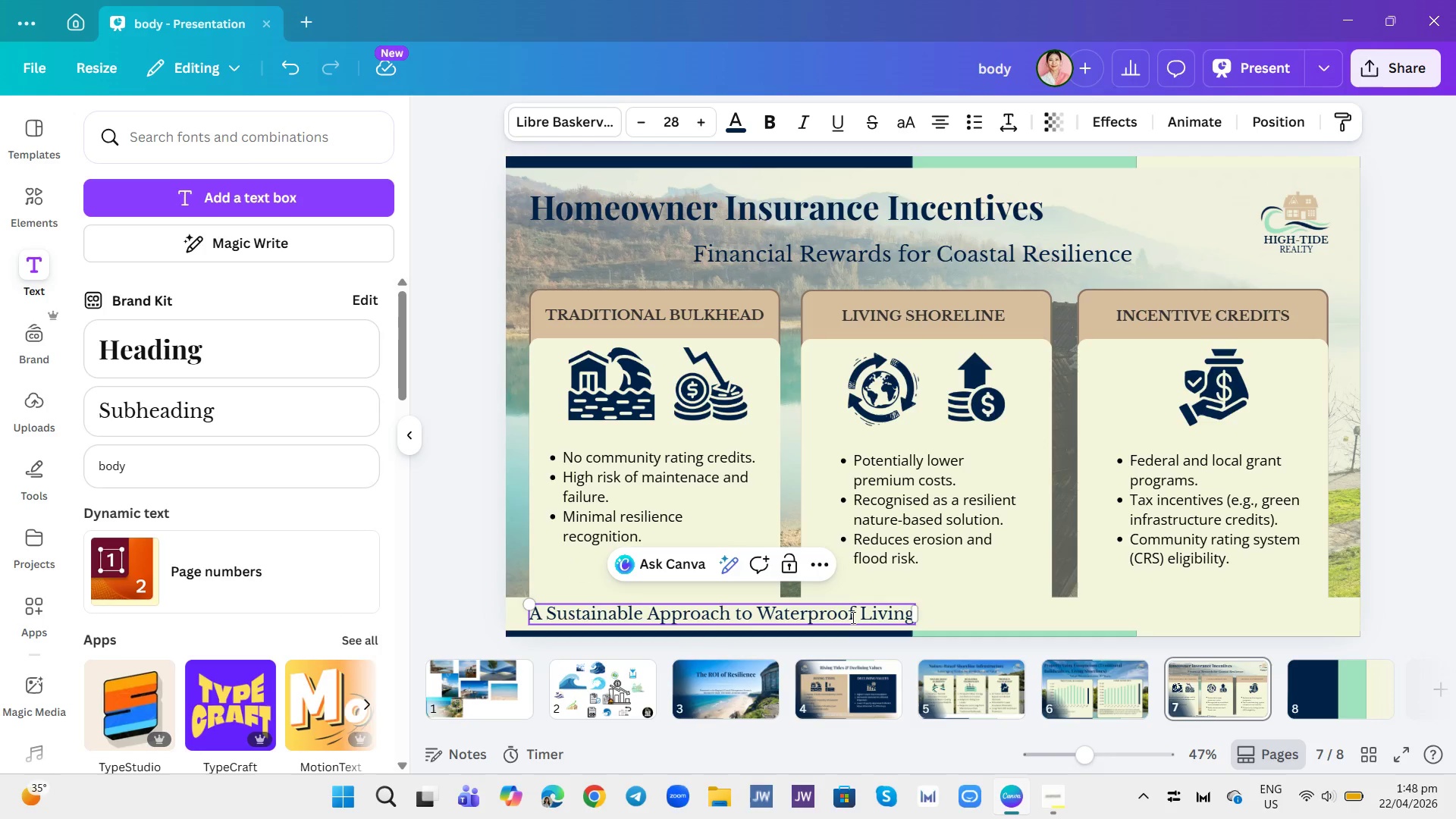 
left_click([852, 617])
 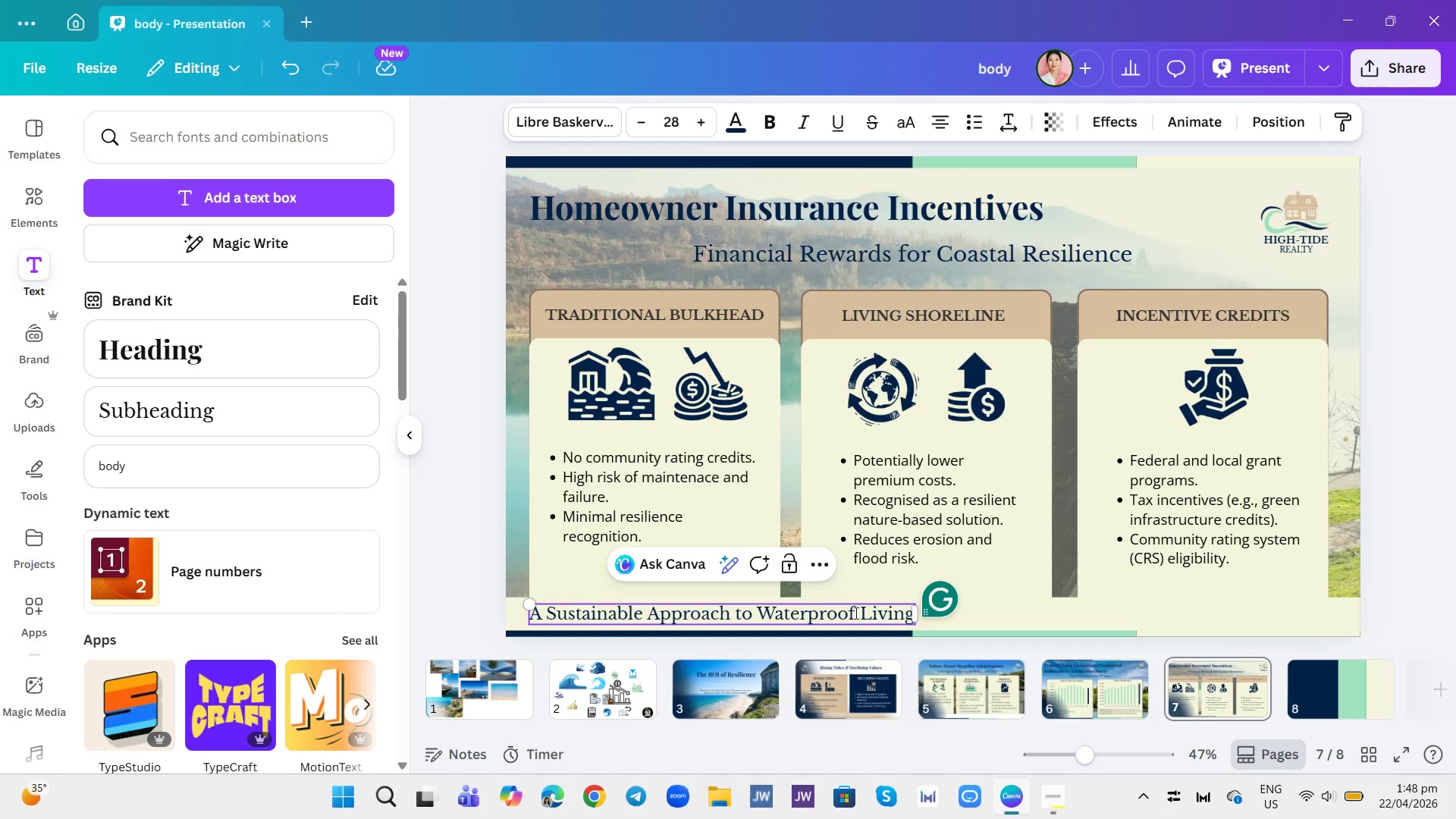 
key(Backspace)
key(Backspace)
key(Backspace)
key(Backspace)
key(Backspace)
type(front)
 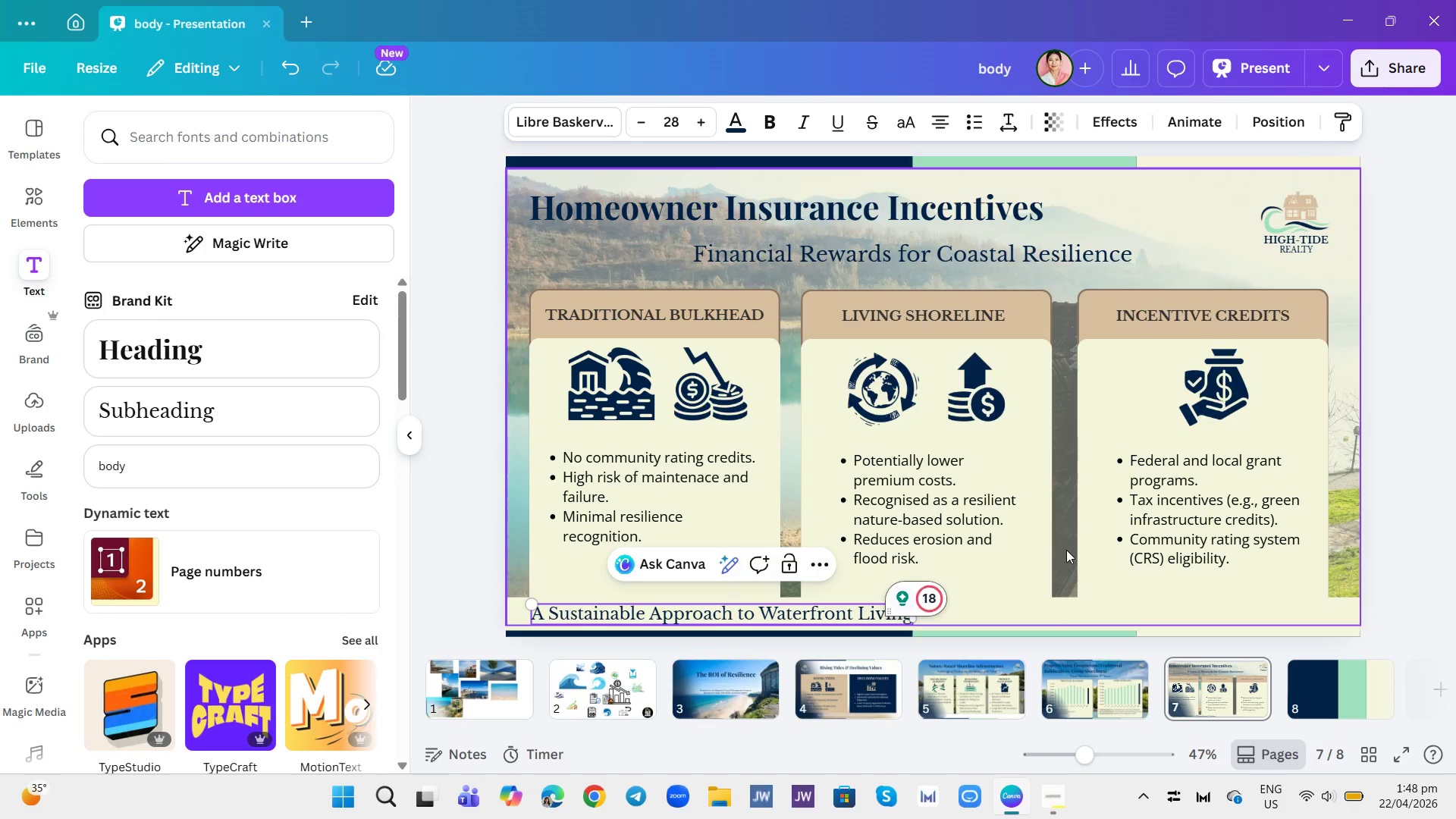 
left_click([1053, 560])
 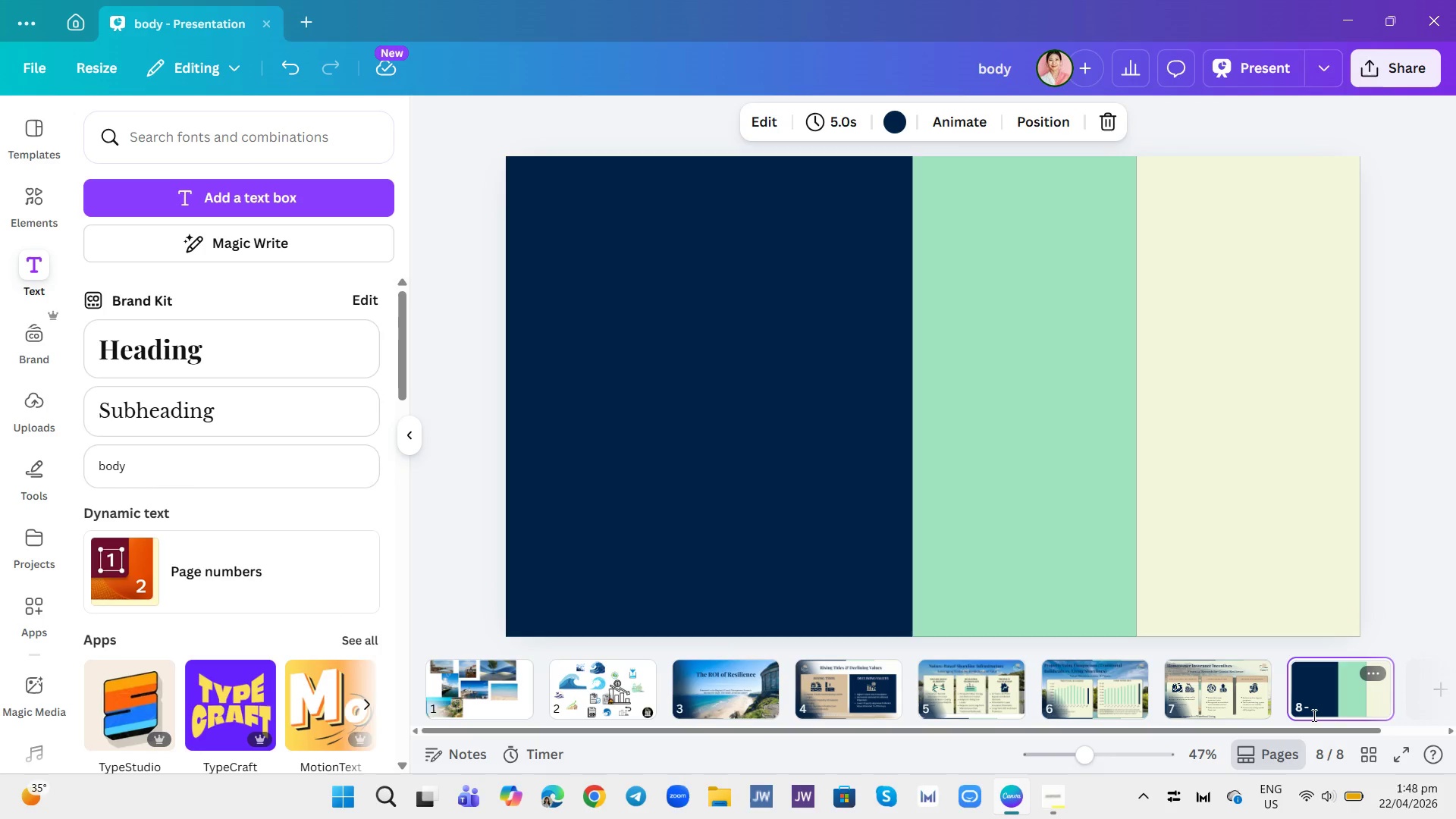 
mouse_move([1264, 670])
 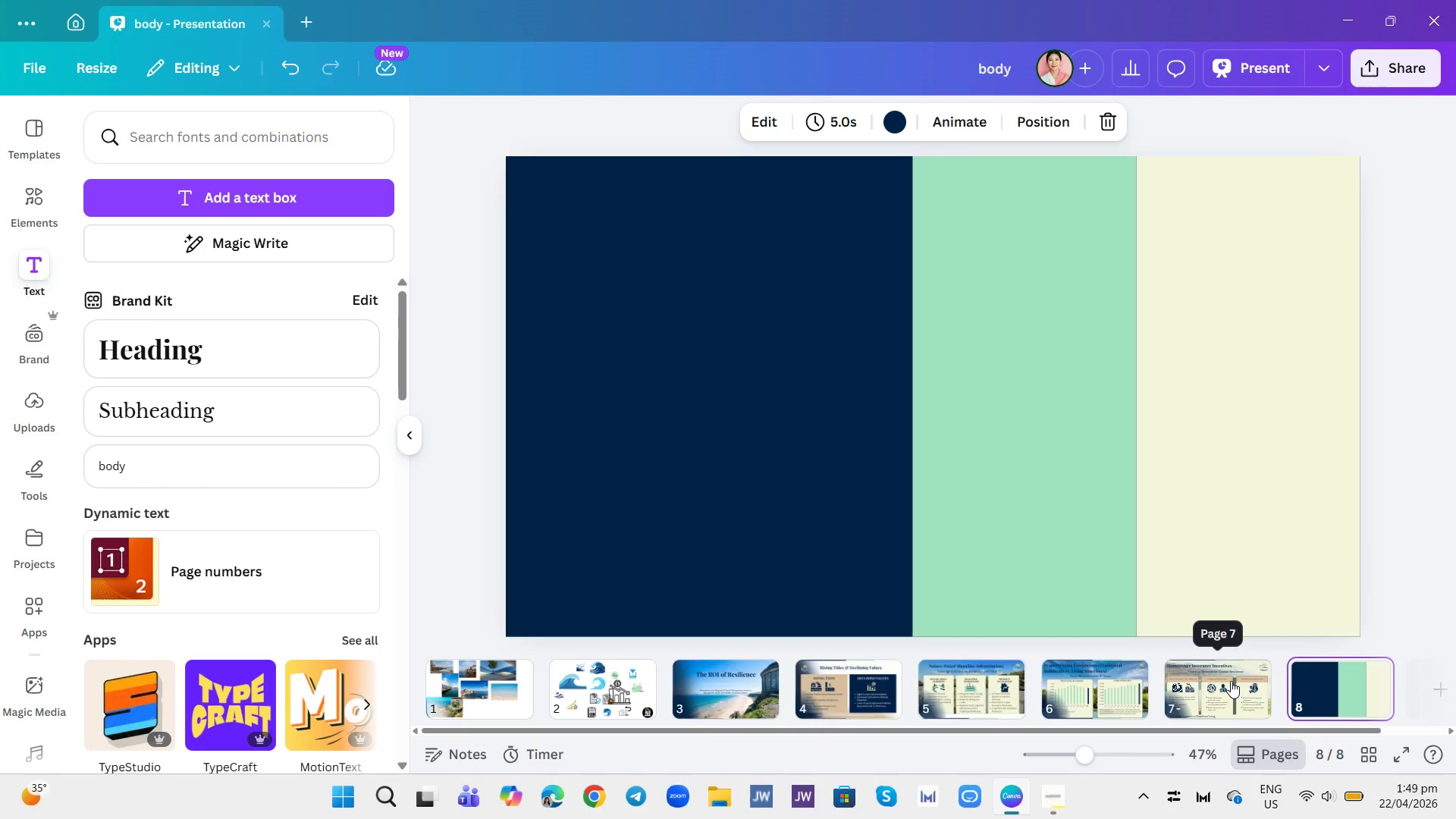 
left_click([1231, 681])
 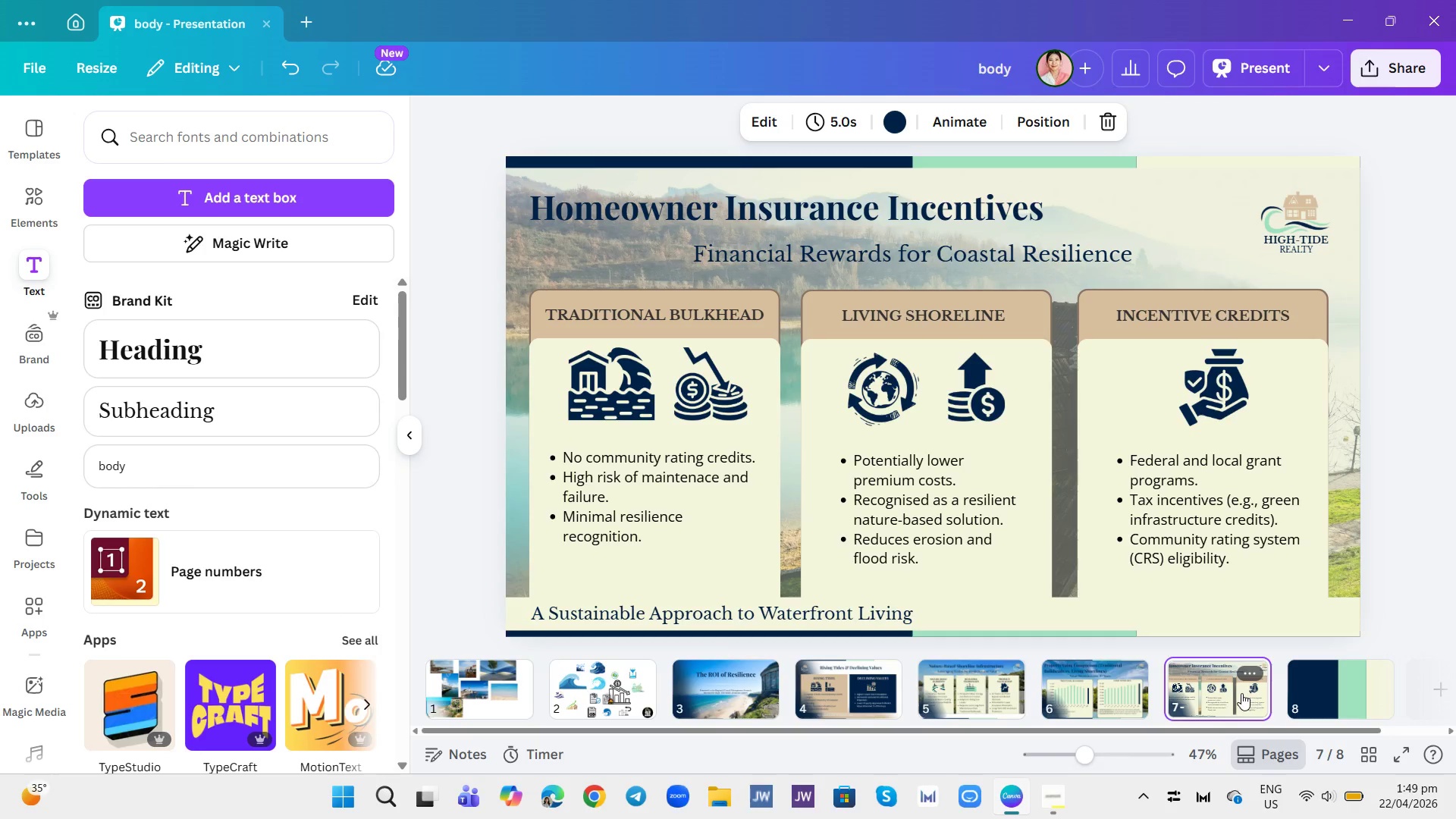 
wait(12.34)
 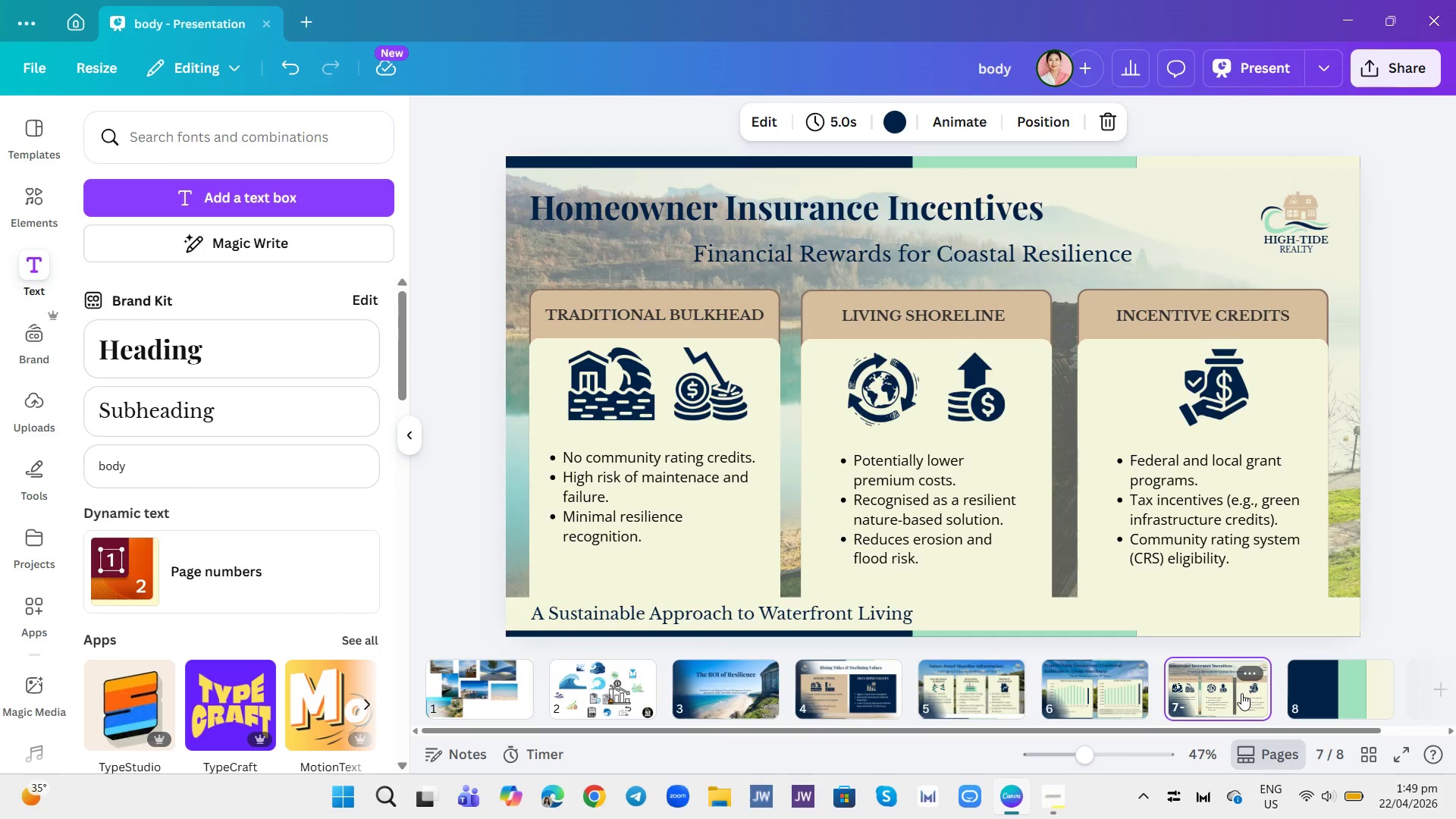 
left_click([1312, 684])
 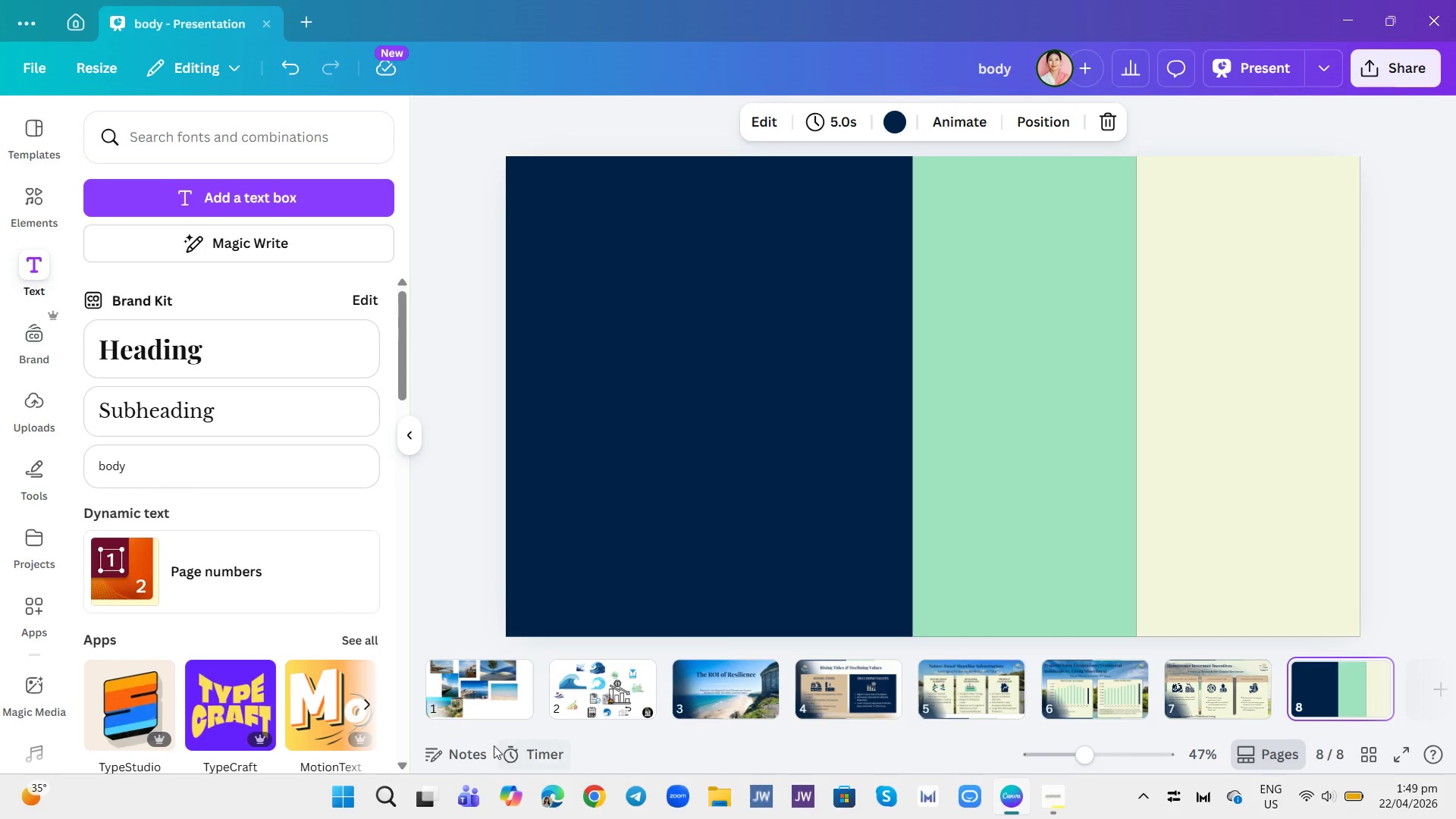 
left_click([503, 698])
 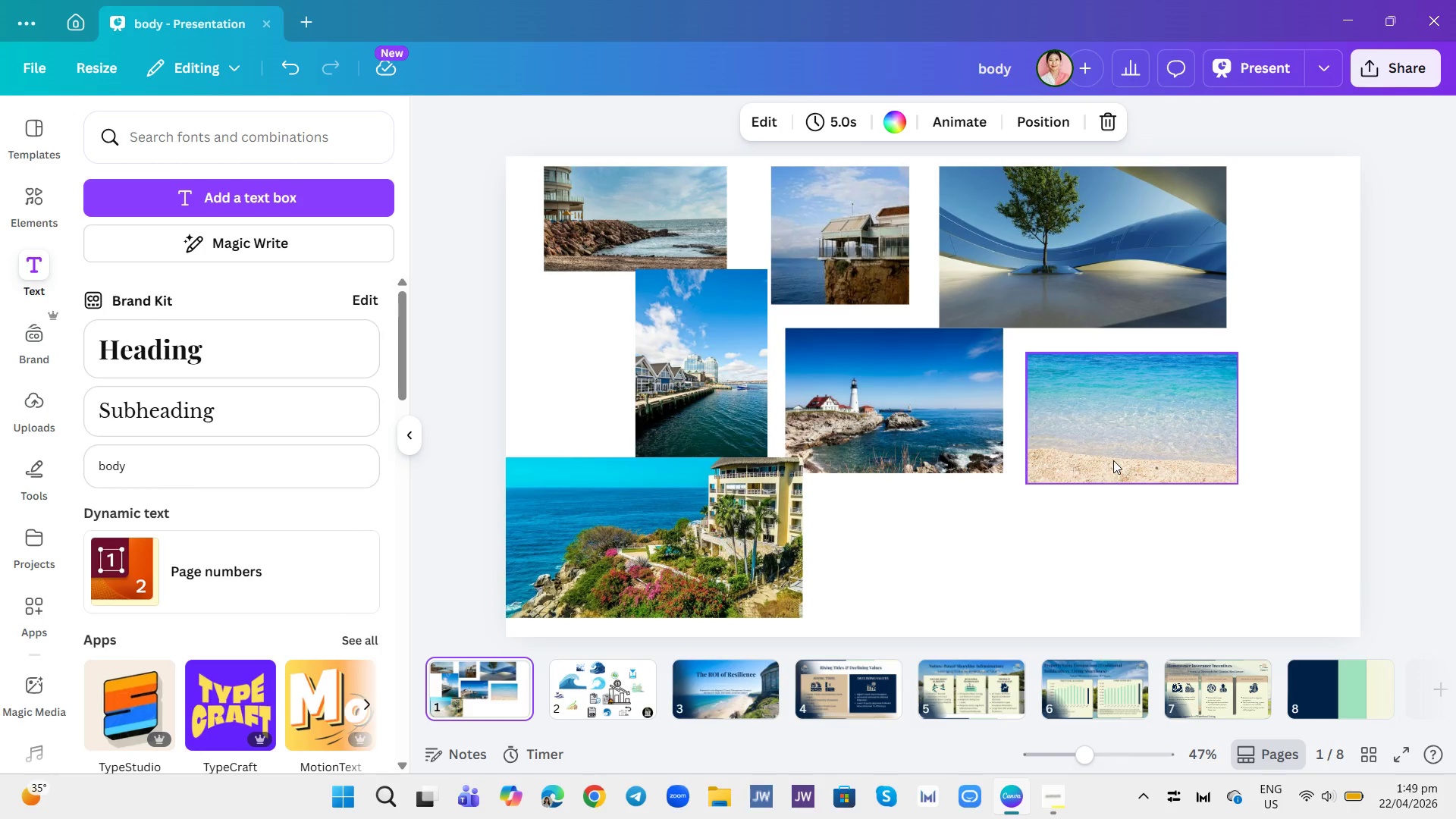 
left_click([1113, 460])
 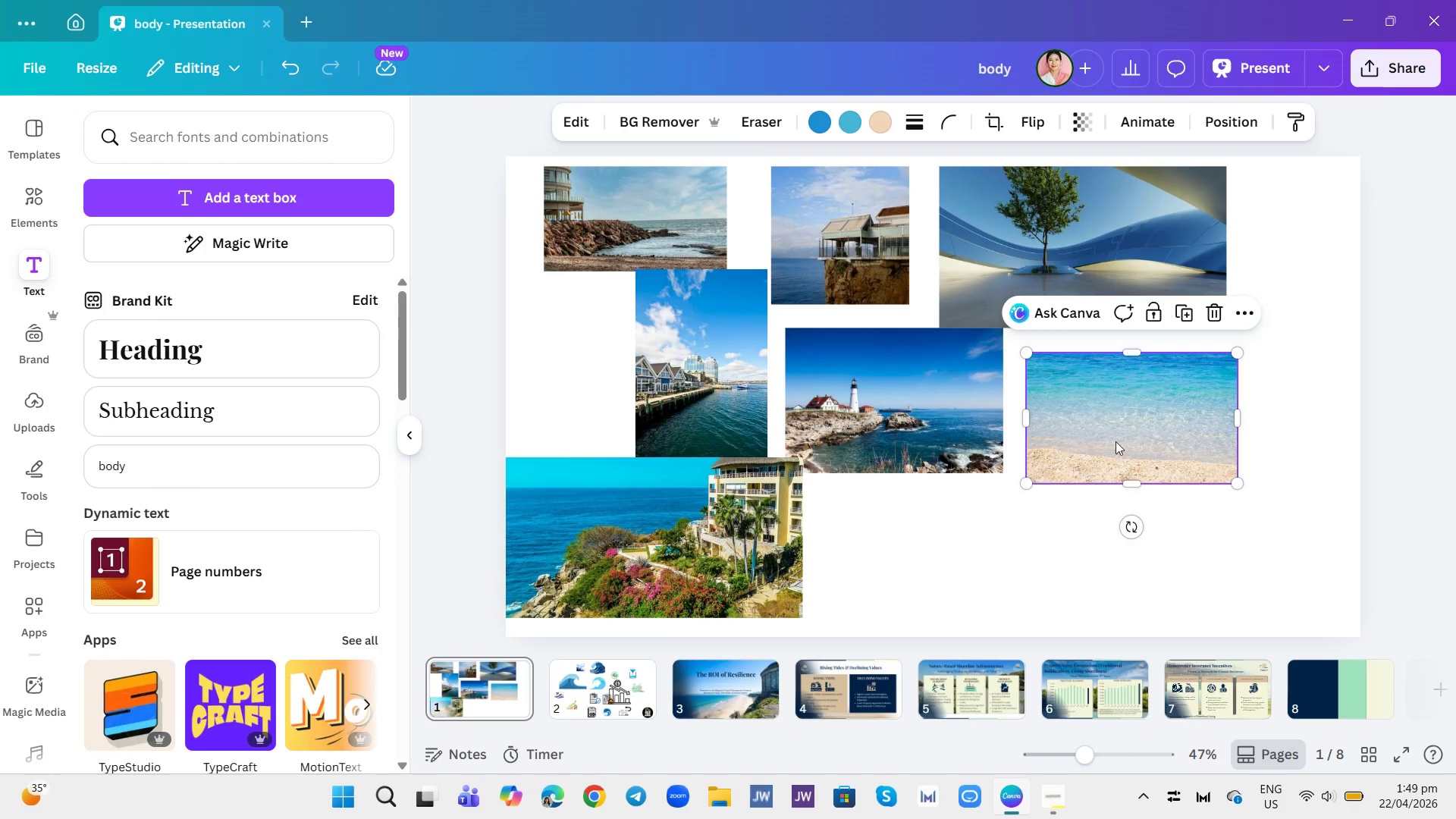 
left_click_drag(start_coordinate=[1121, 409], to_coordinate=[1336, 685])
 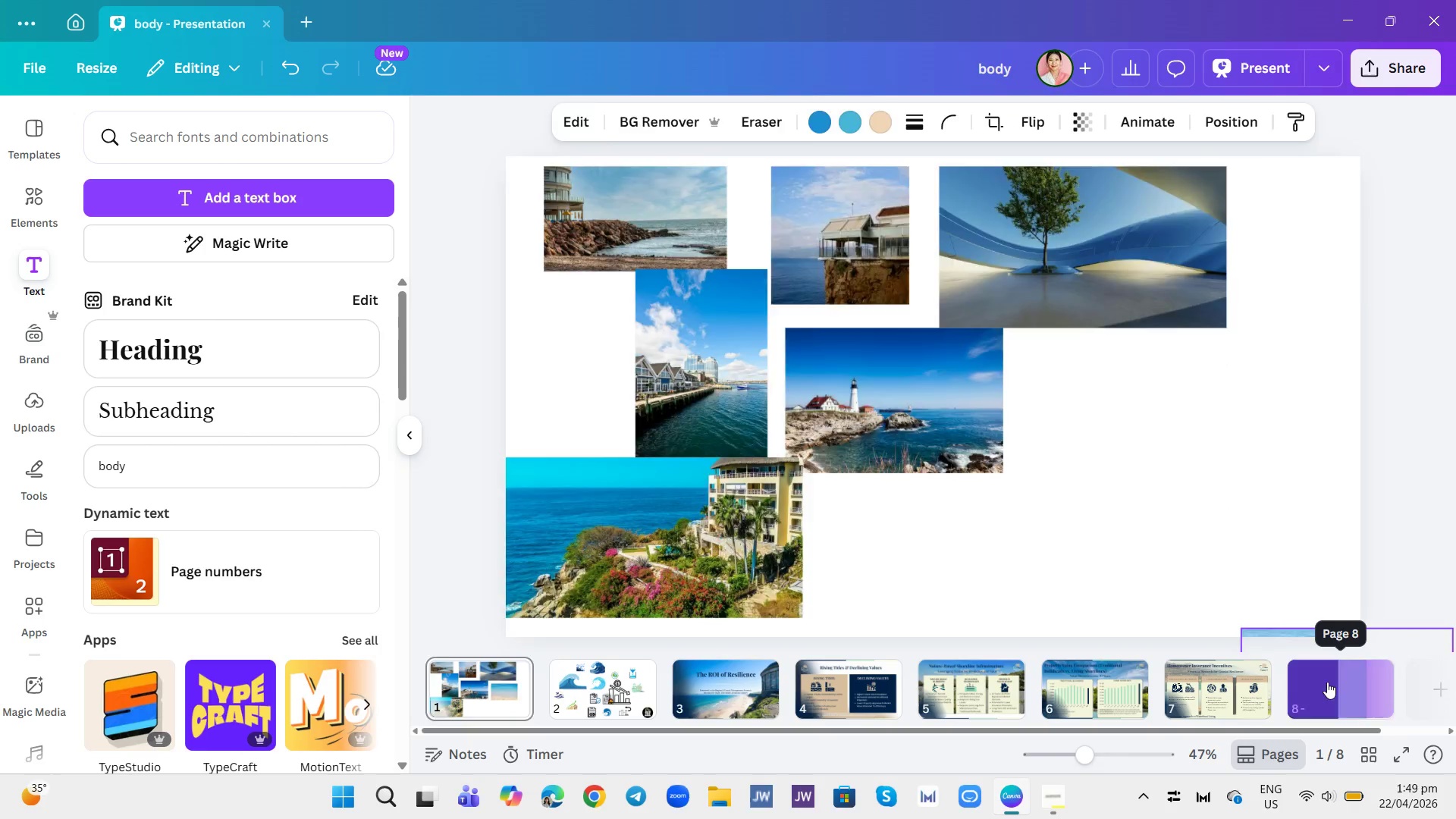 
mouse_move([1332, 679])
 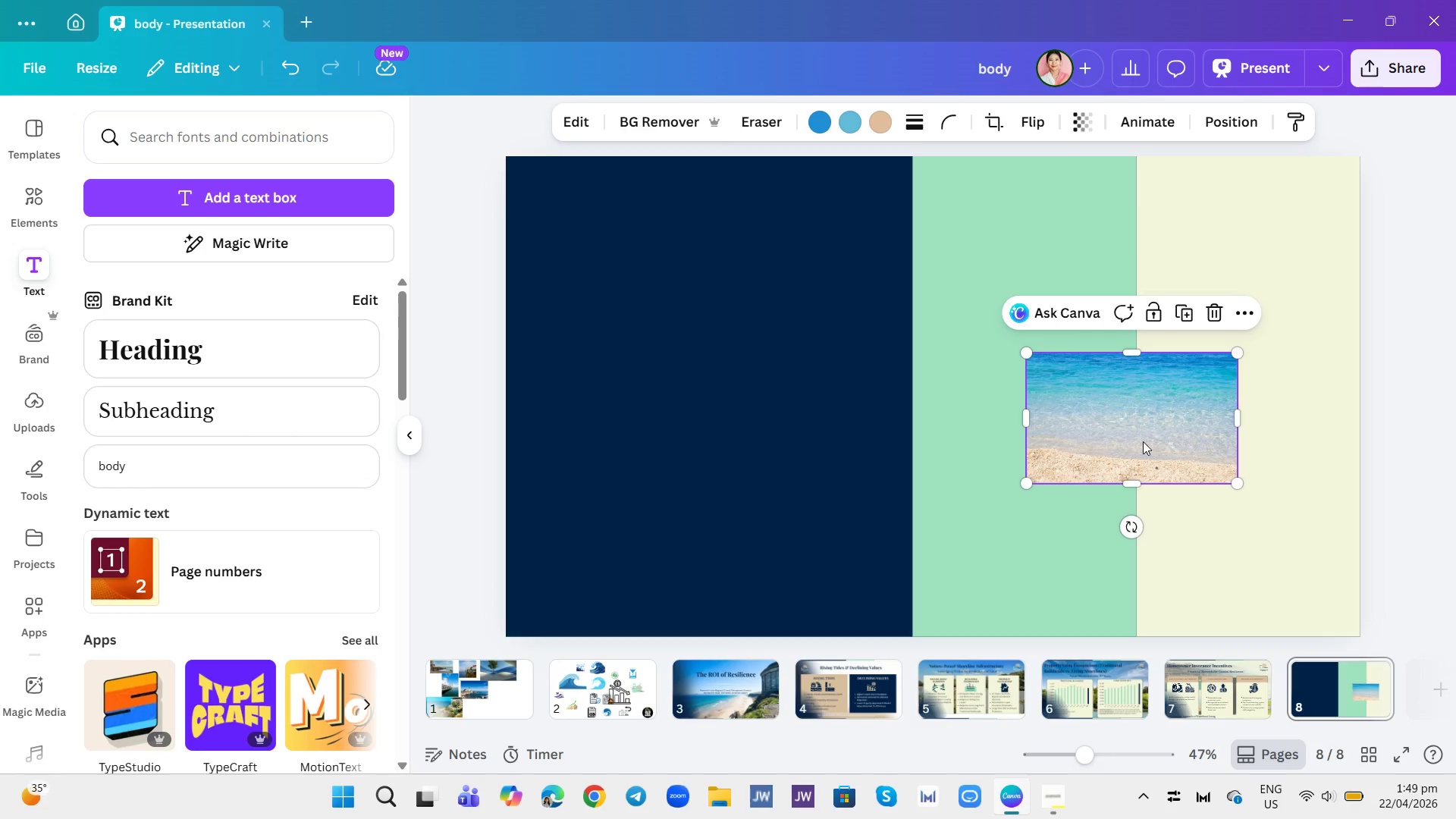 
wait(6.37)
 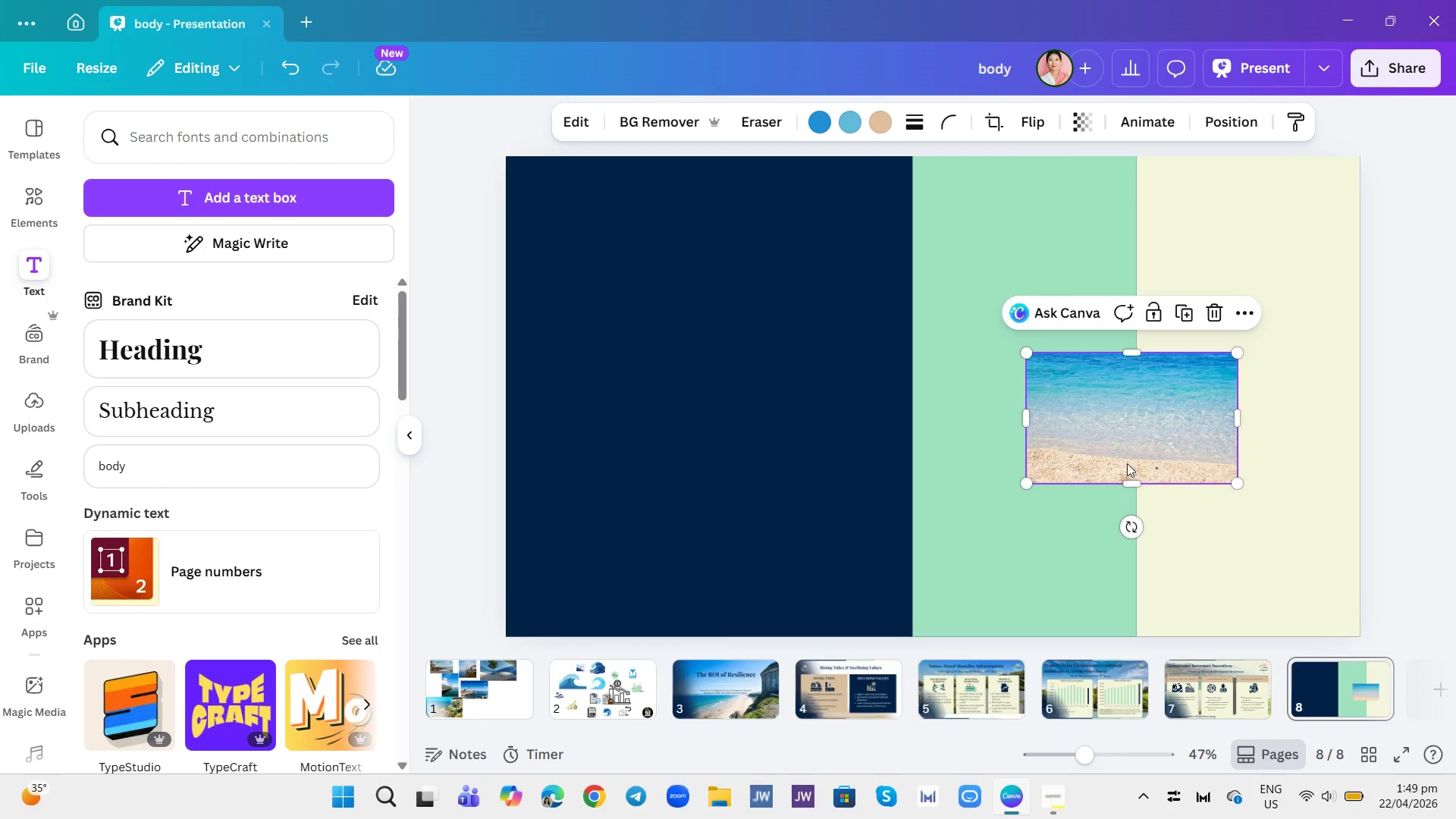 
left_click([1212, 311])
 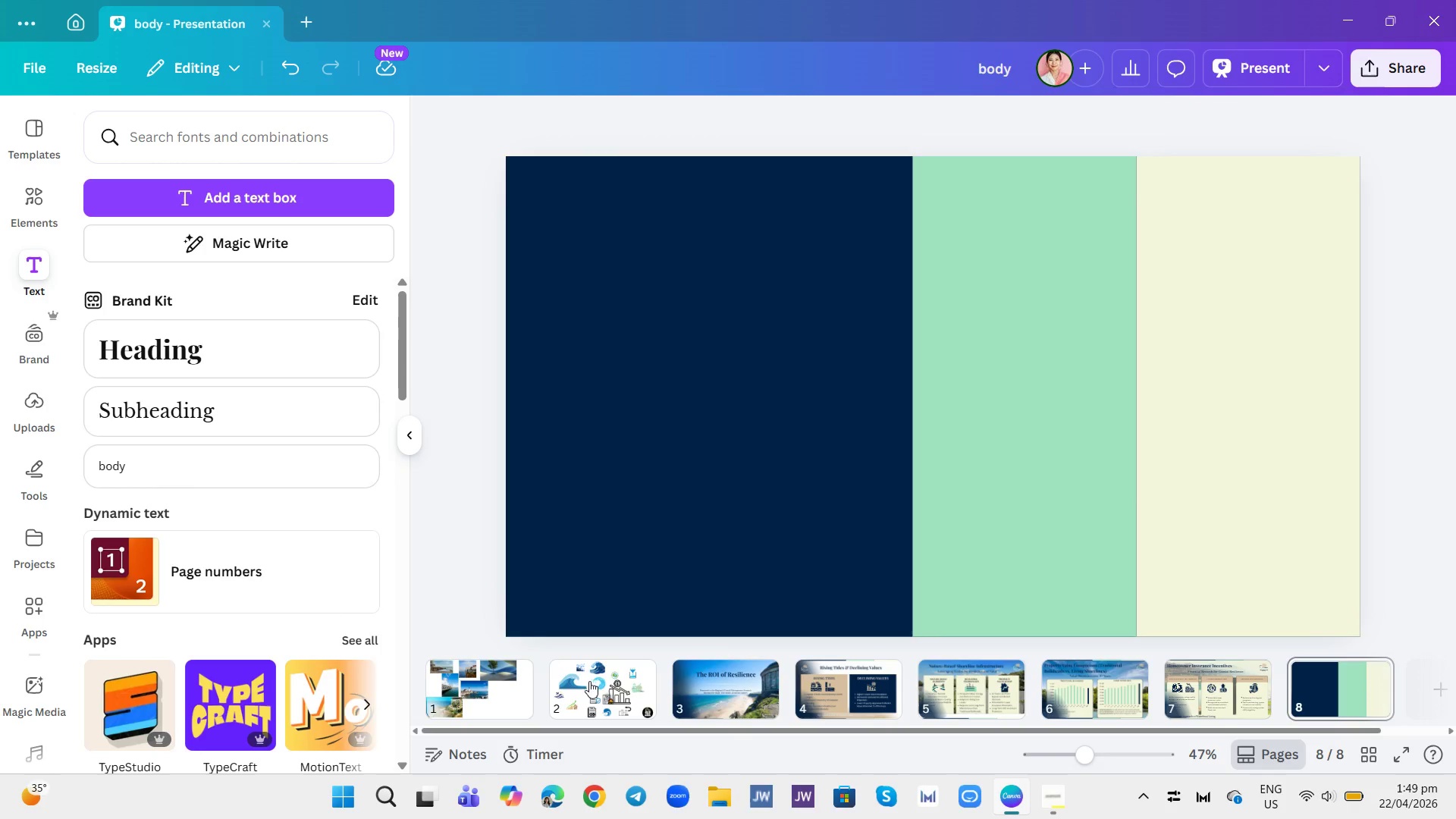 
left_click([472, 701])
 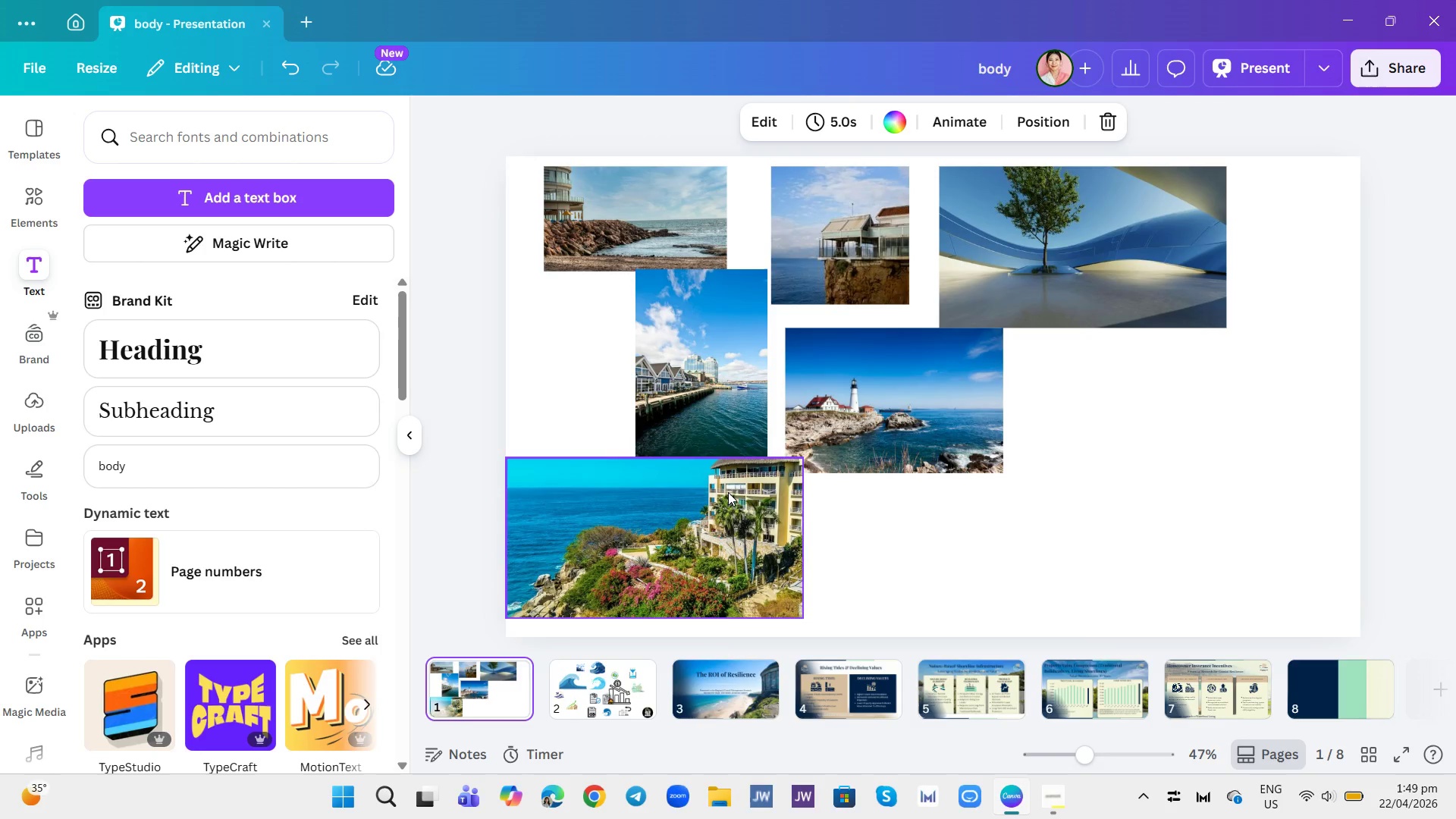 
scroll: coordinate [784, 444], scroll_direction: up, amount: 1.0
 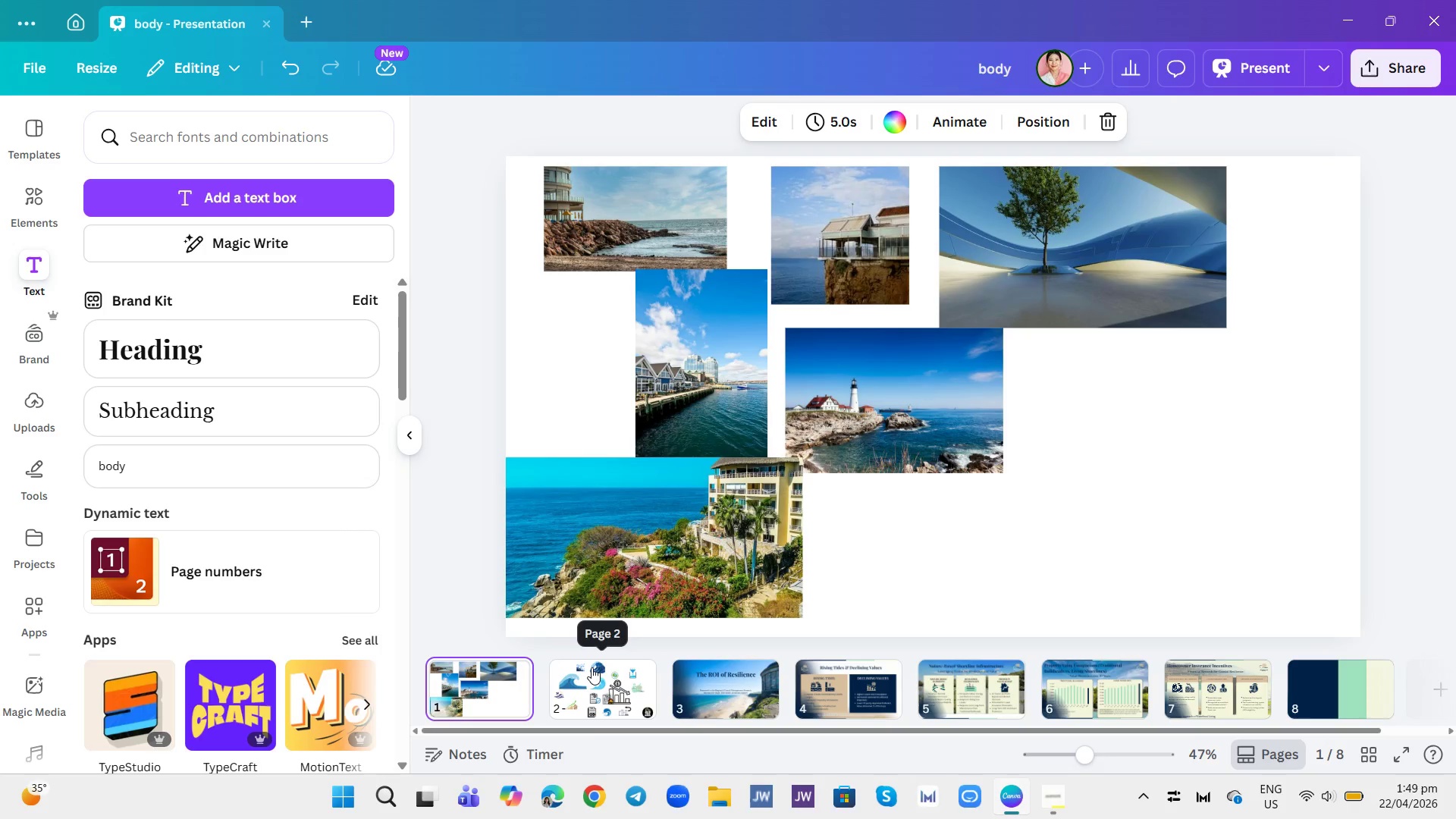 
wait(9.02)
 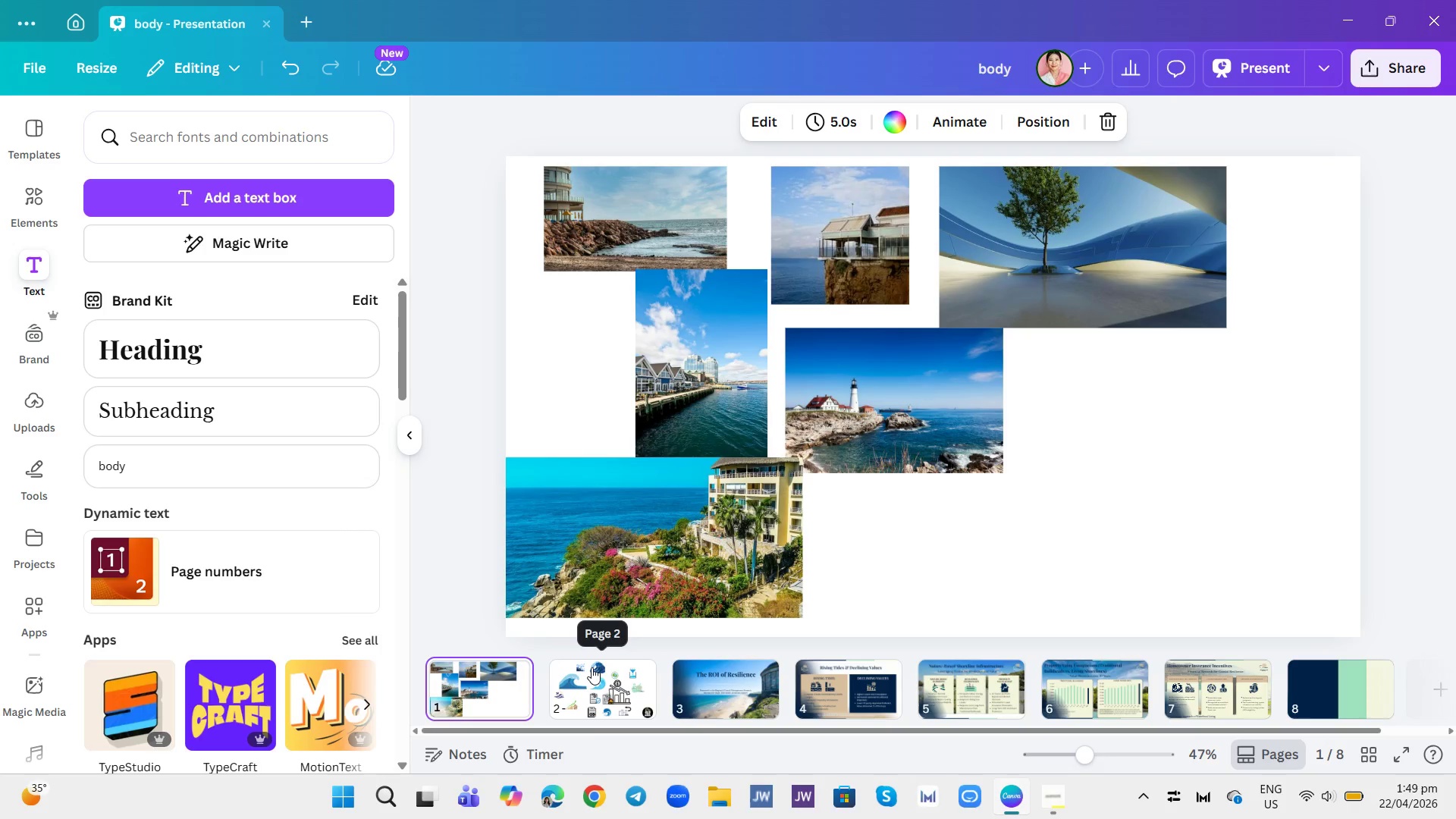 
left_click([1349, 485])
 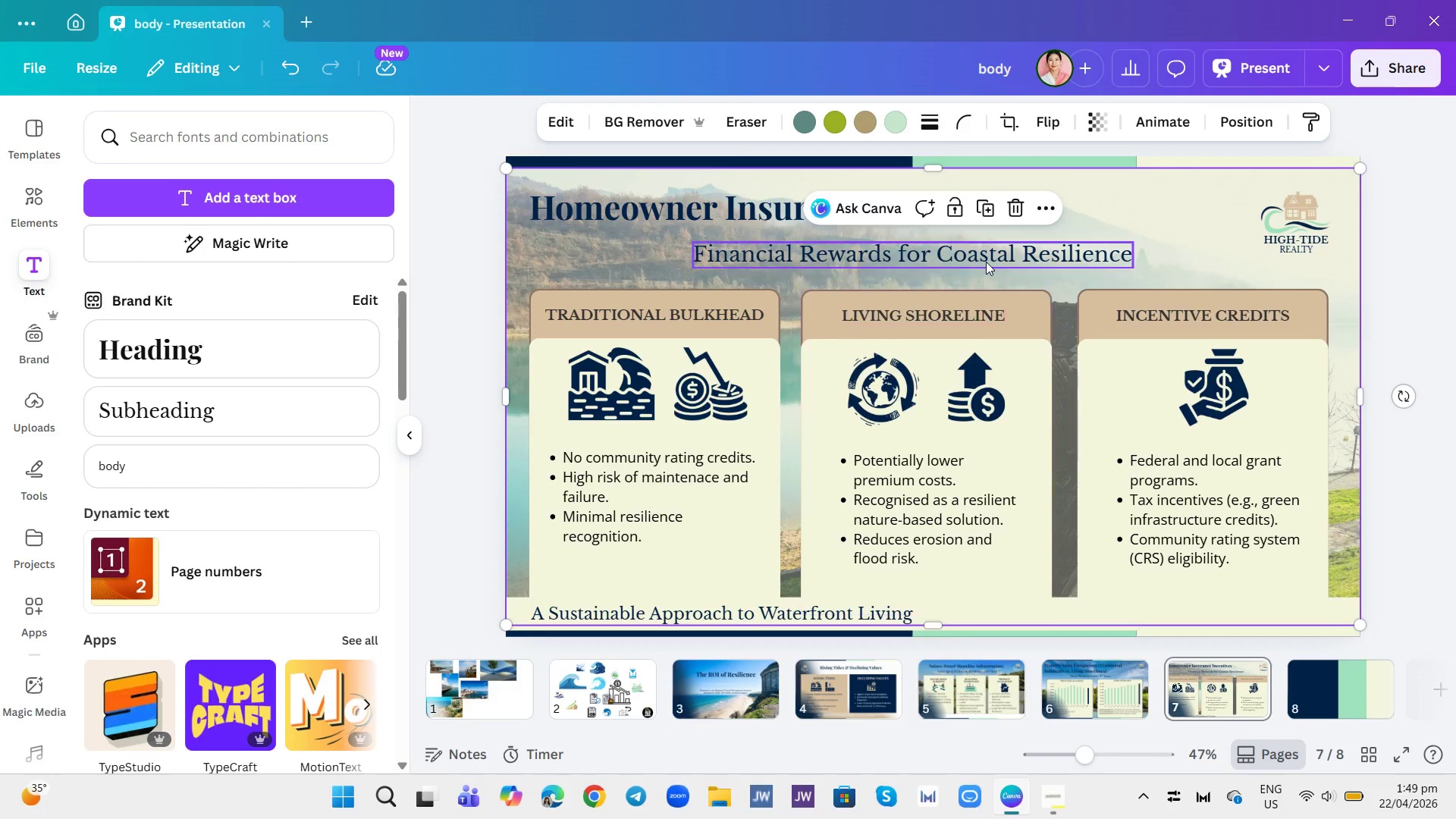 
left_click([984, 209])
 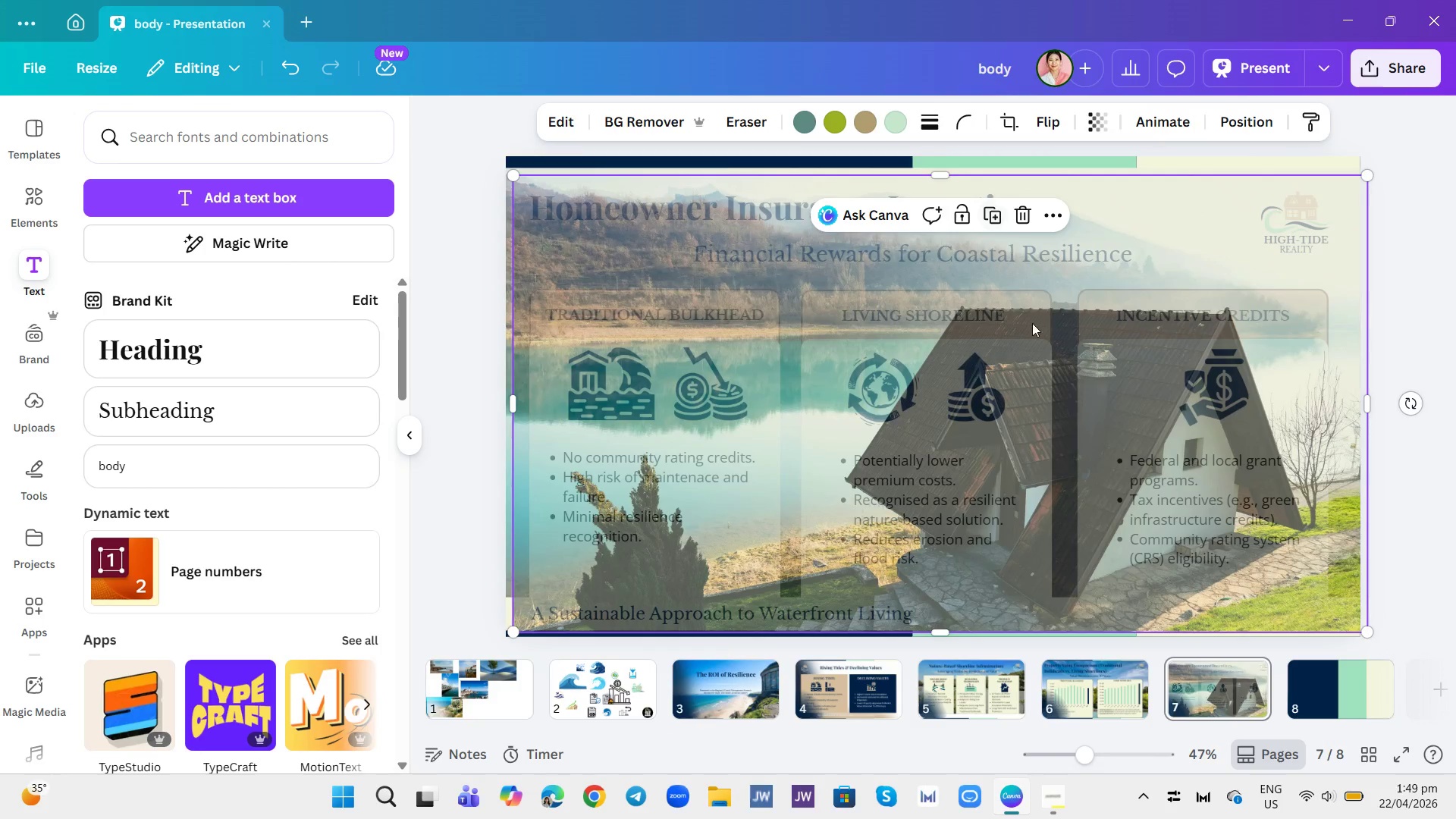 
left_click_drag(start_coordinate=[1035, 366], to_coordinate=[1315, 682])
 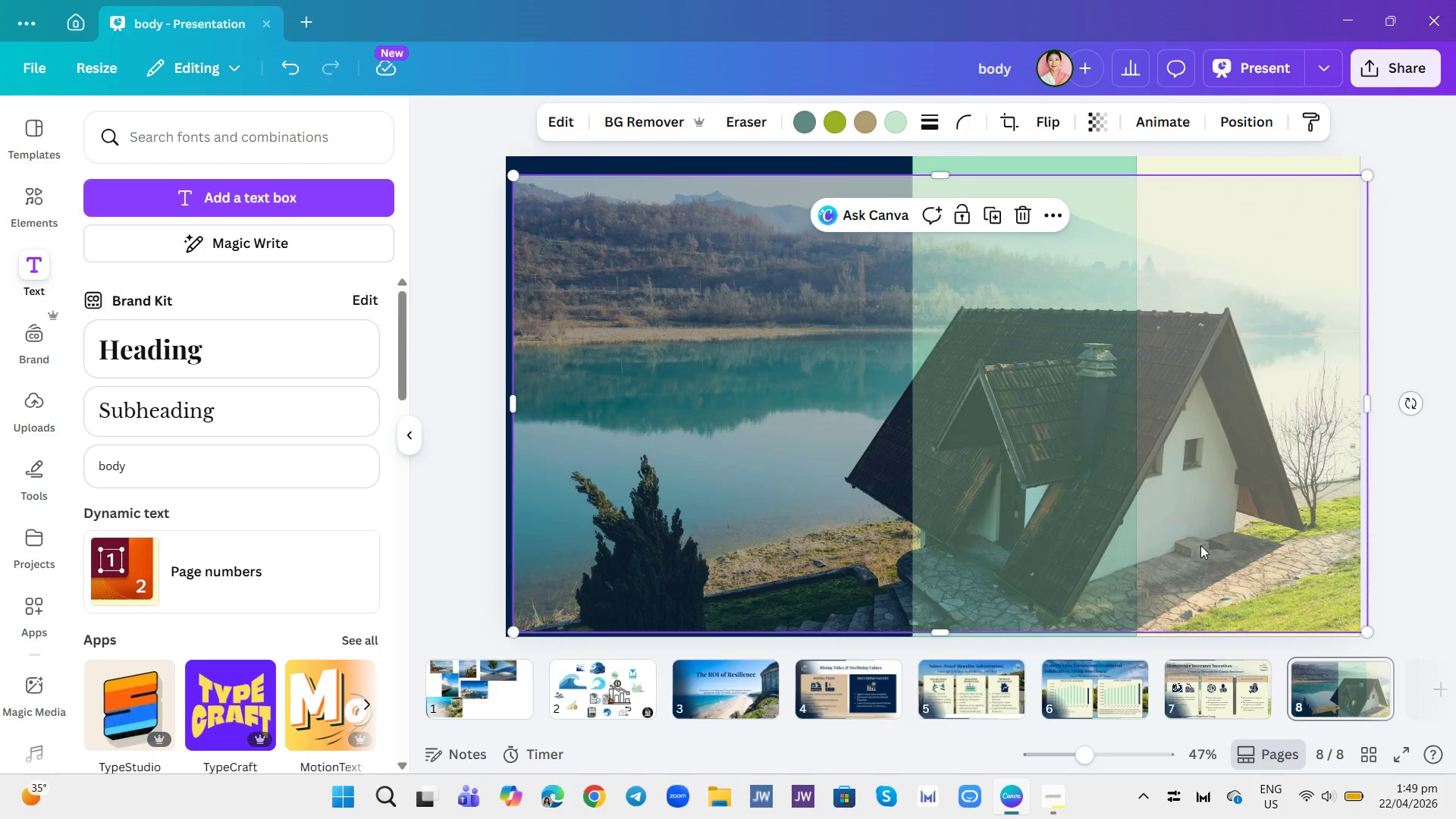 
left_click_drag(start_coordinate=[1140, 514], to_coordinate=[1132, 514])
 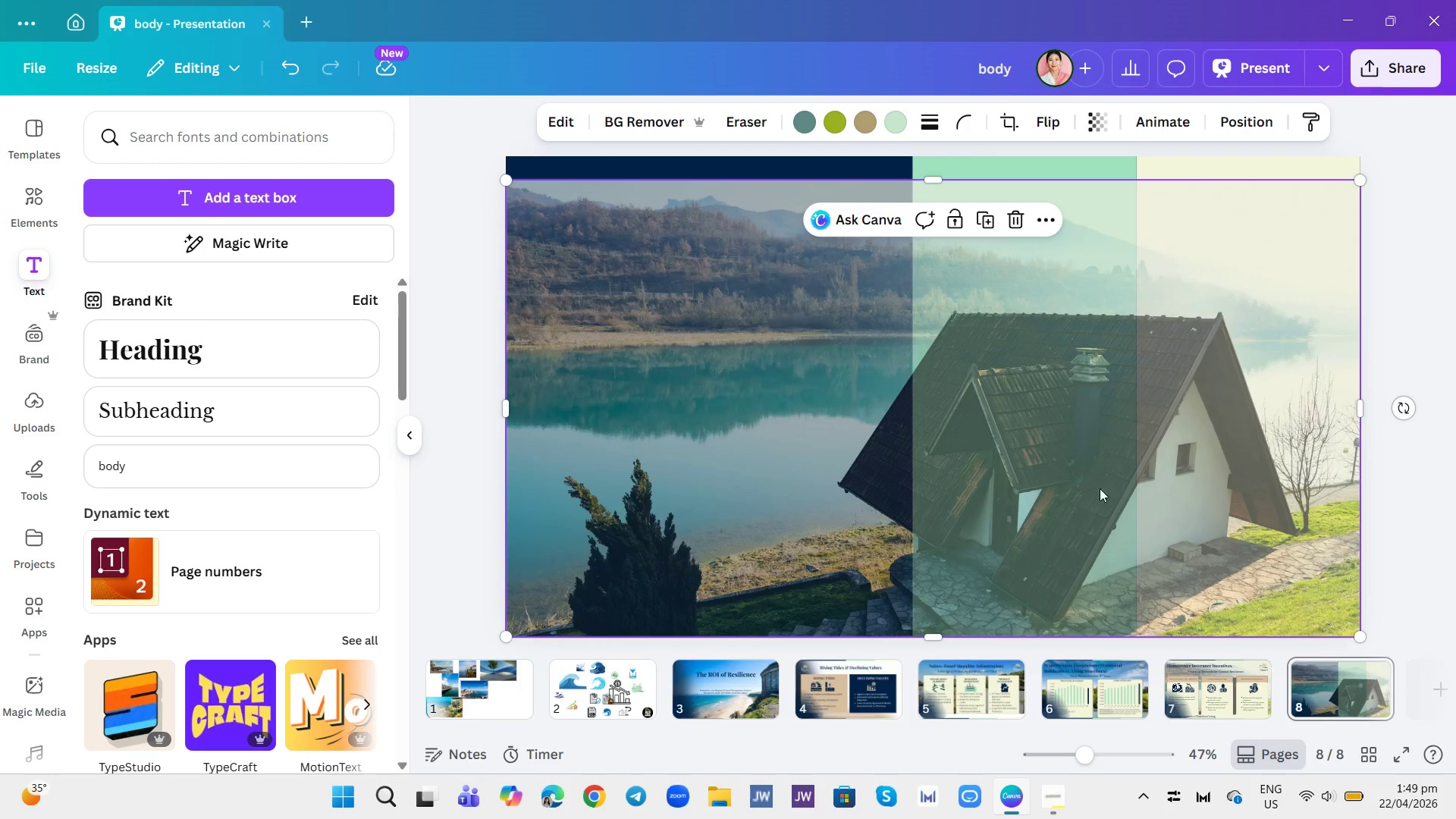 
left_click_drag(start_coordinate=[1086, 483], to_coordinate=[1081, 474])
 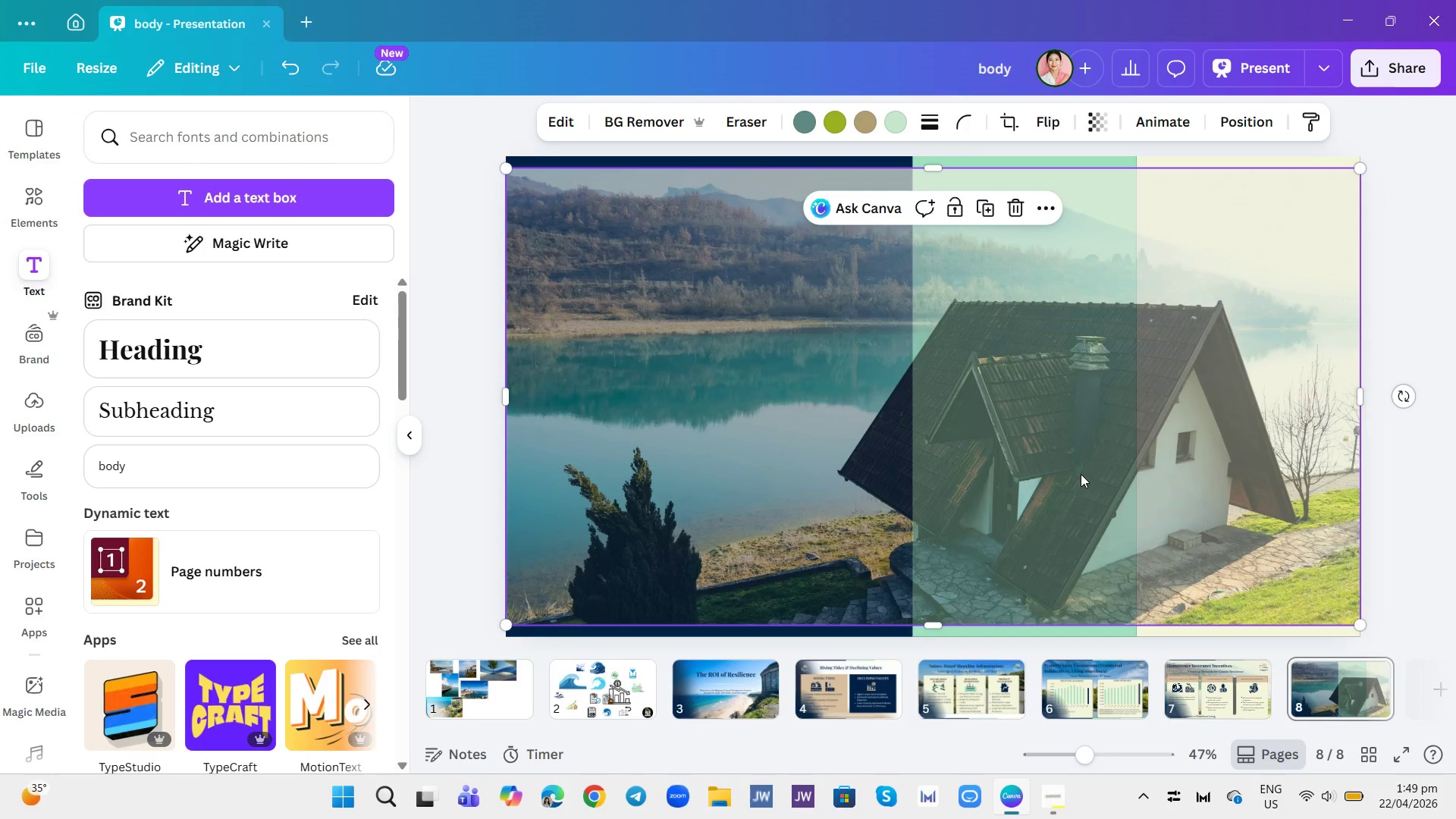 
wait(5.23)
 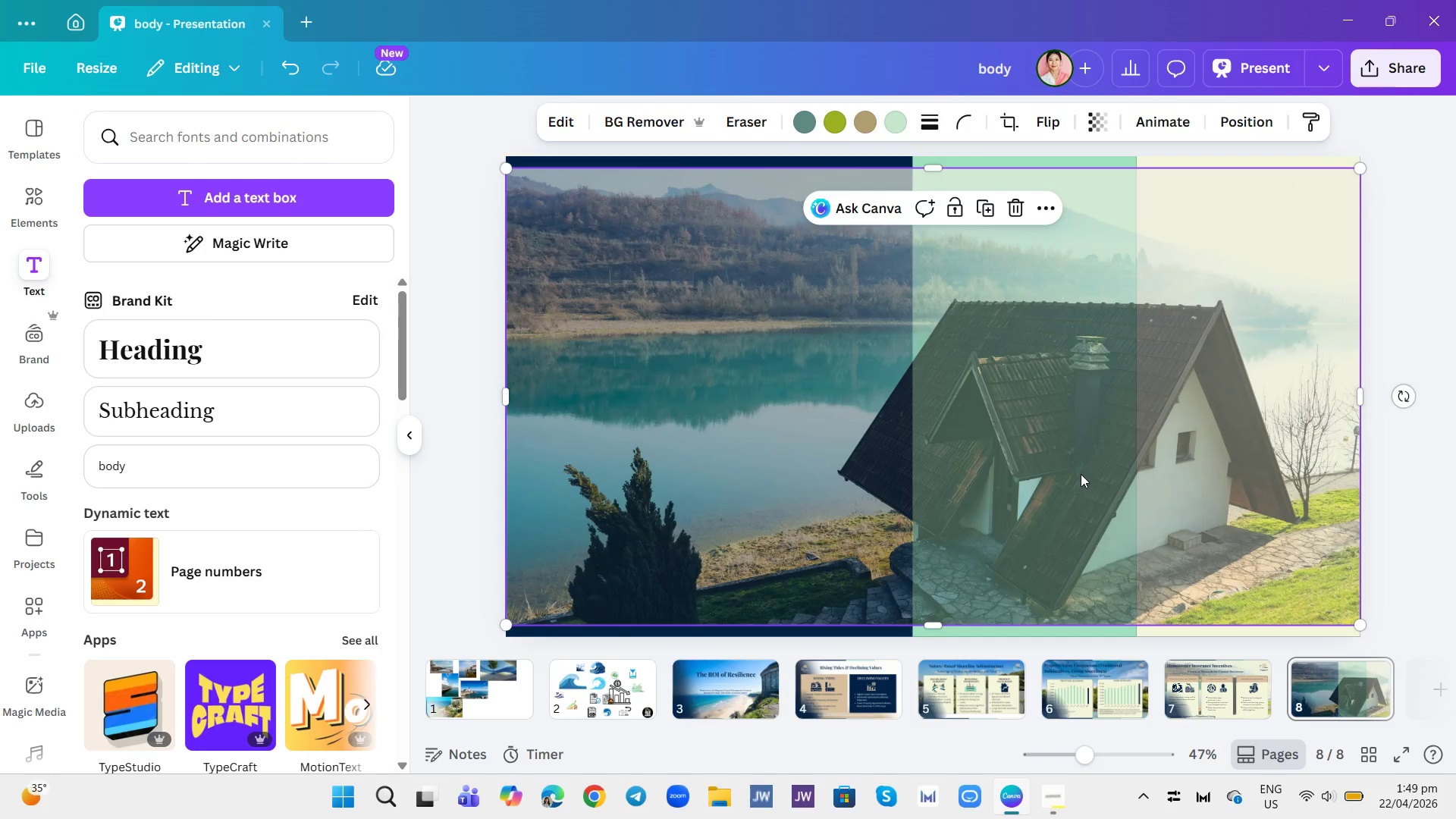 
left_click([1098, 121])
 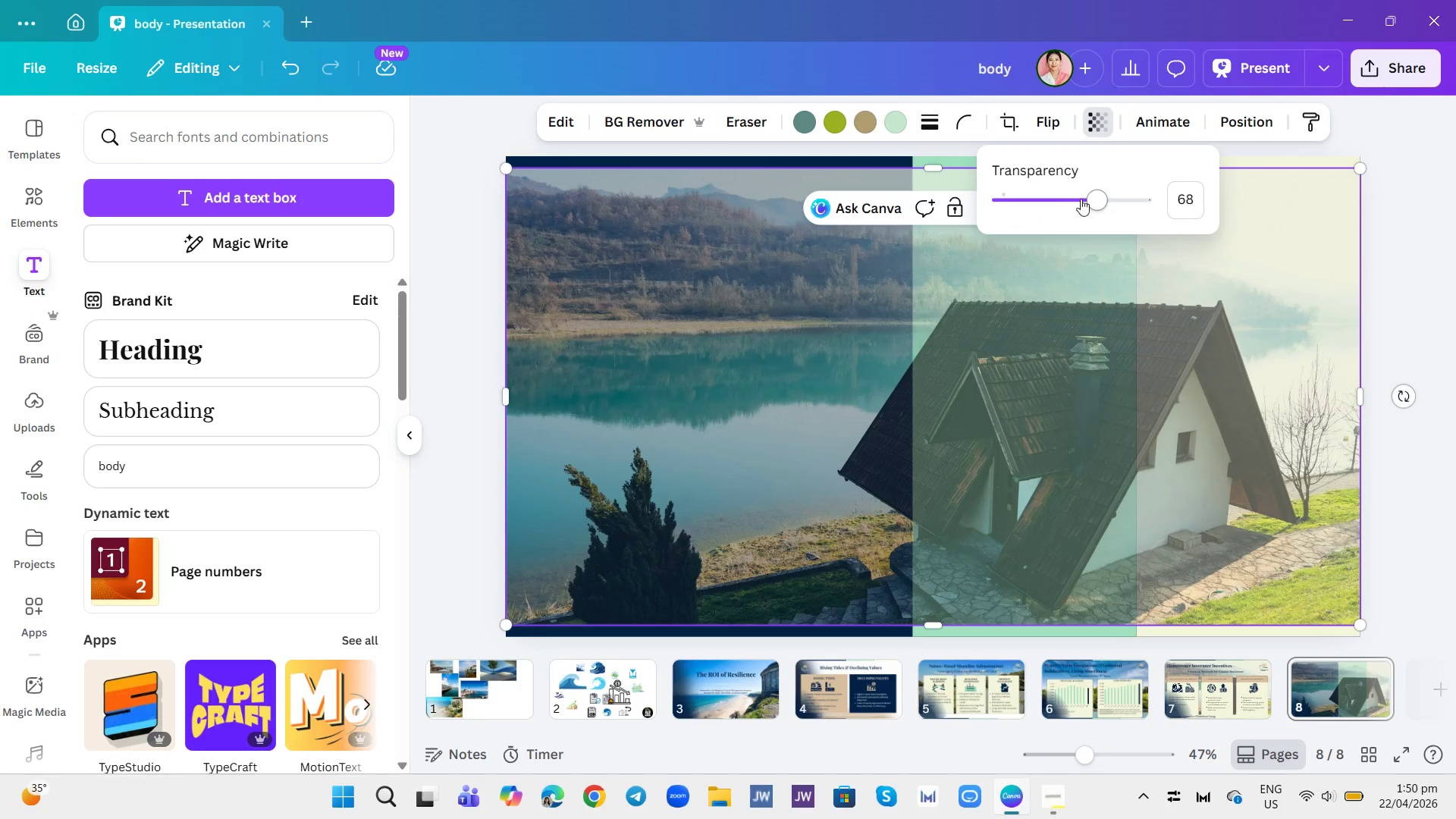 
left_click_drag(start_coordinate=[1093, 196], to_coordinate=[1158, 241])
 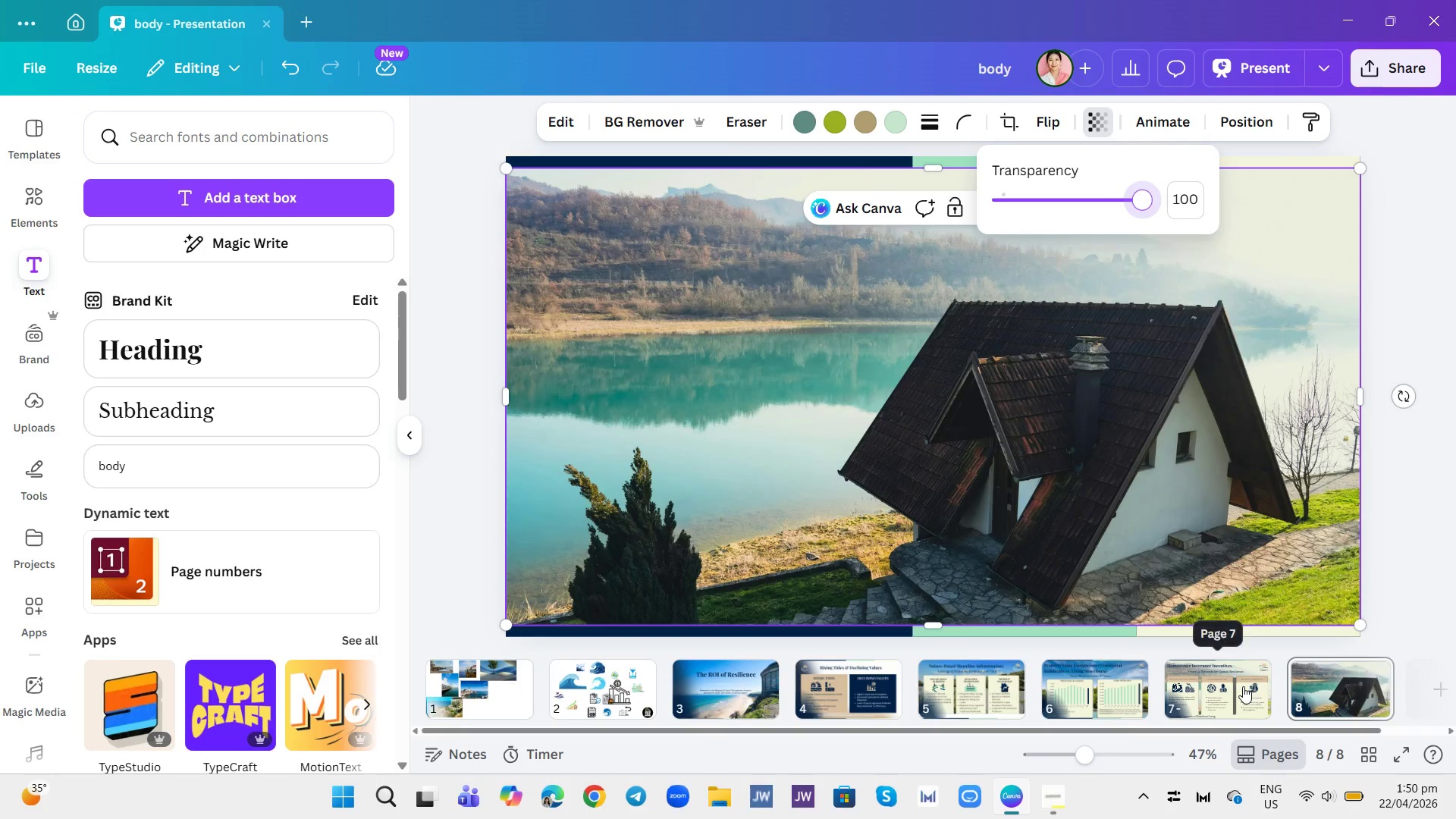 
left_click([1243, 686])
 